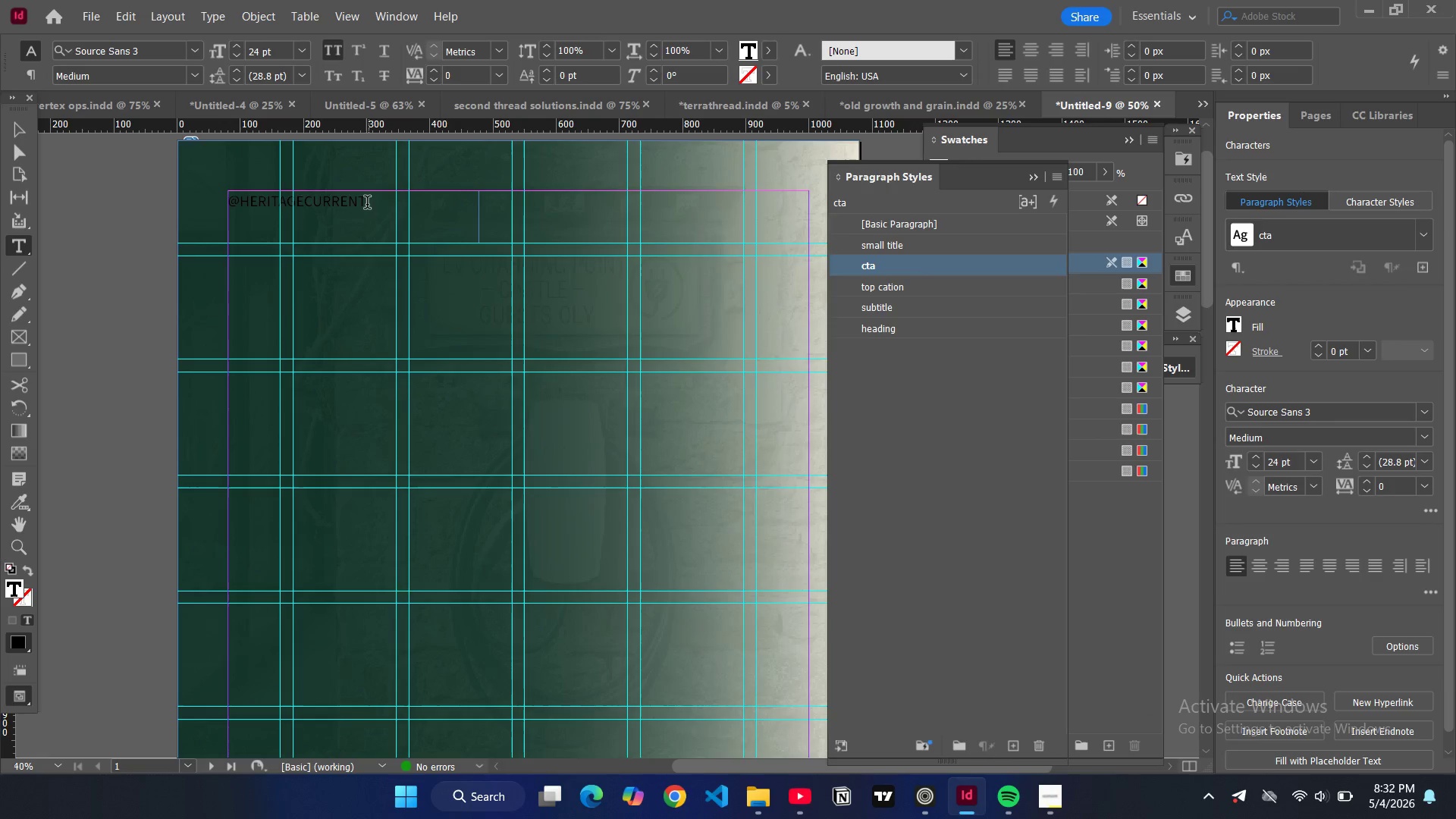 
left_click([367, 204])
 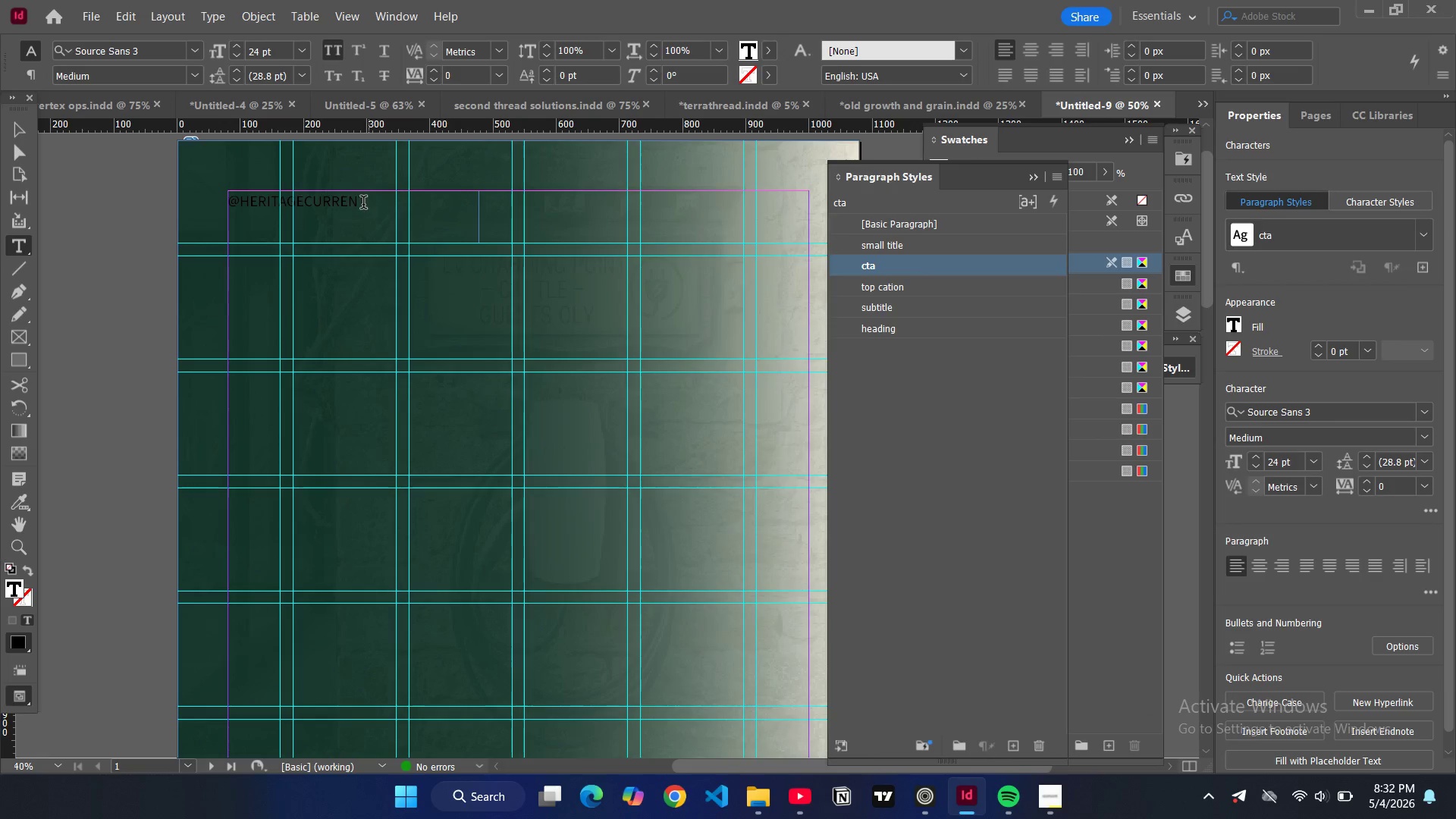 
left_click_drag(start_coordinate=[366, 204], to_coordinate=[231, 199])
 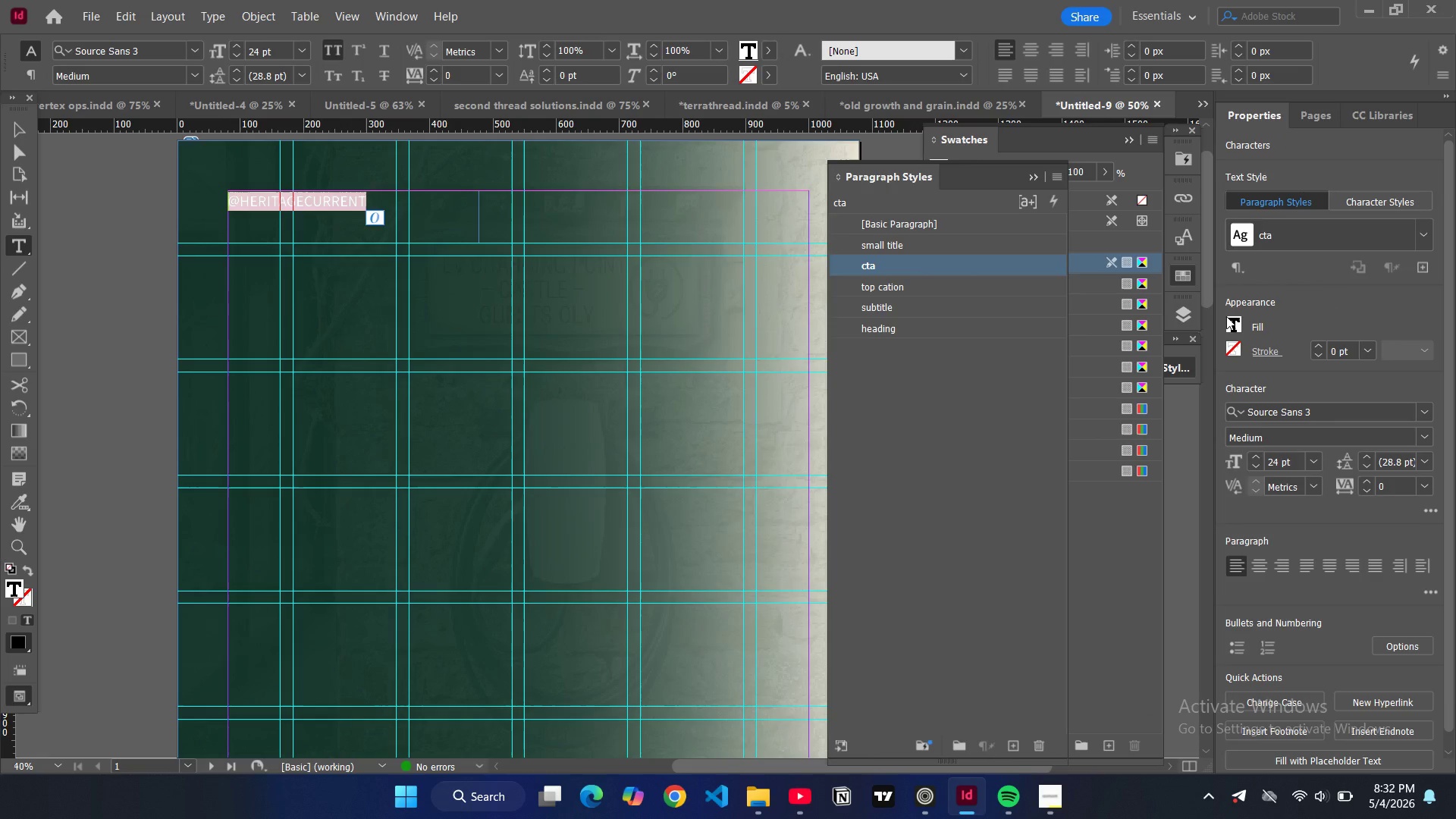 
double_click([1226, 316])
 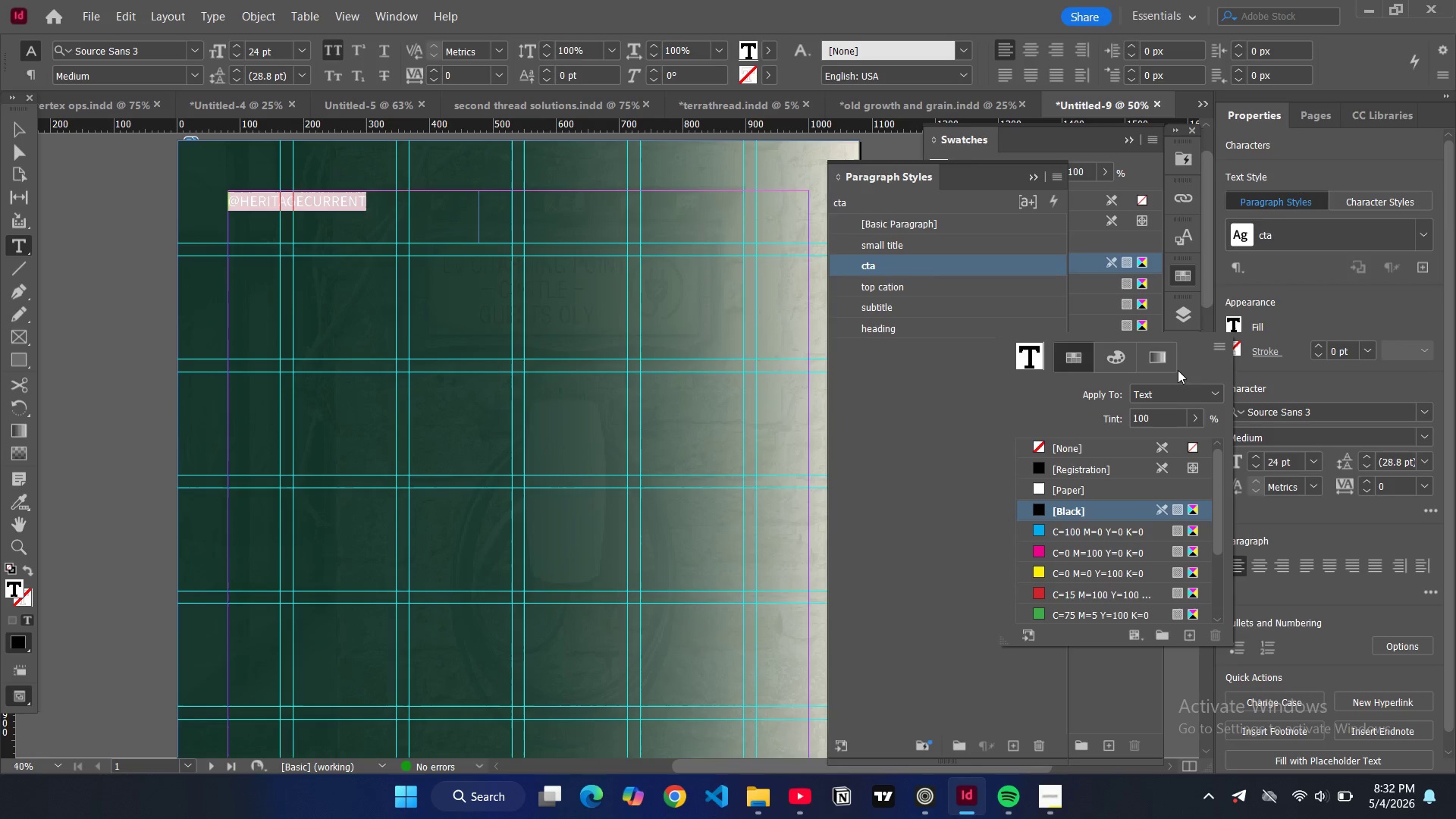 
scroll: coordinate [1043, 527], scroll_direction: down, amount: 11.0
 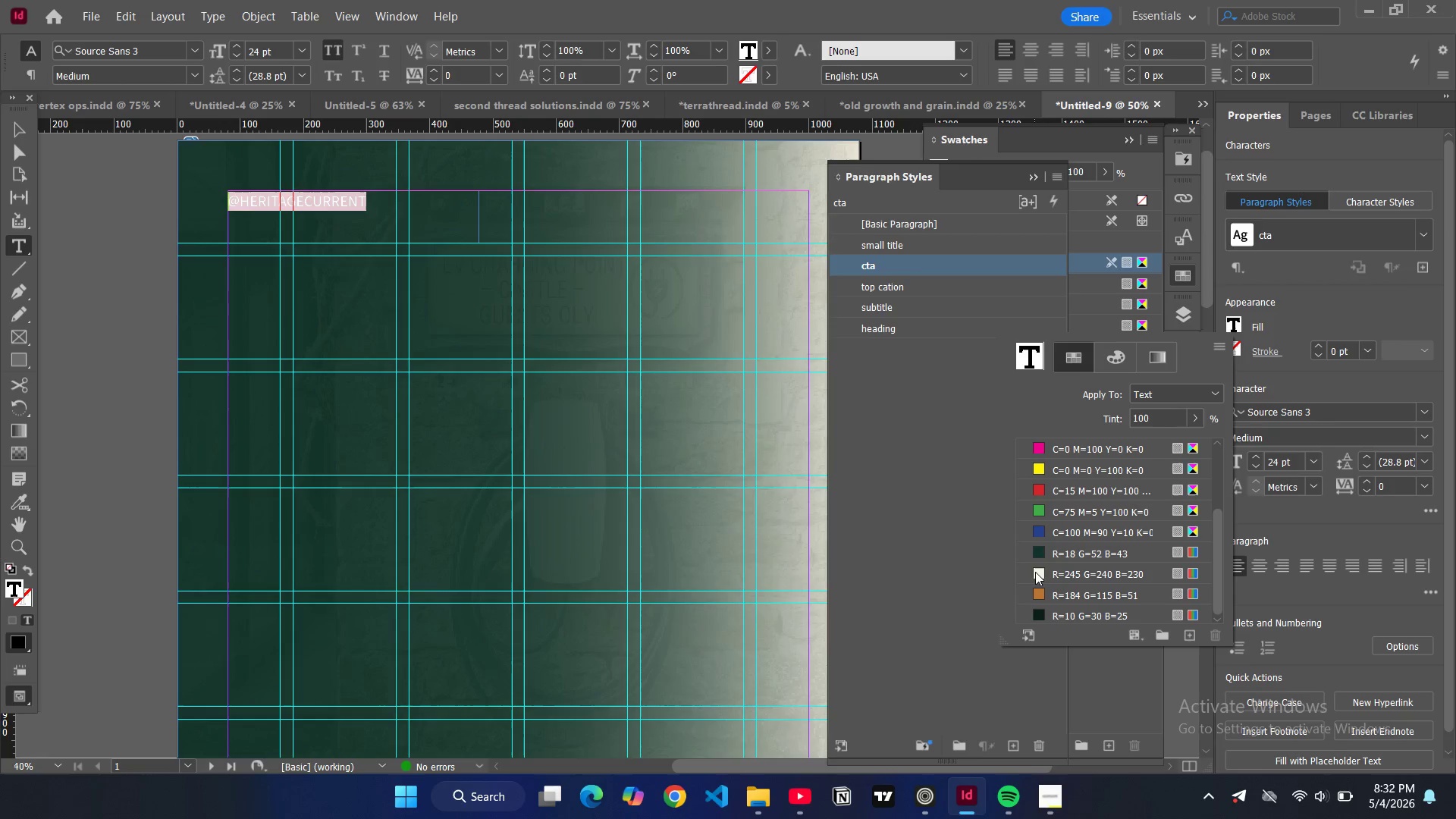 
left_click([1035, 572])
 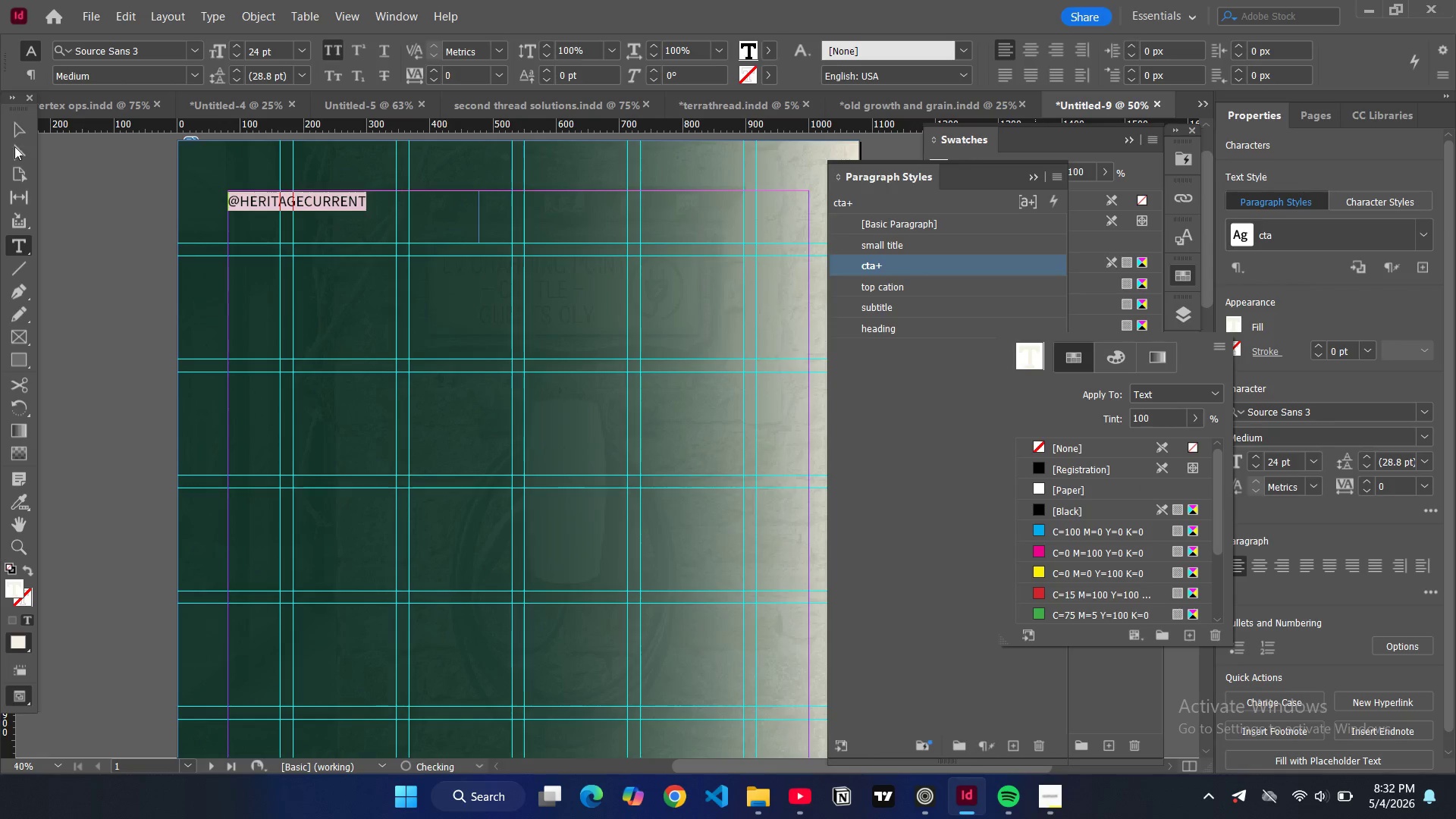 
left_click([16, 135])
 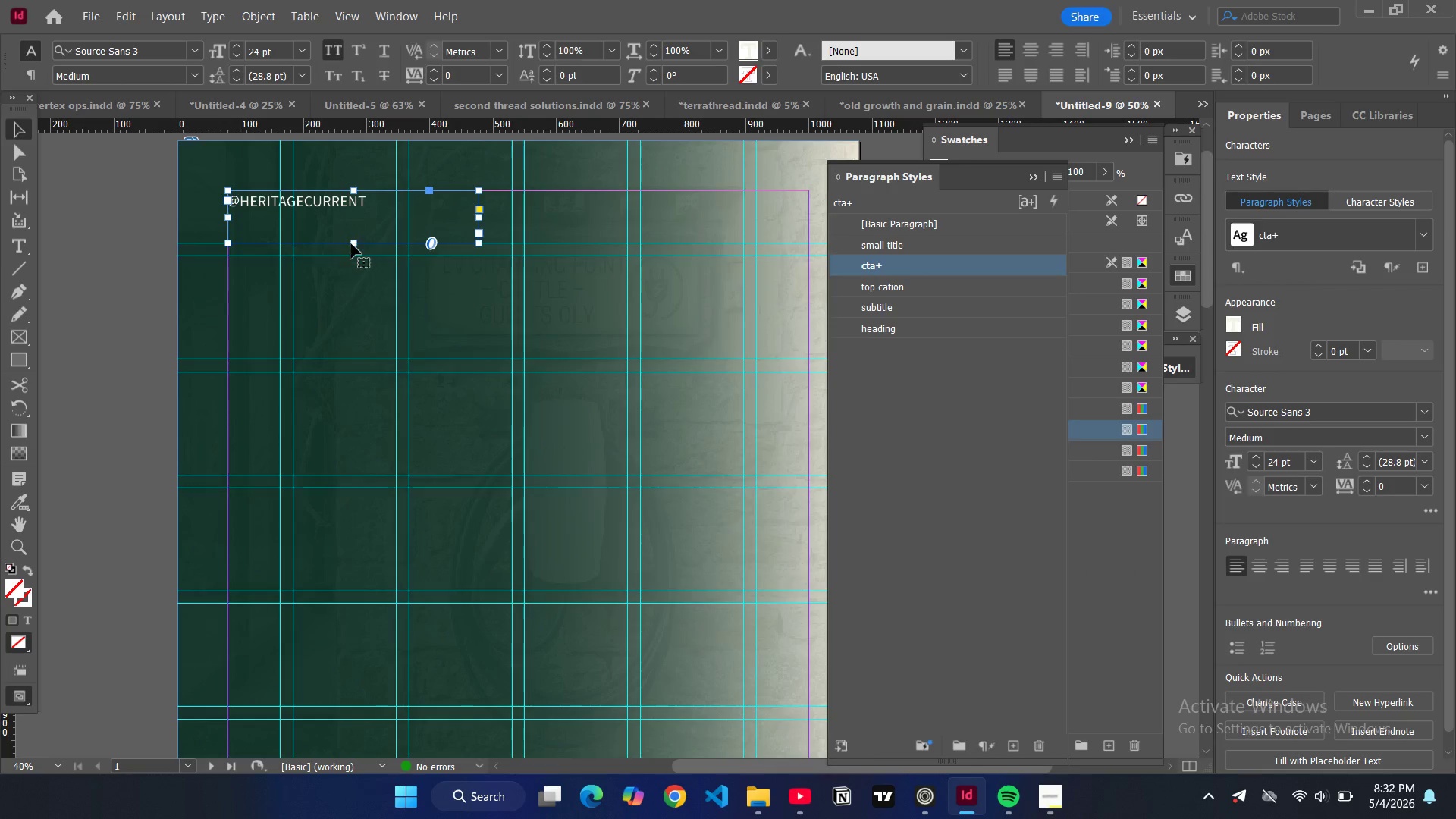 
left_click_drag(start_coordinate=[353, 243], to_coordinate=[353, 215])
 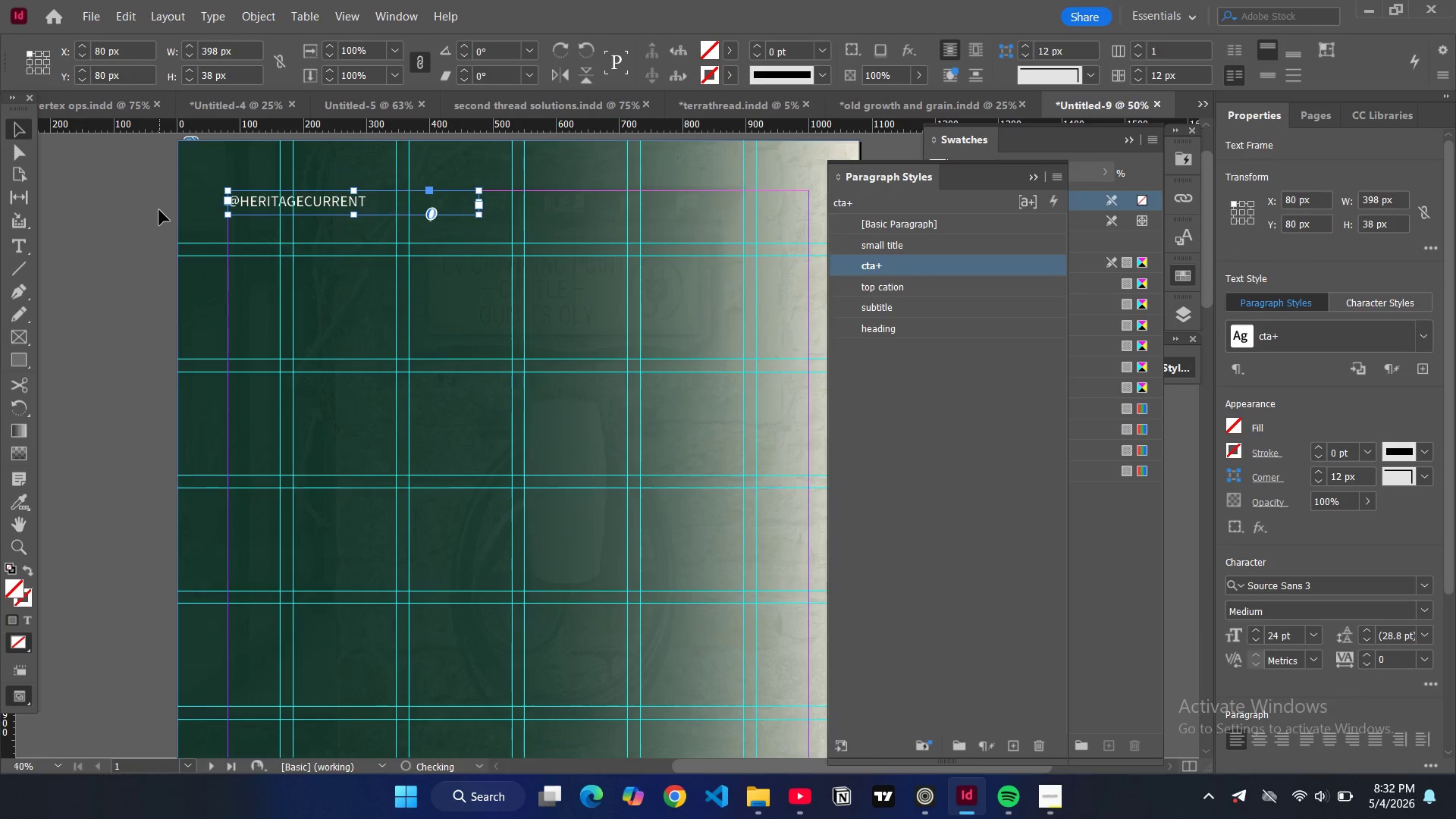 
left_click([159, 210])
 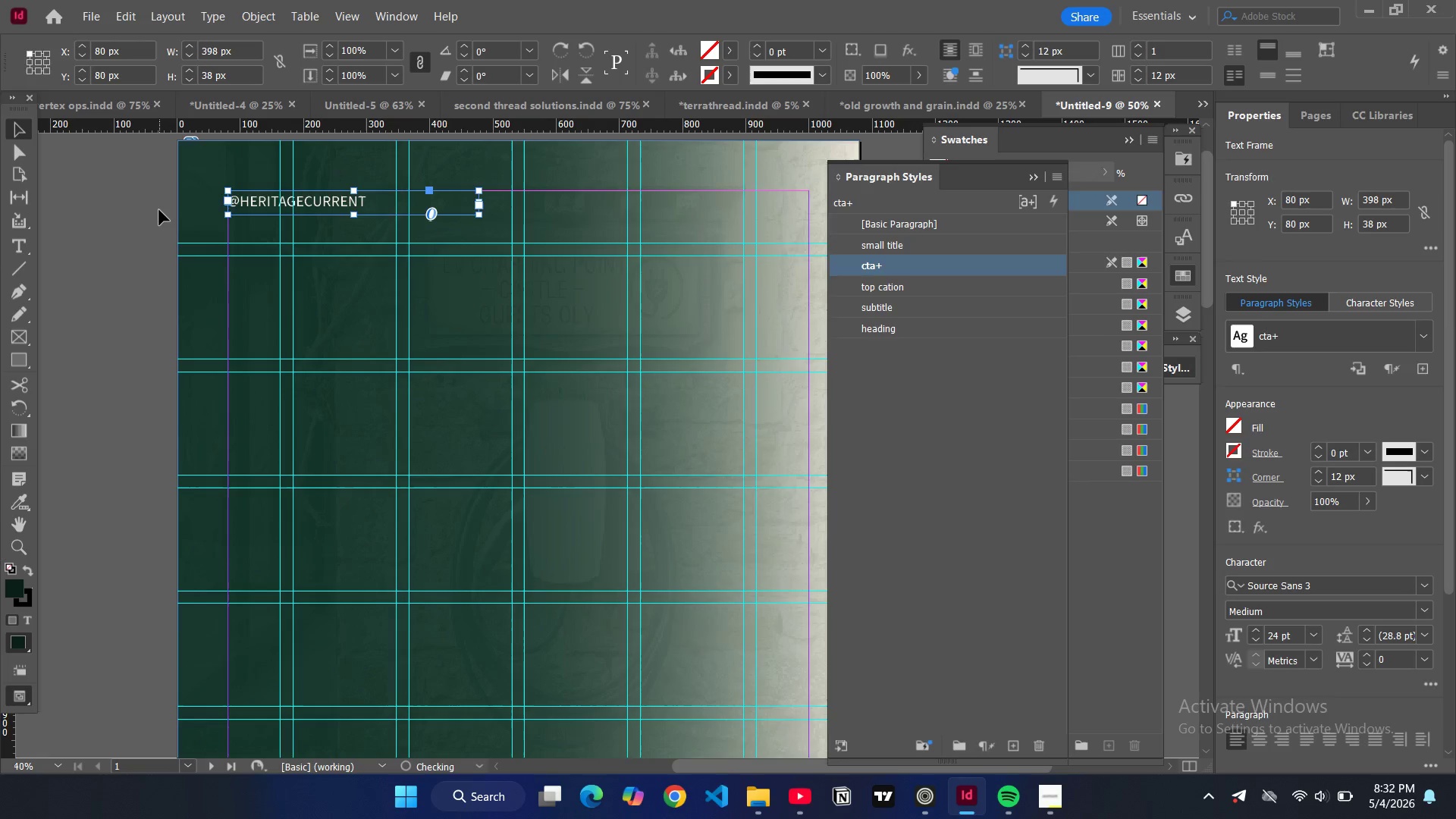 
type(ww)
 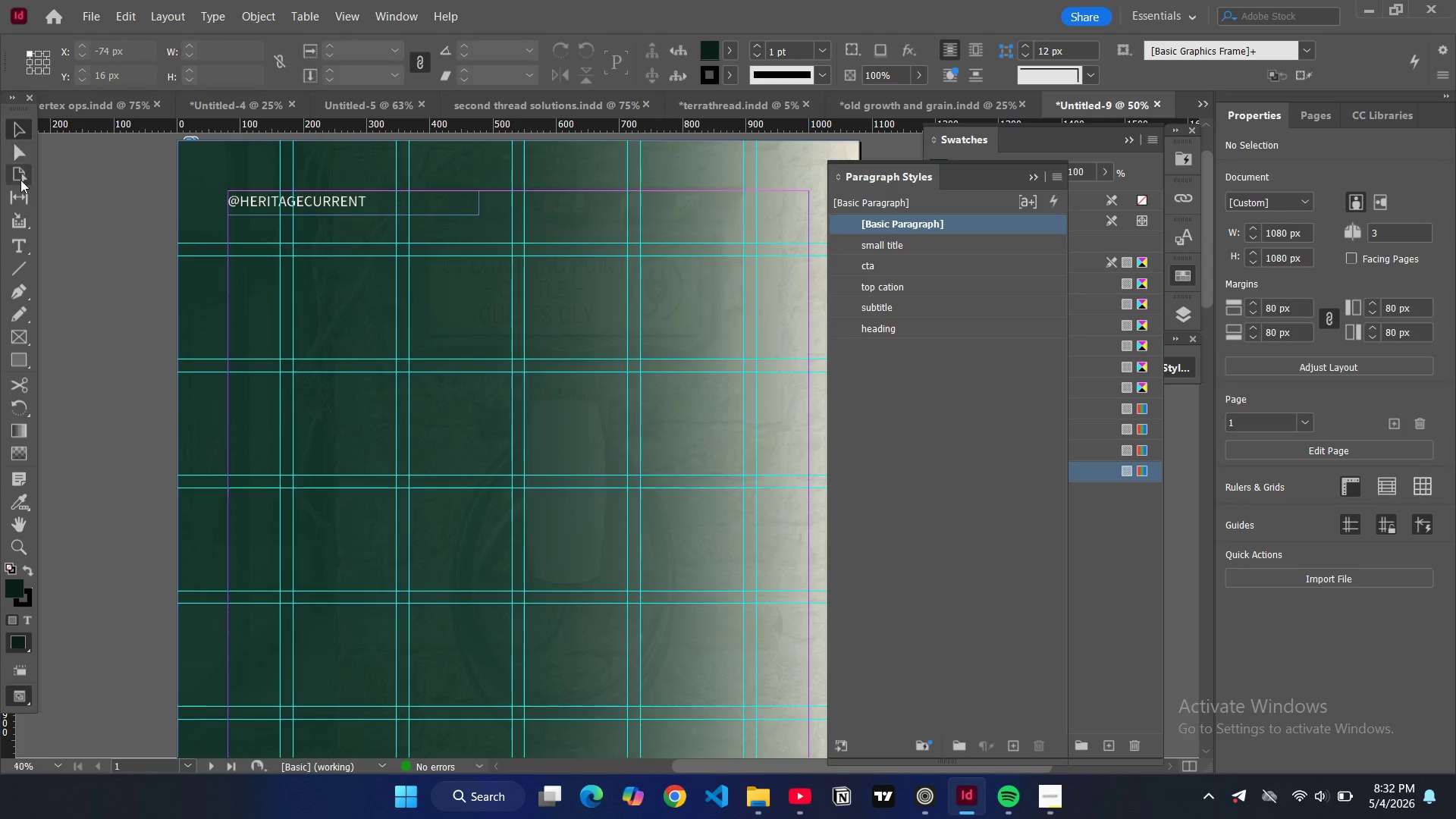 
left_click([20, 240])
 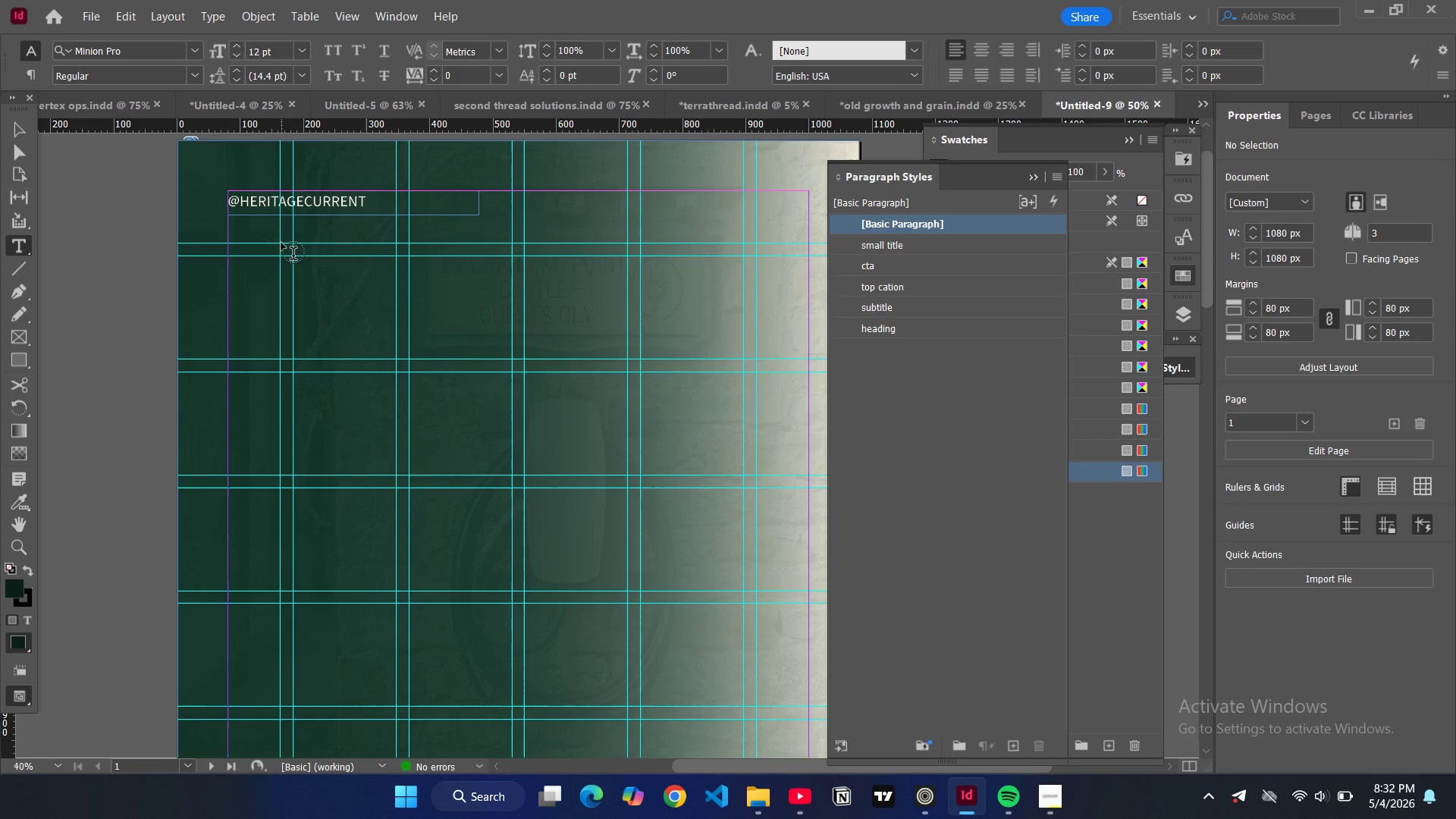 
left_click_drag(start_coordinate=[281, 243], to_coordinate=[626, 278])
 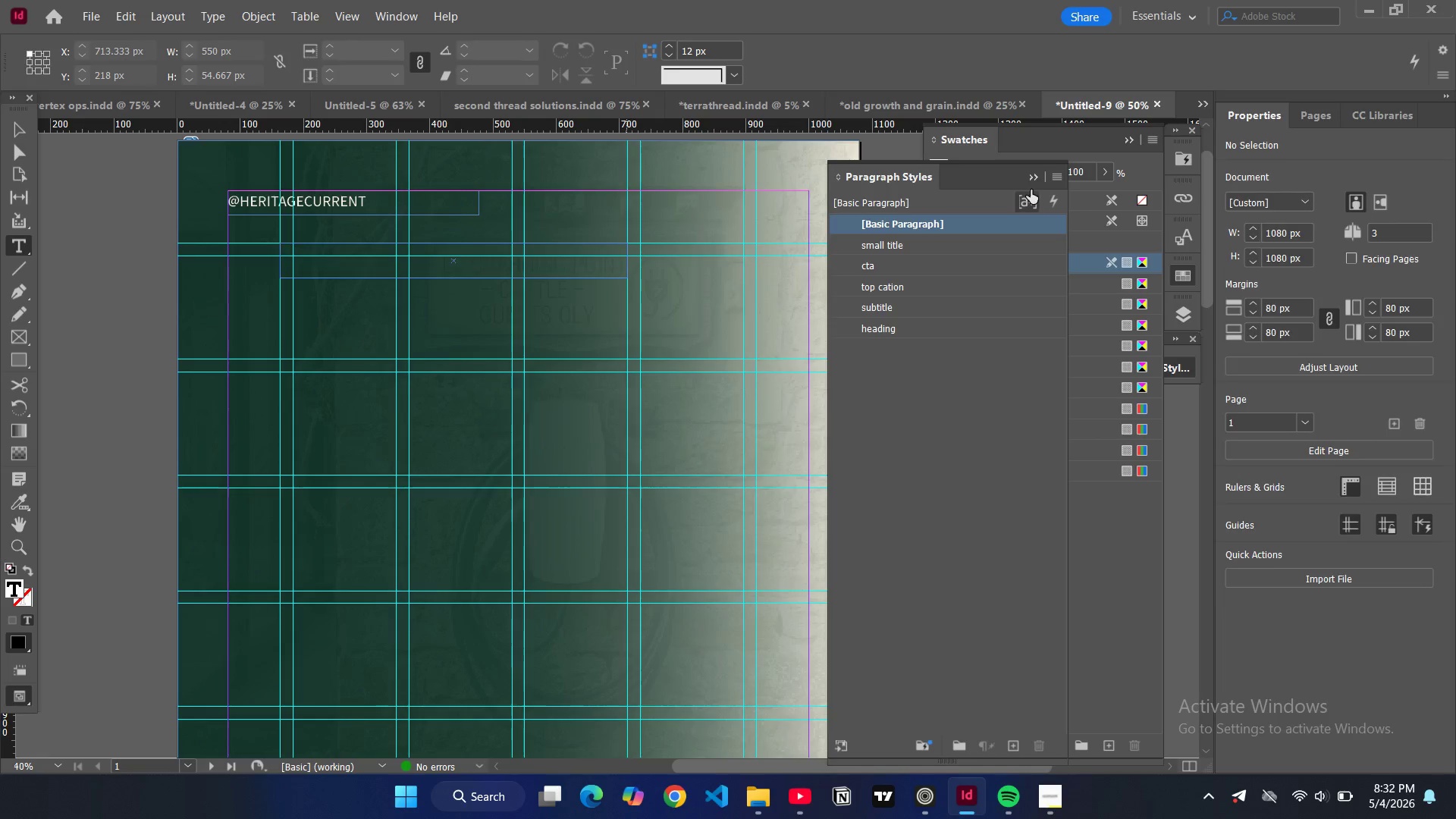 
left_click([1031, 180])
 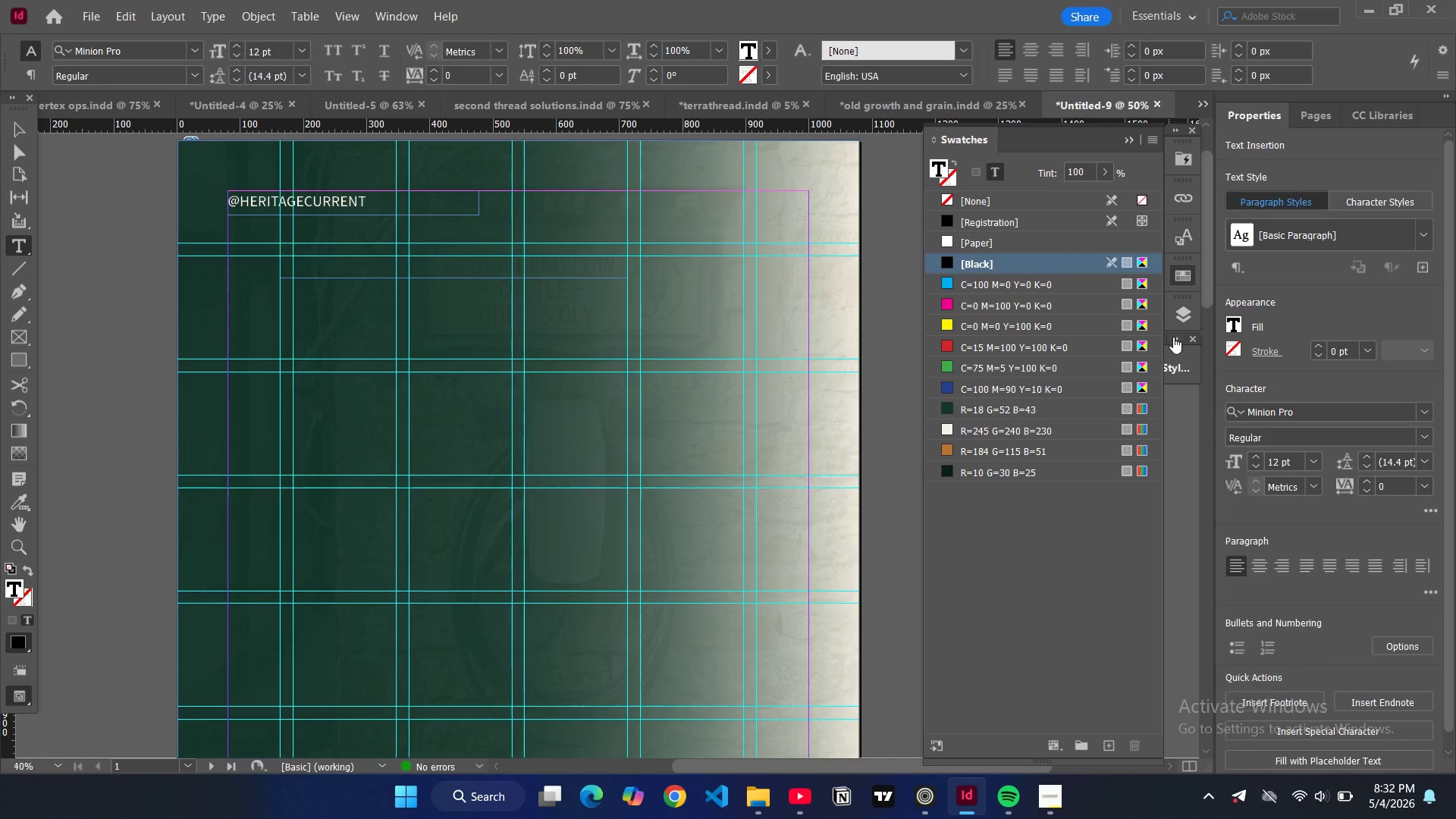 
left_click([1134, 143])
 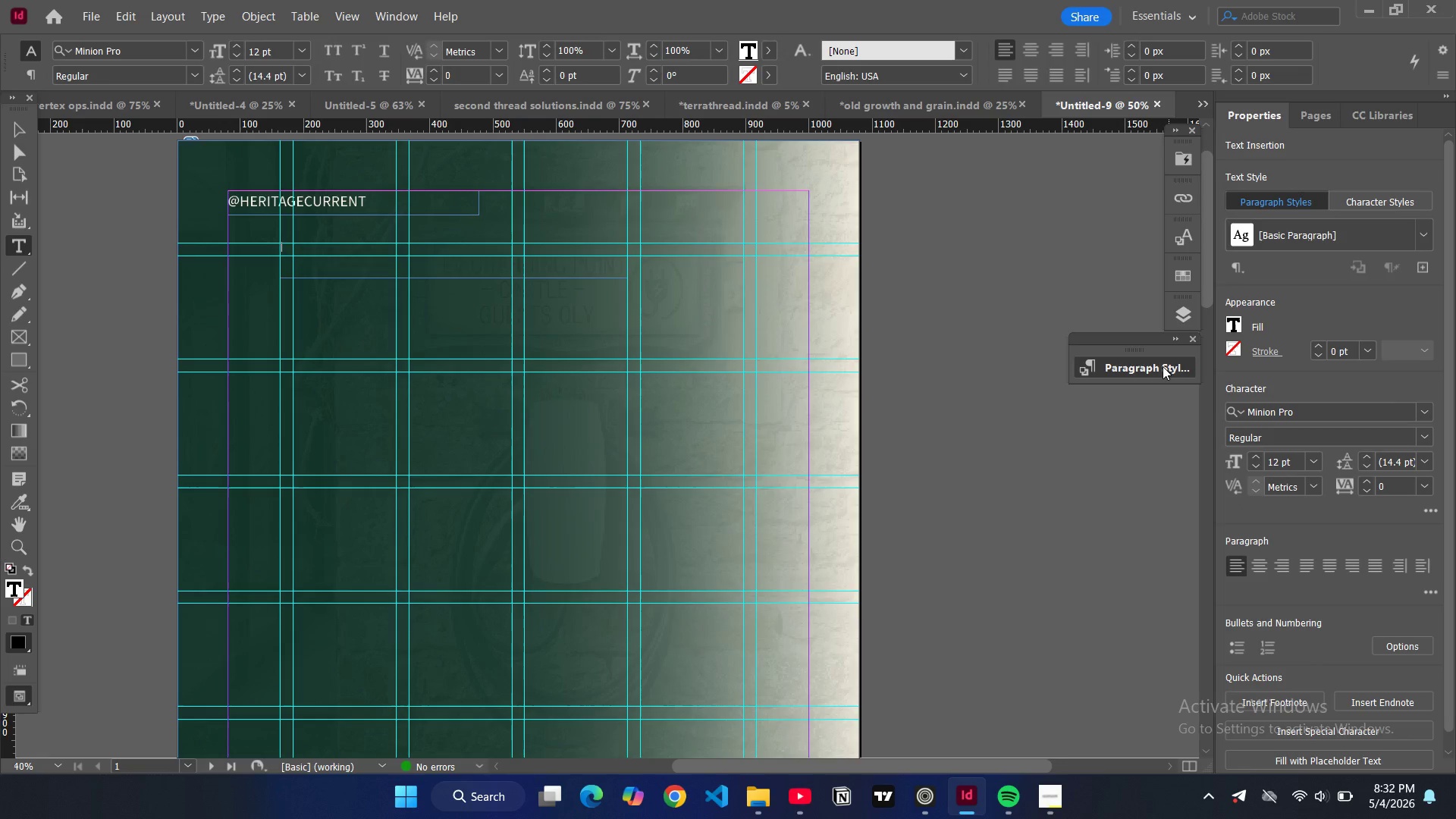 
left_click([1163, 366])
 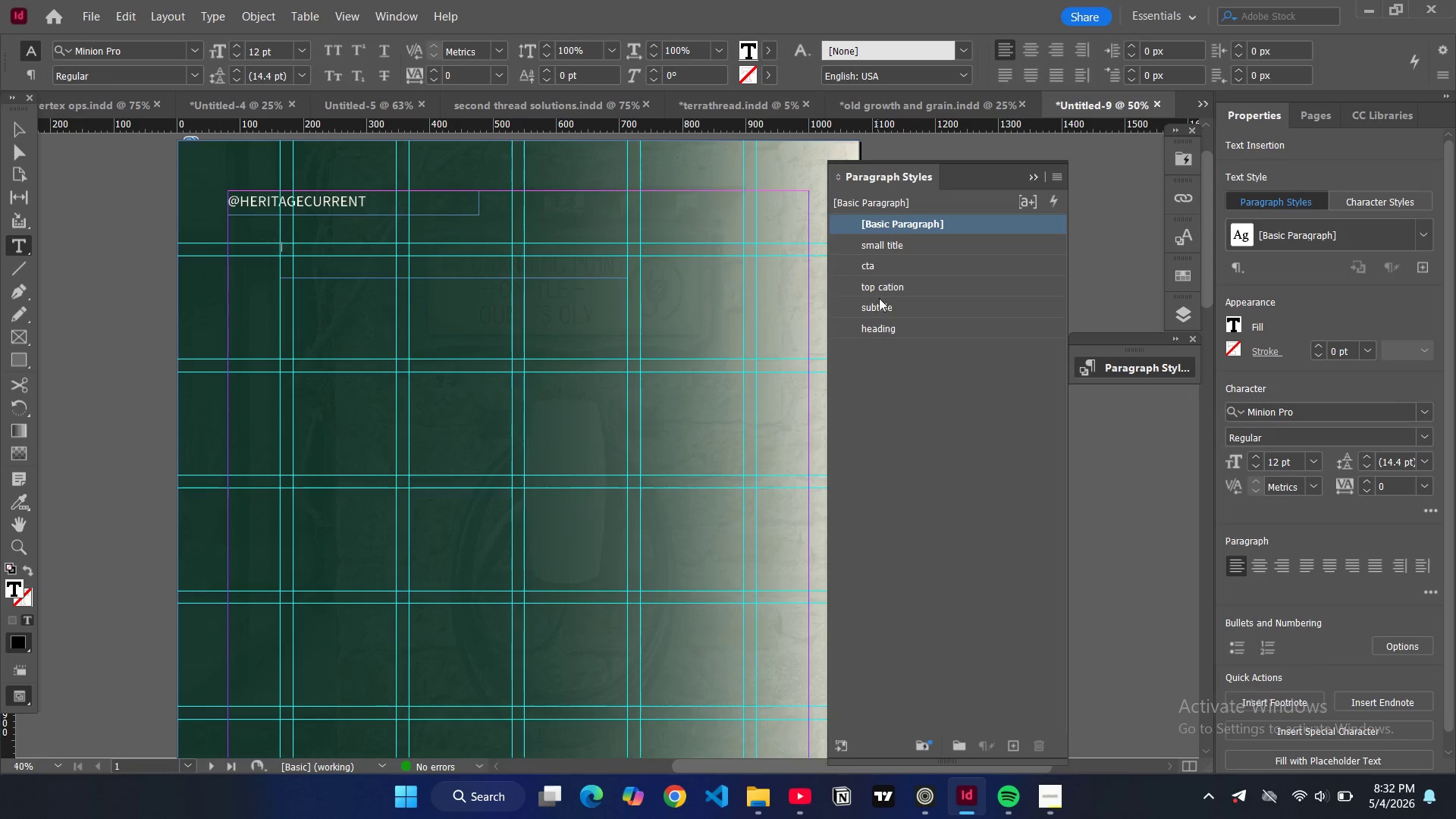 
left_click([880, 306])
 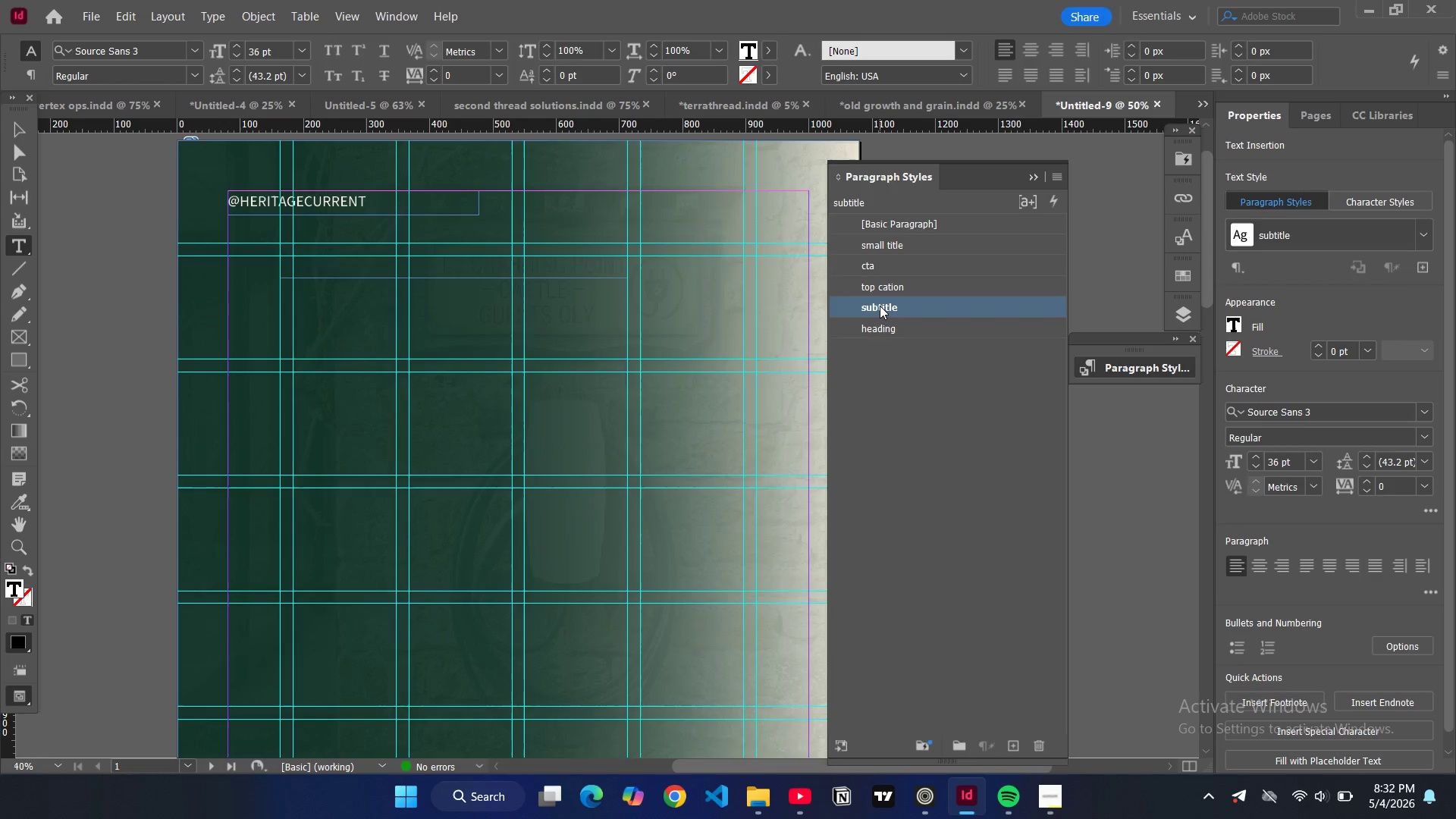 
left_click([881, 290])
 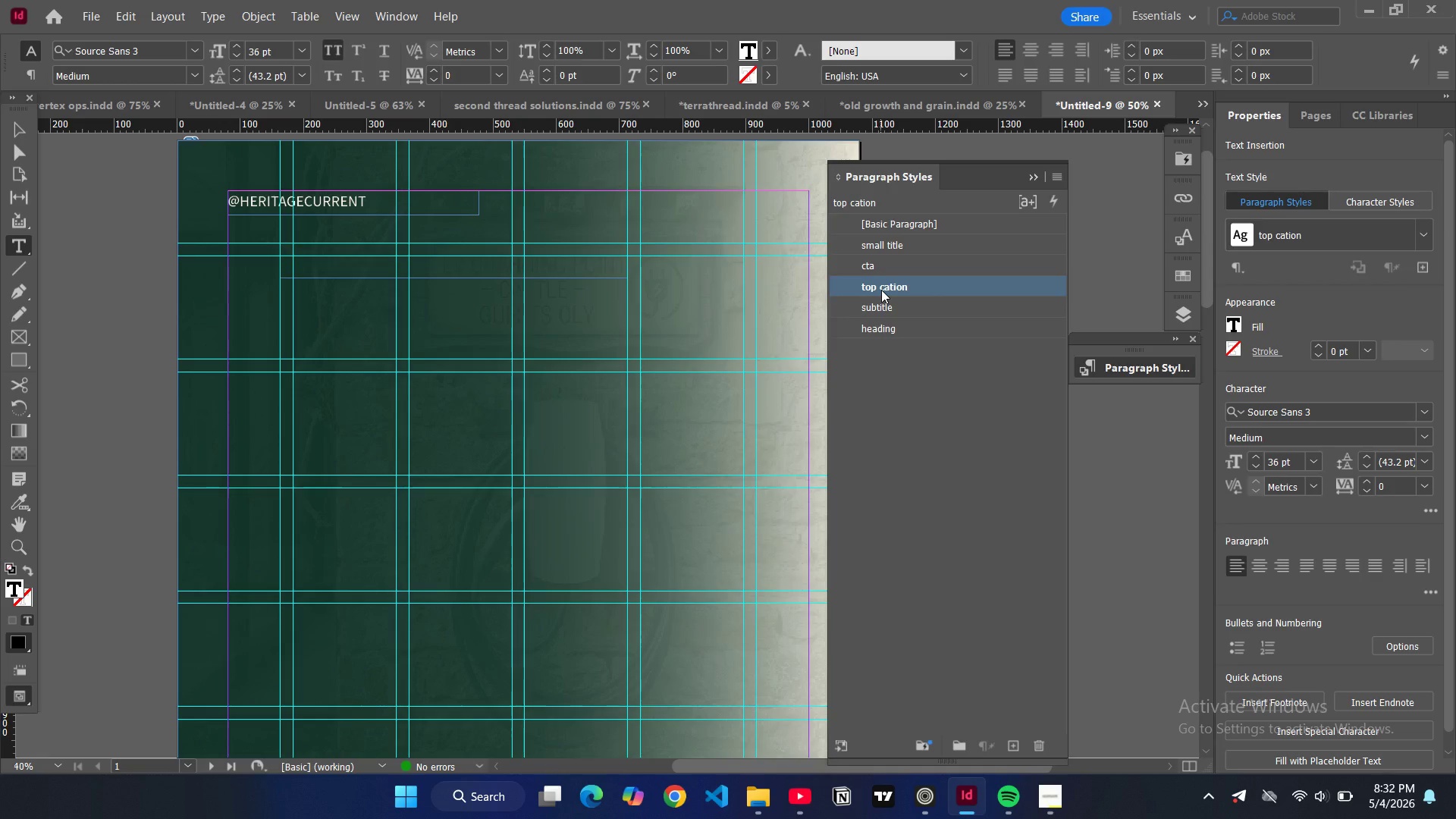 
type(Ev charging for hsitoric homes)
 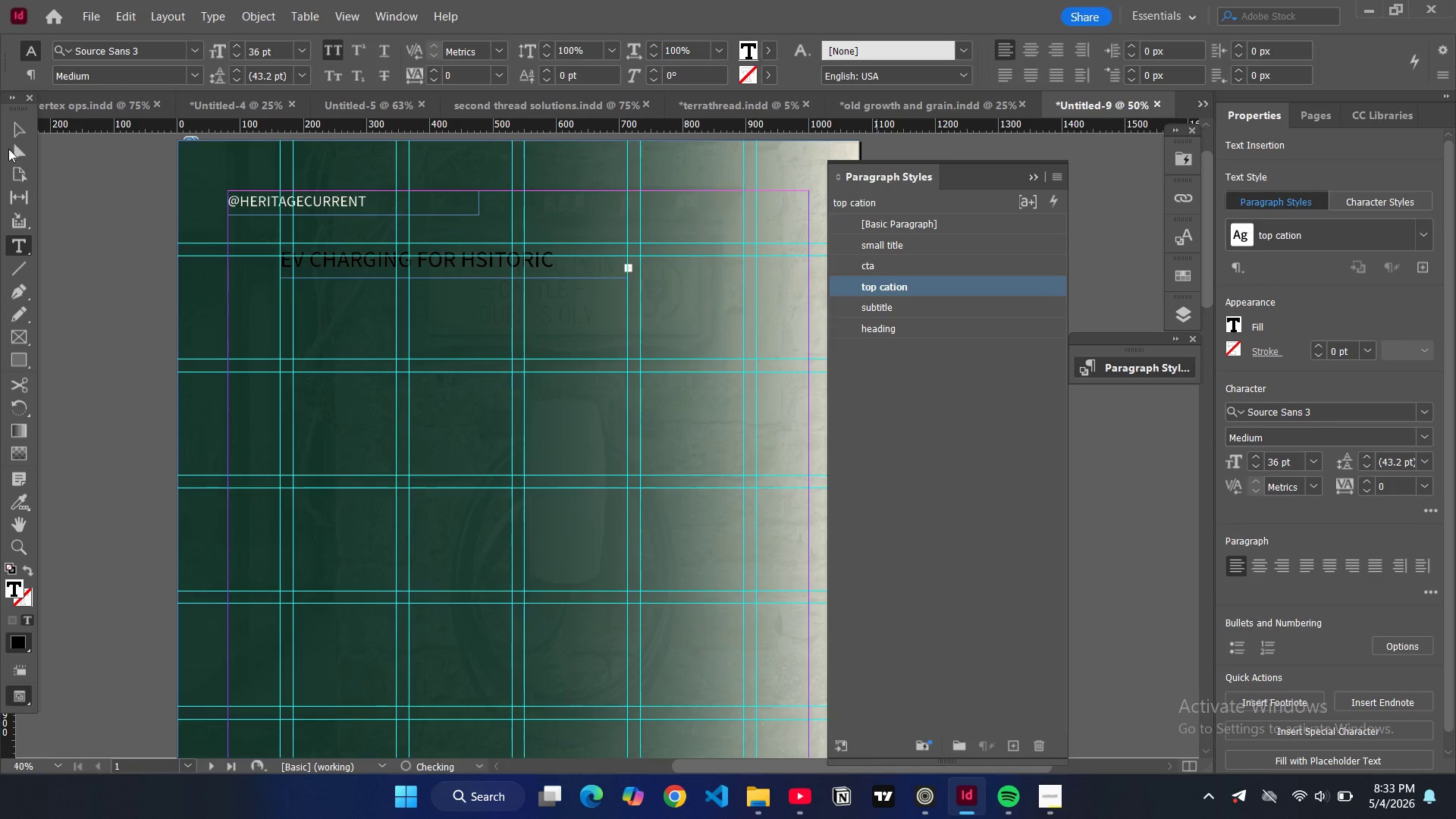 
left_click([18, 127])
 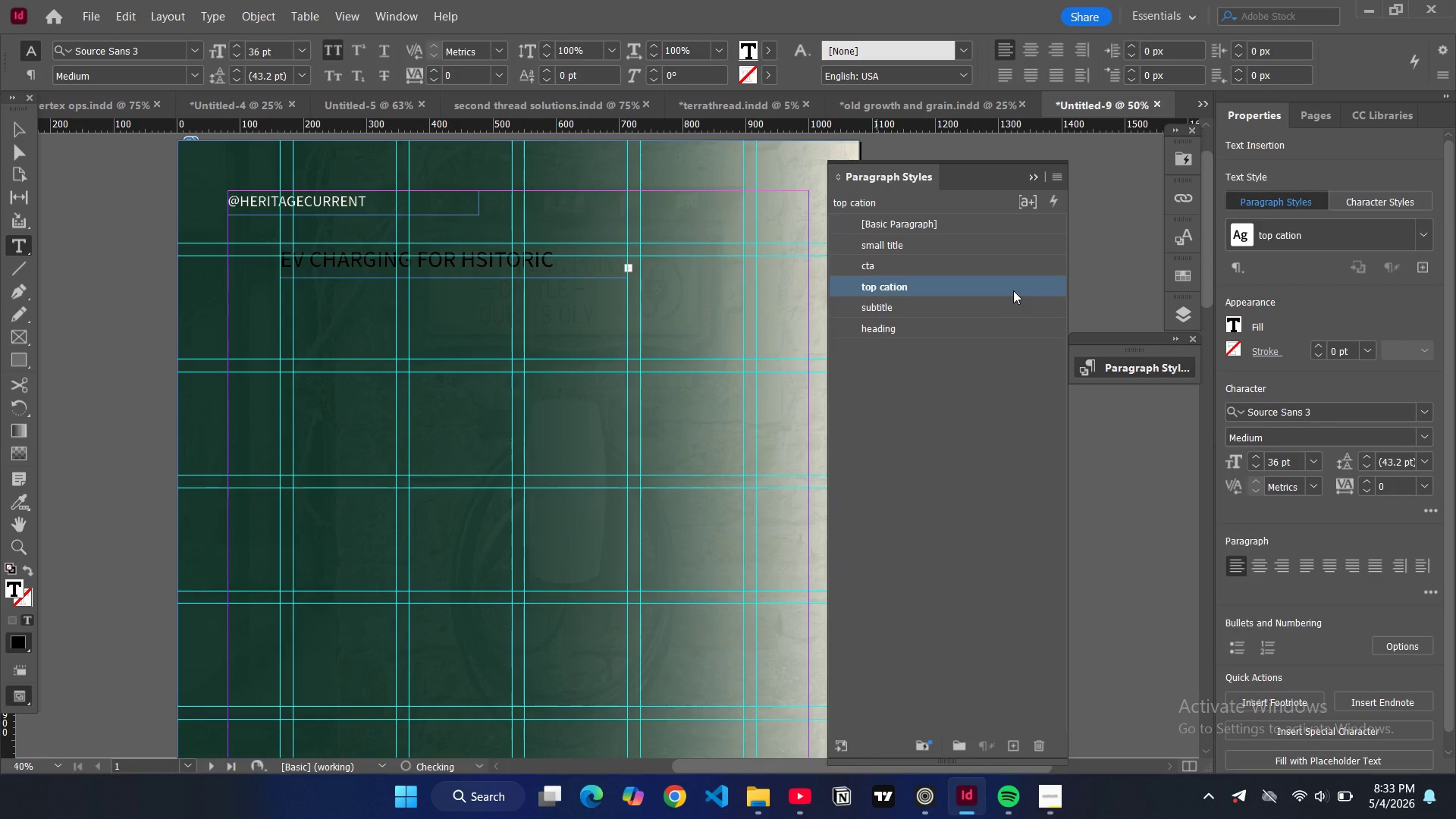 
double_click([1013, 290])
 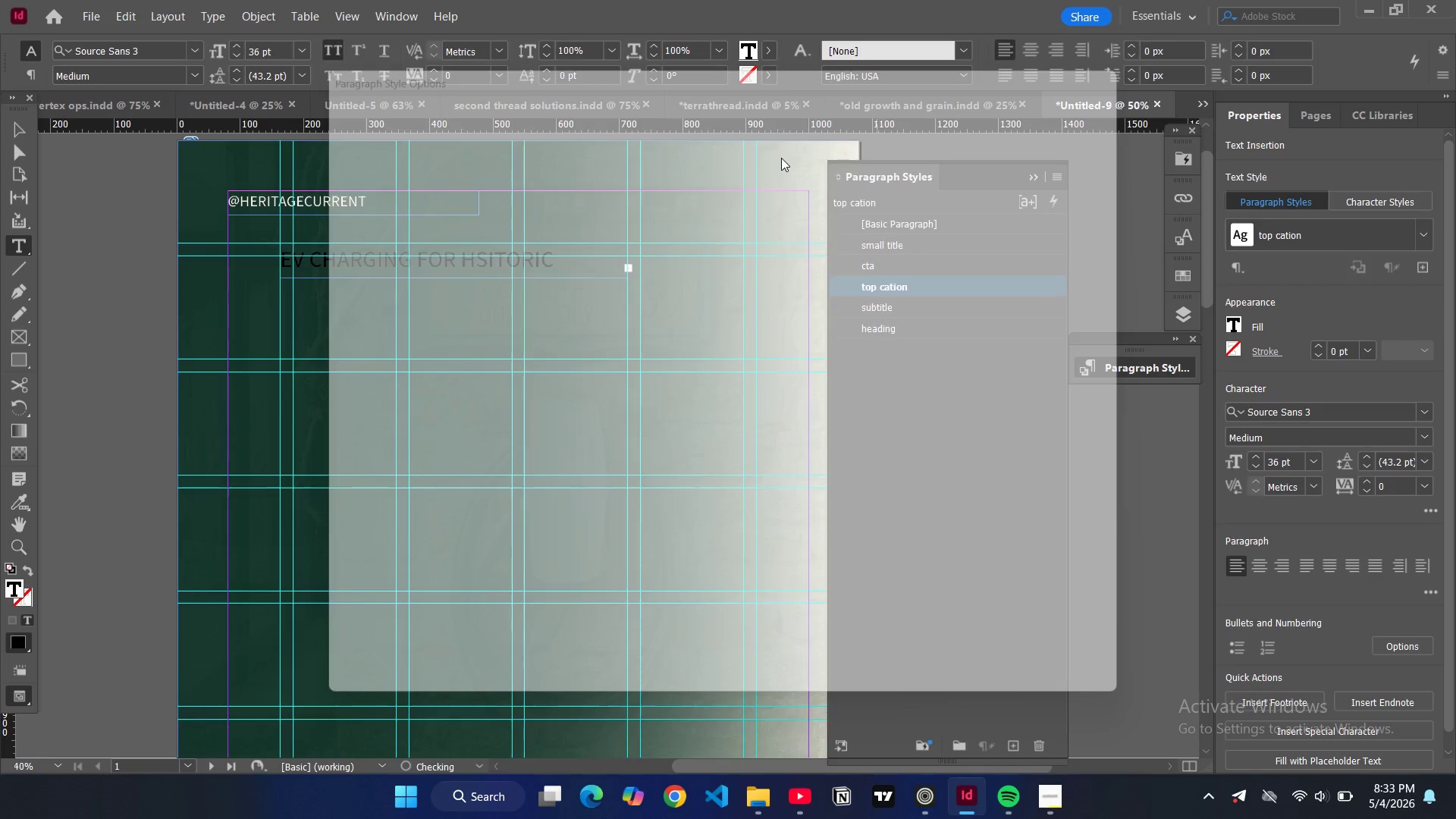 
left_click([422, 116])
 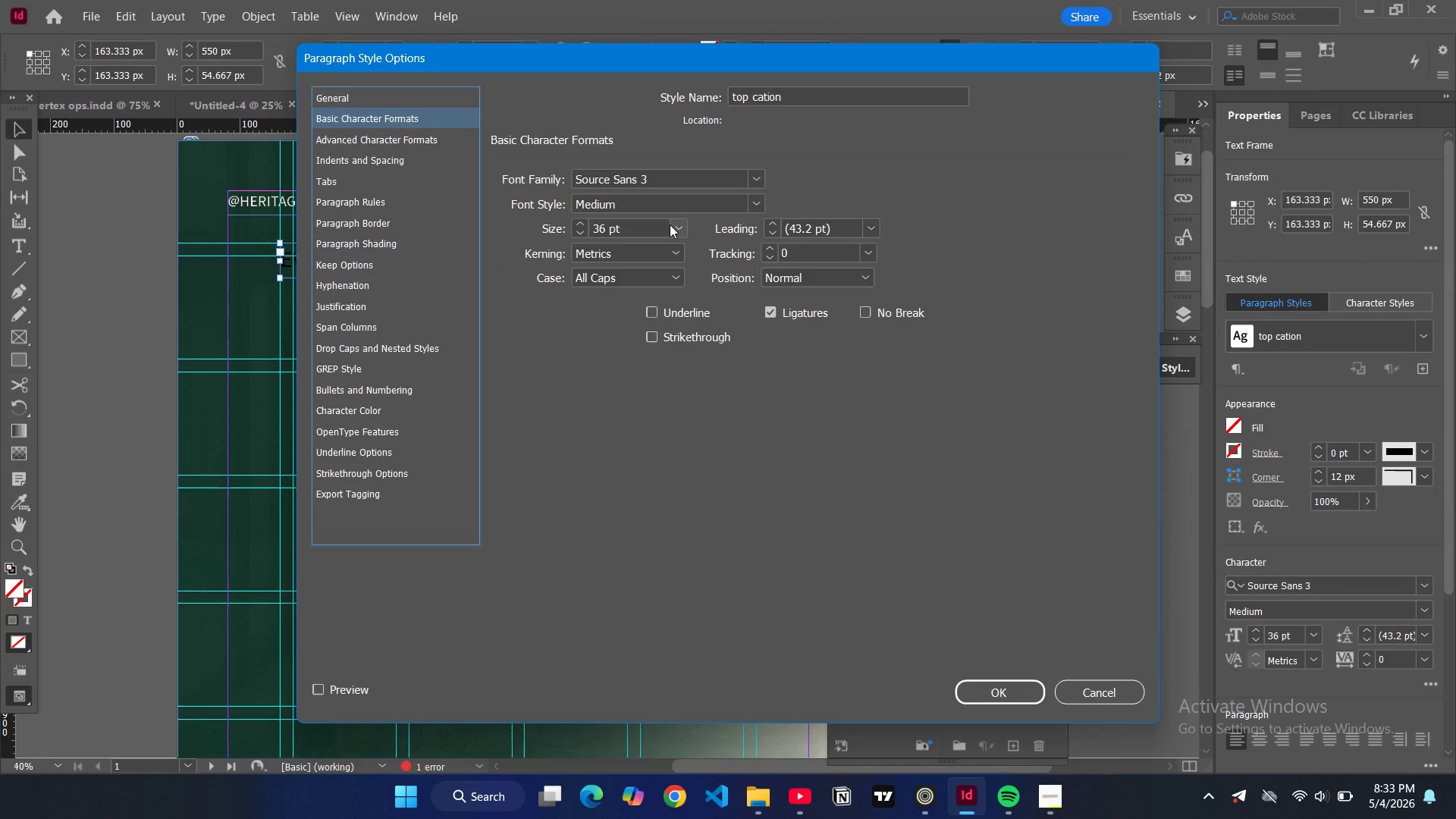 
double_click([670, 224])
 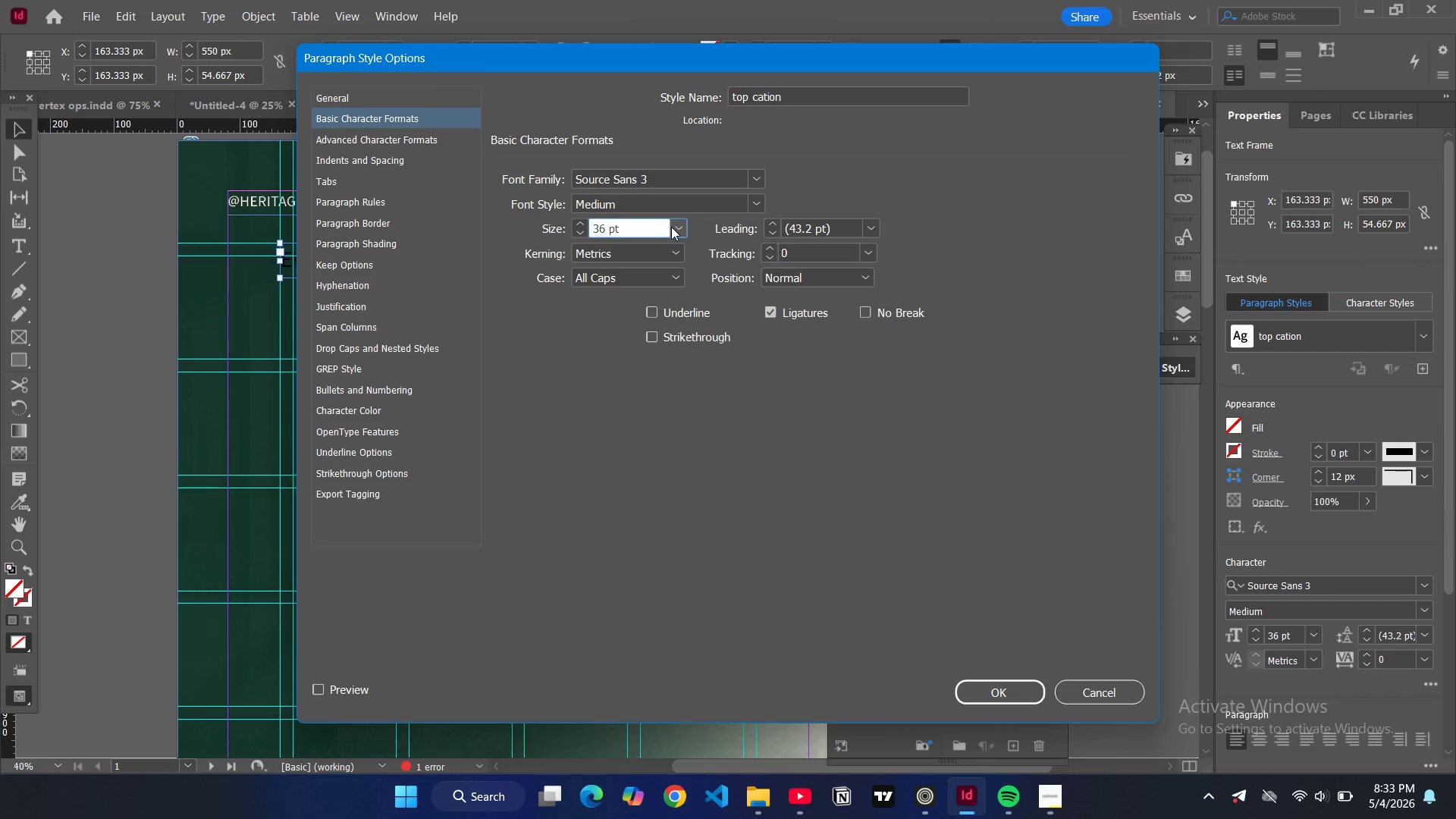 
left_click([673, 227])
 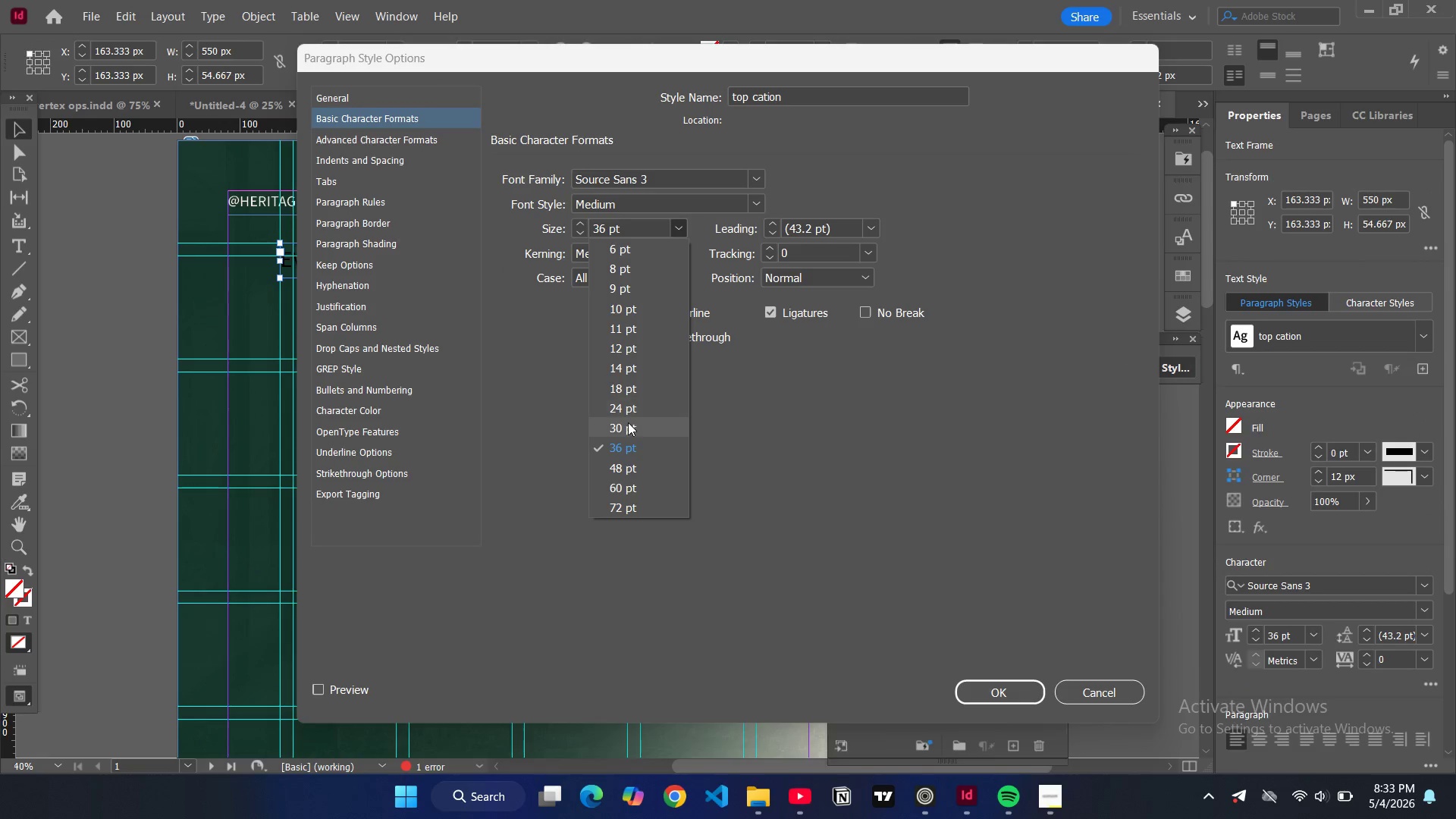 
left_click([628, 423])
 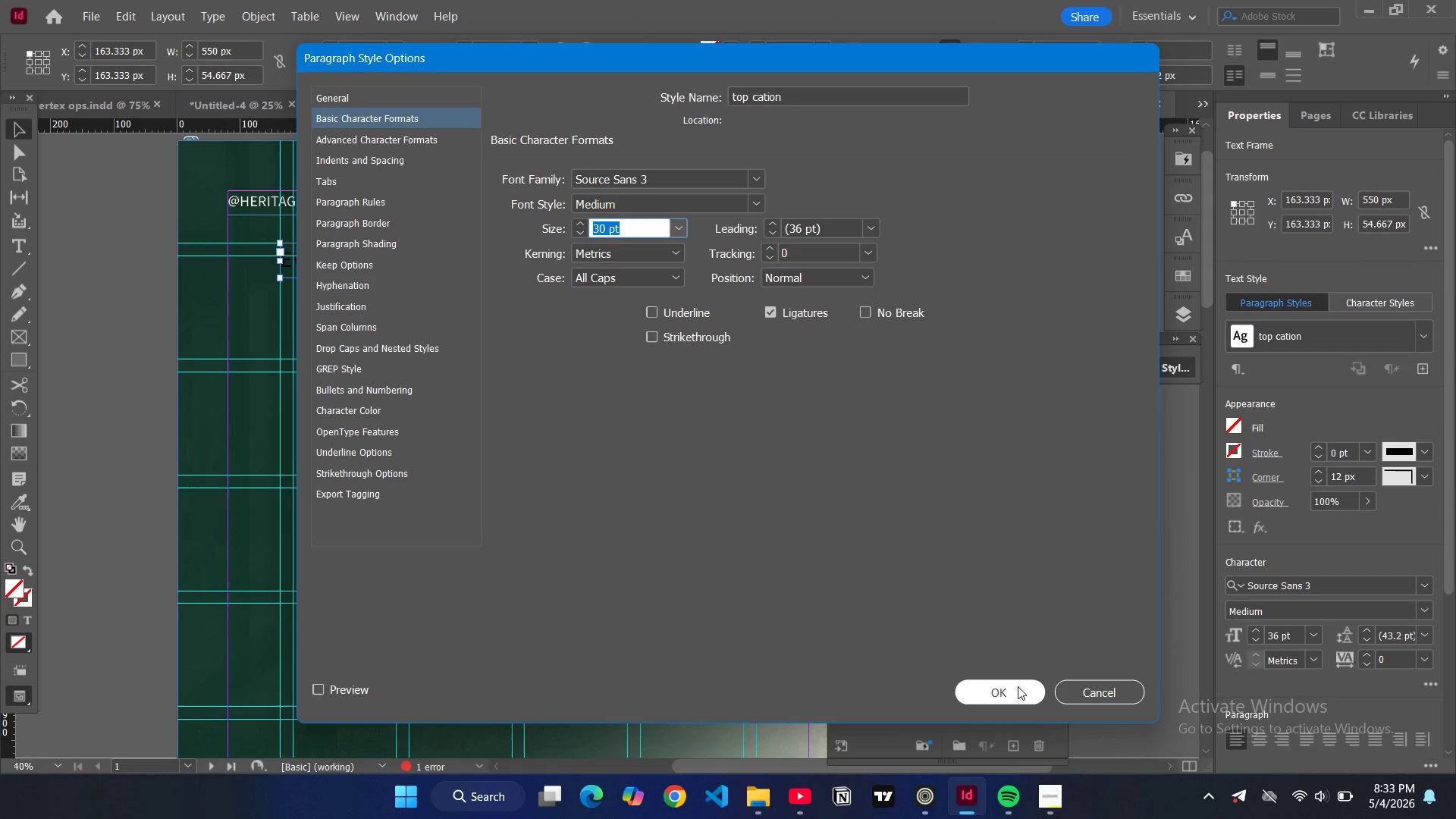 
left_click([1018, 686])
 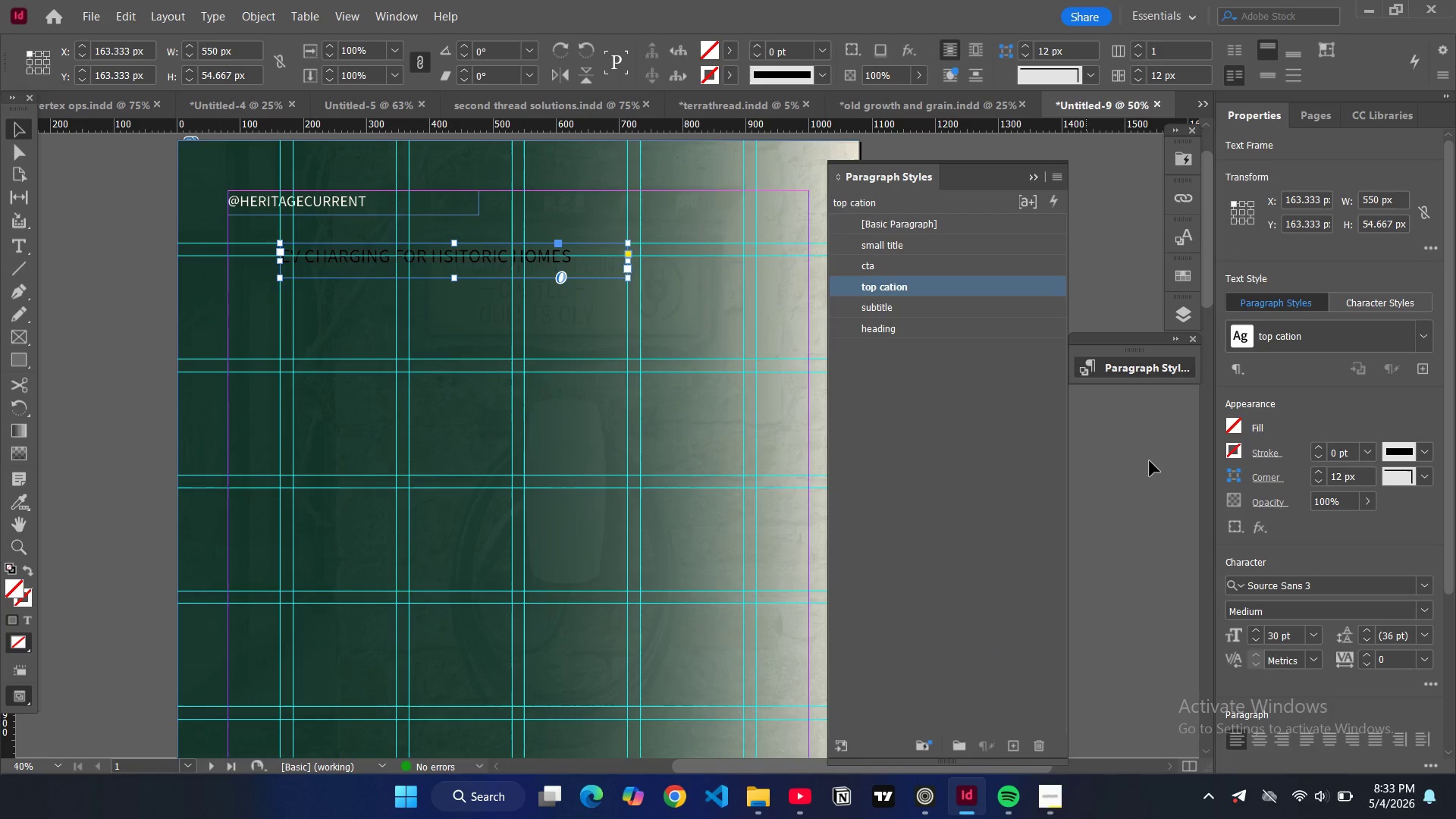 
double_click([1238, 429])
 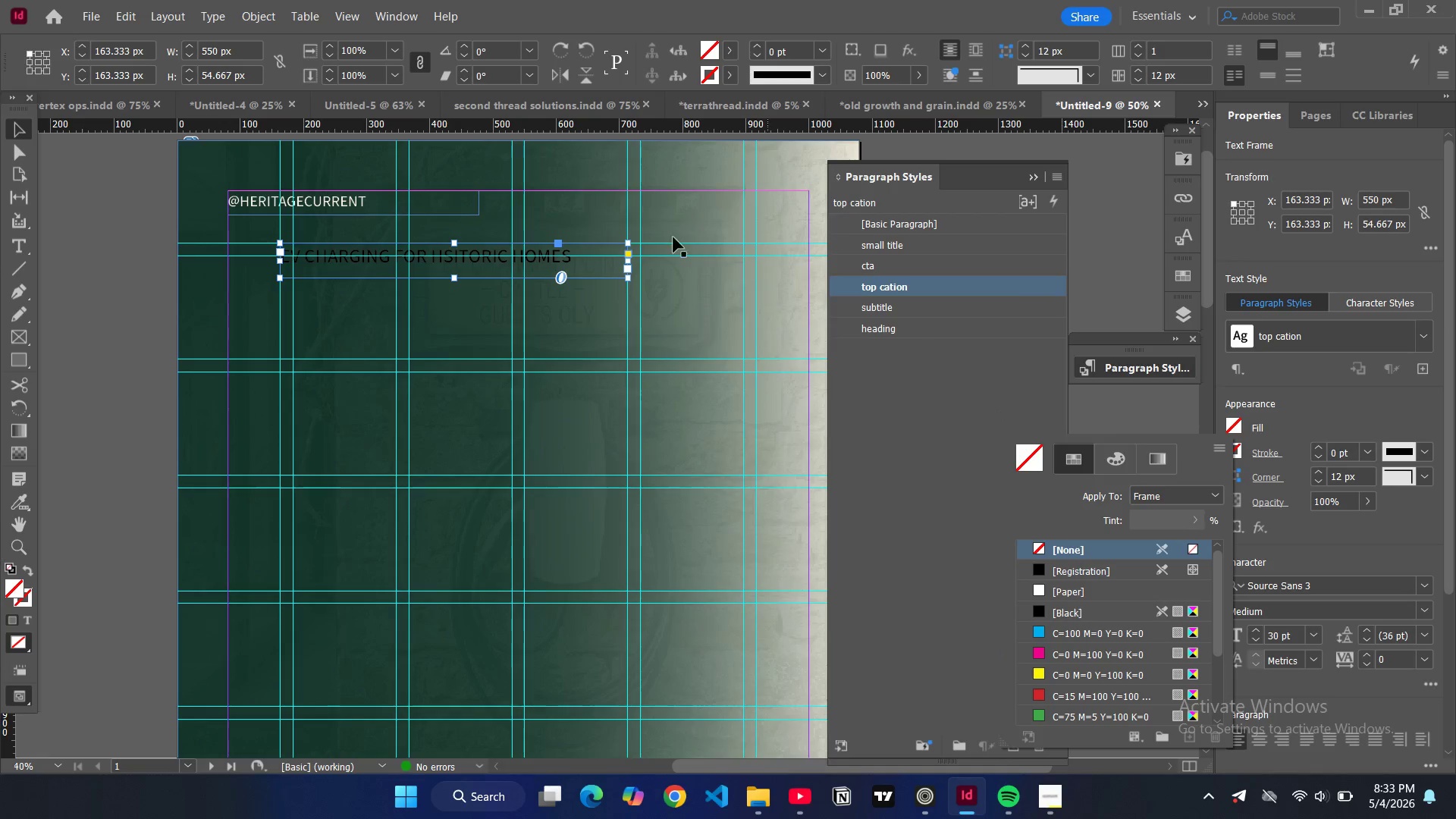 
double_click([566, 264])
 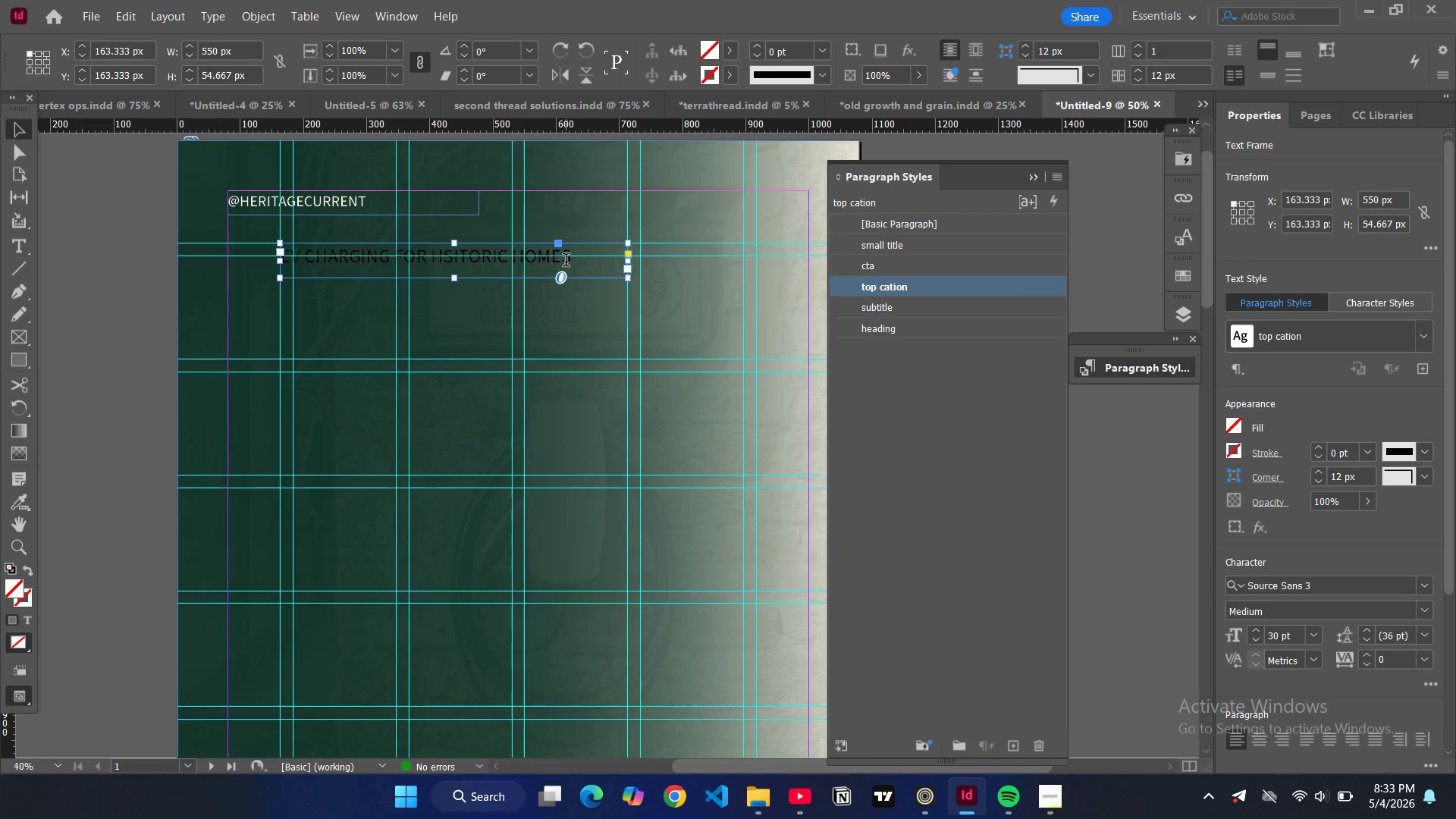 
triple_click([566, 262])
 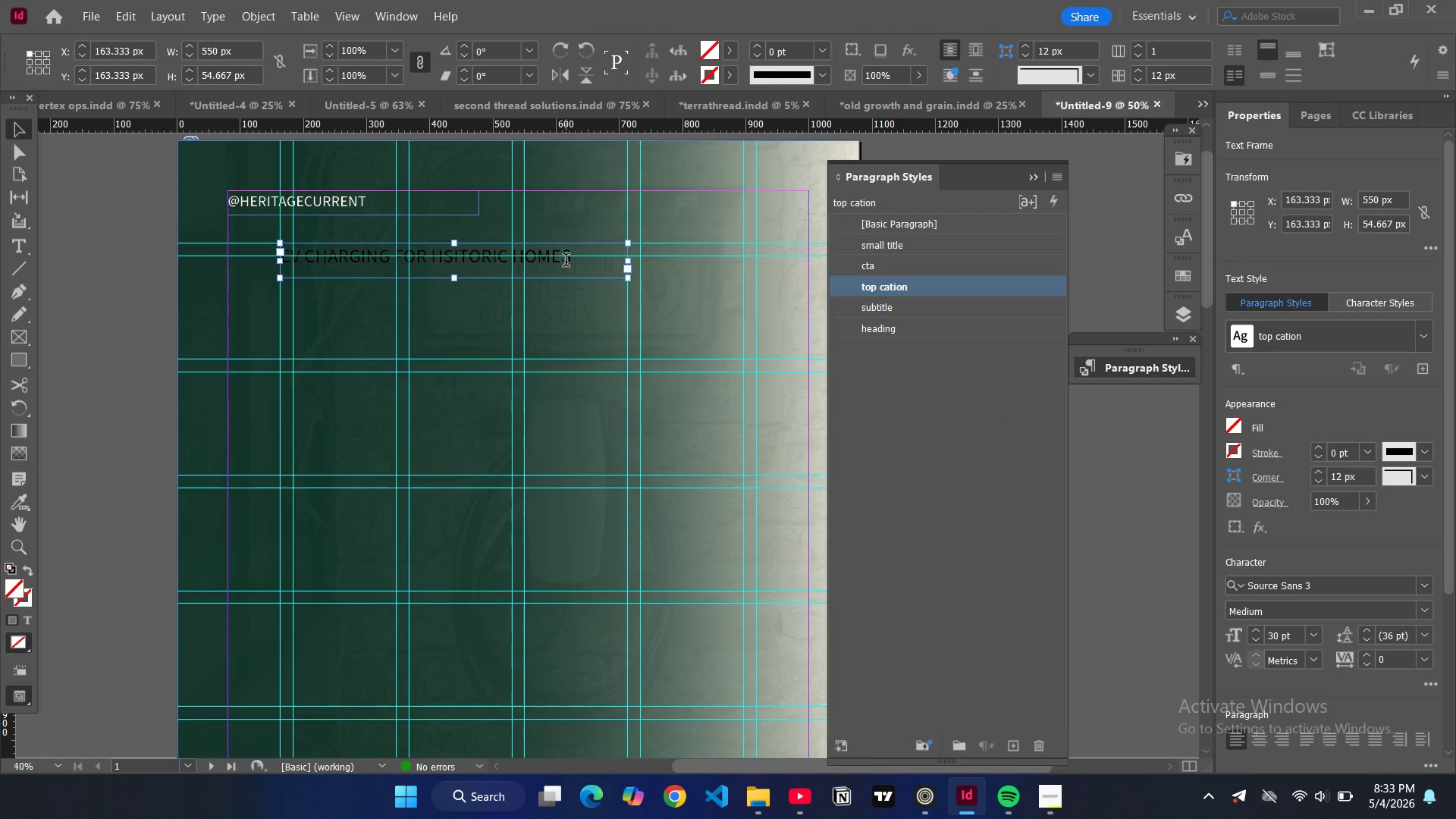 
triple_click([566, 262])
 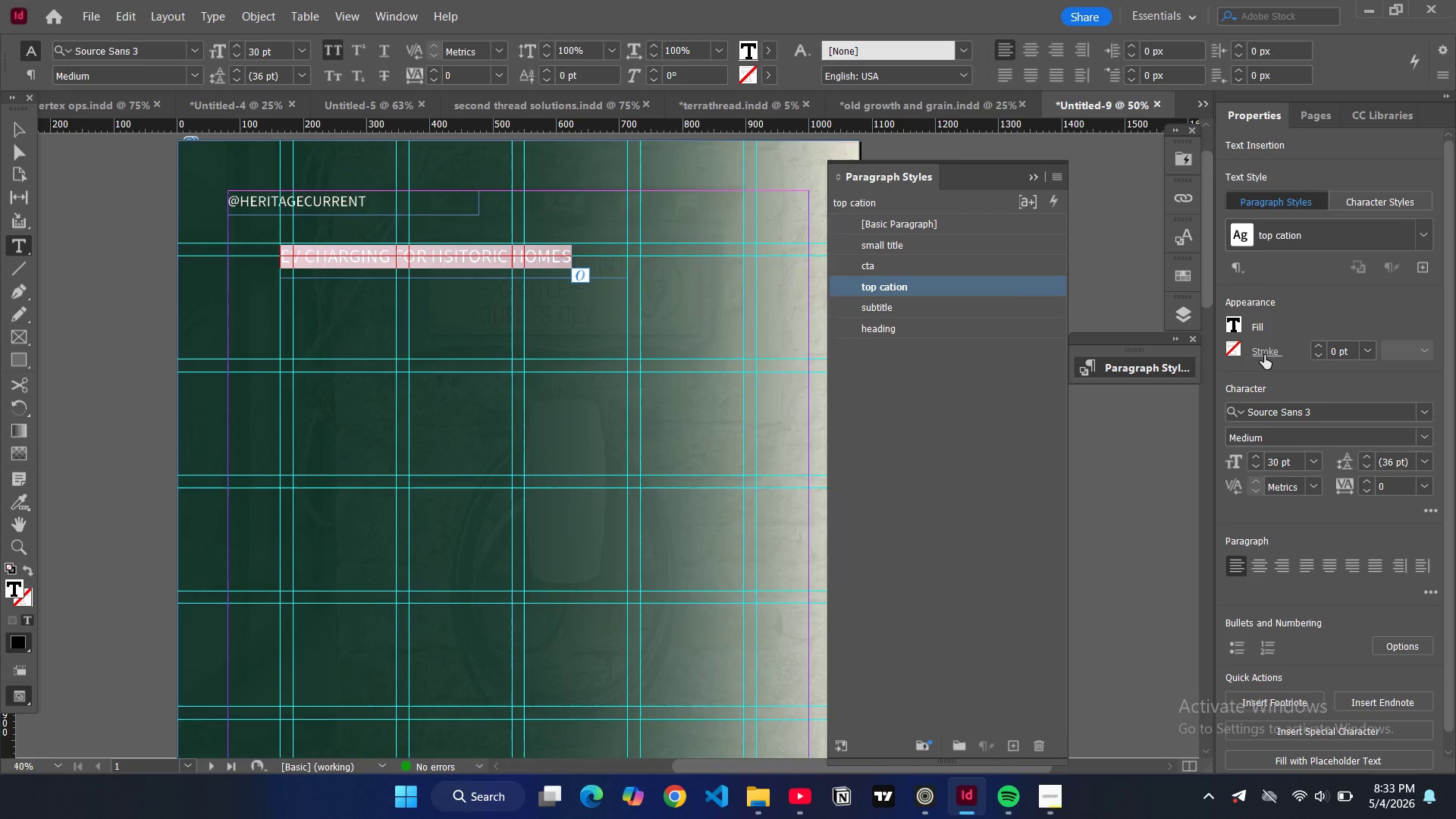 
left_click([1237, 325])
 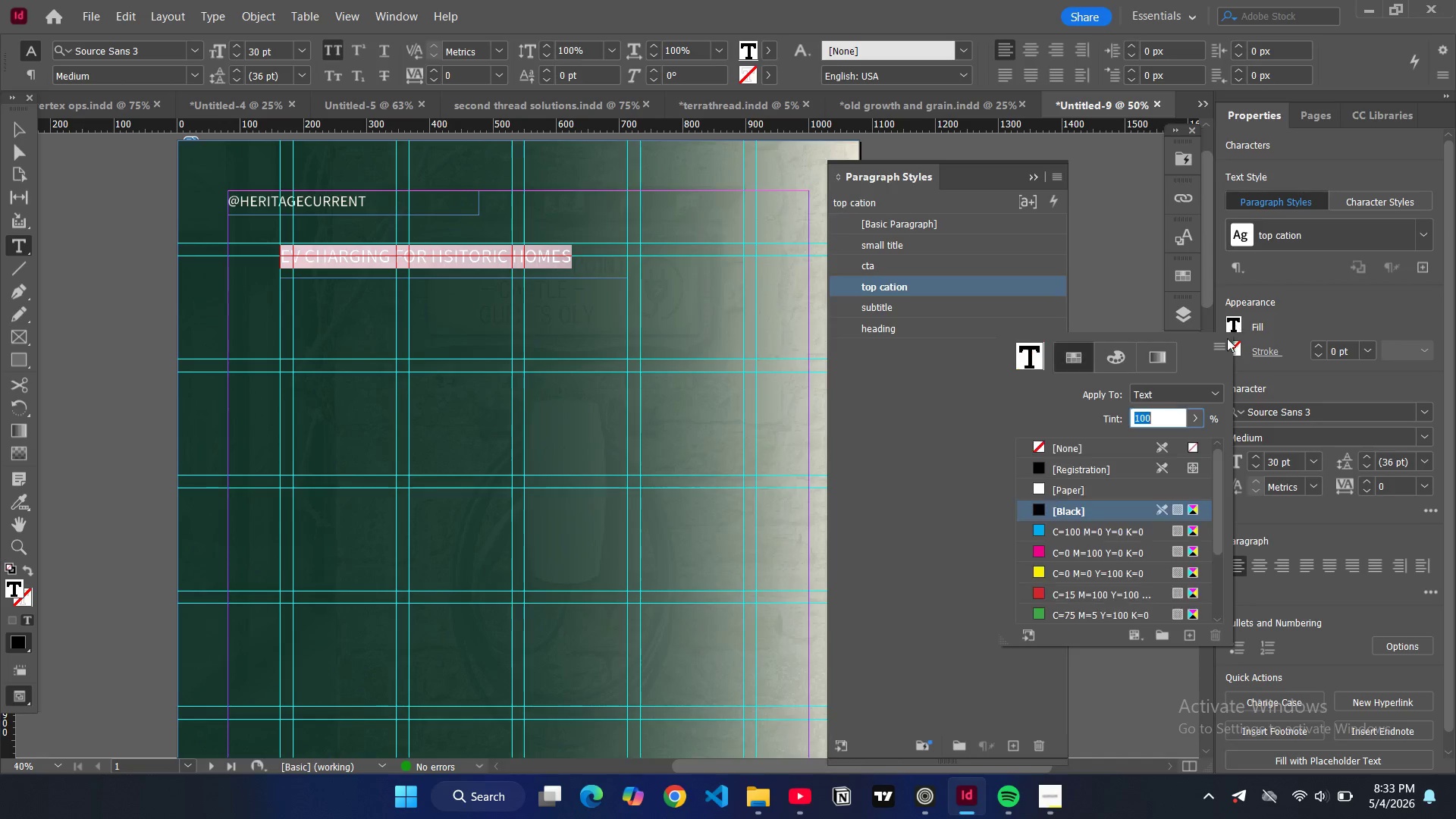 
scroll: coordinate [1078, 568], scroll_direction: down, amount: 10.0
 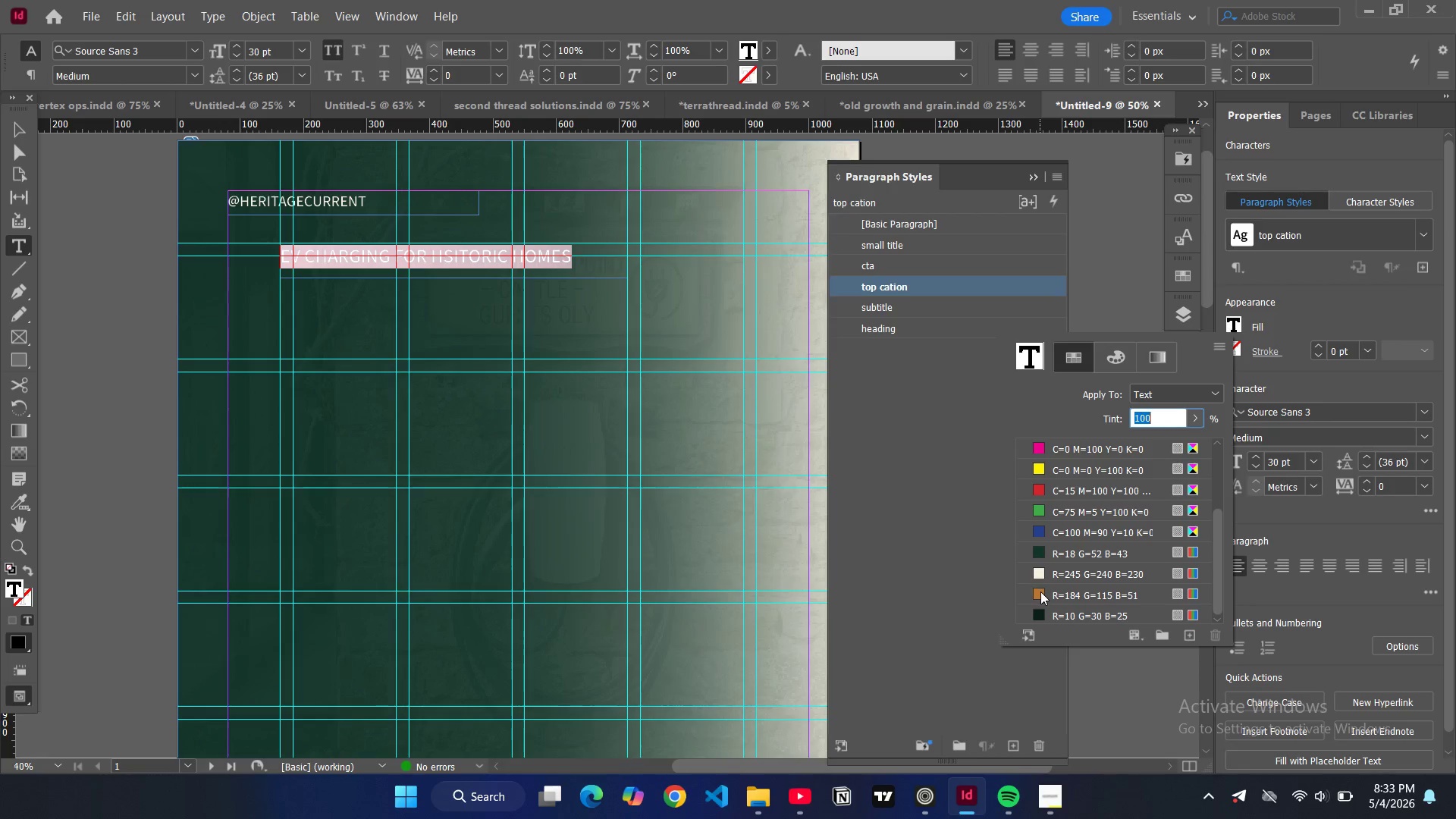 
left_click([1040, 592])
 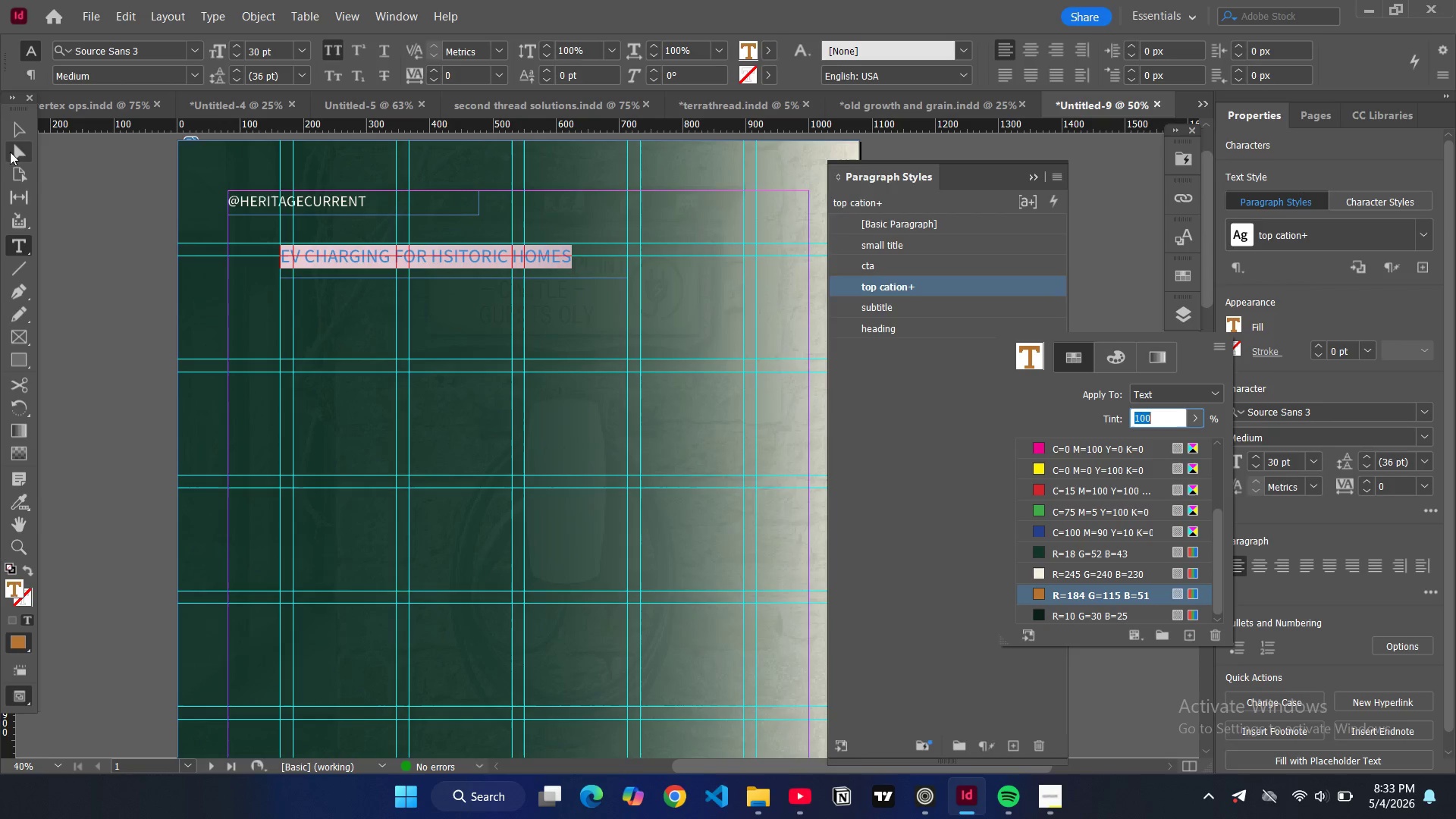 
left_click([18, 130])
 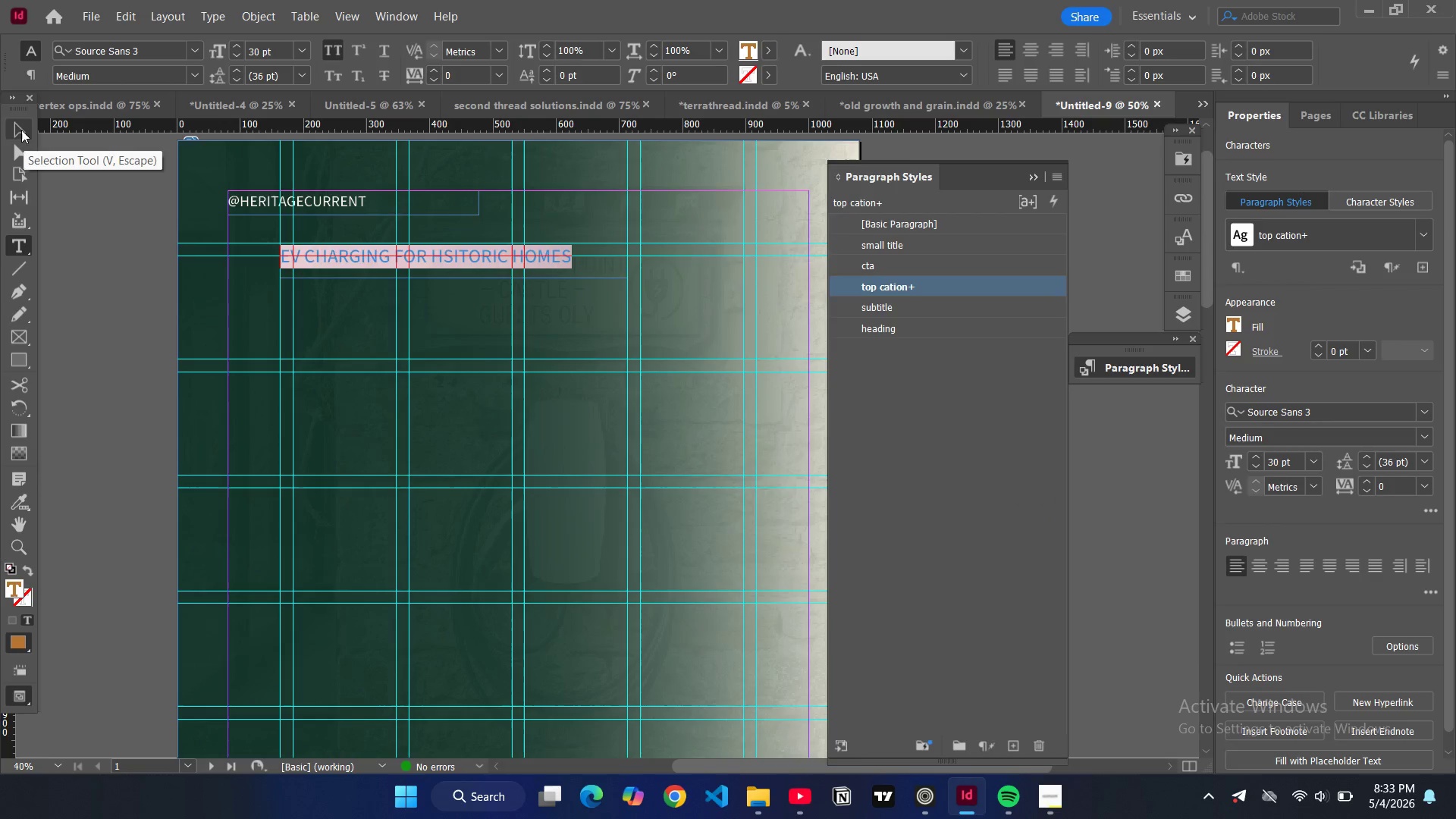 
left_click([21, 128])
 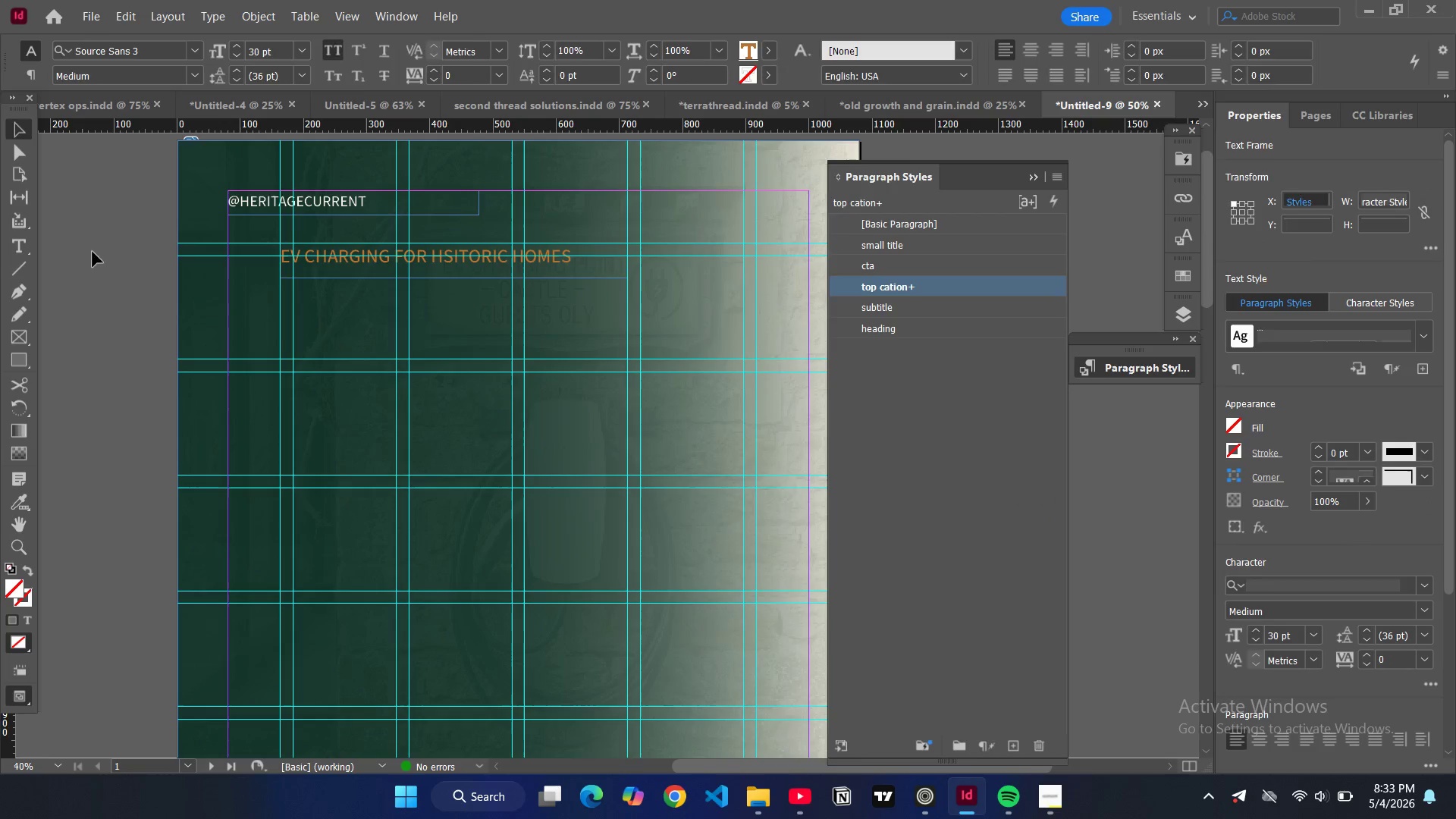 
left_click([96, 264])
 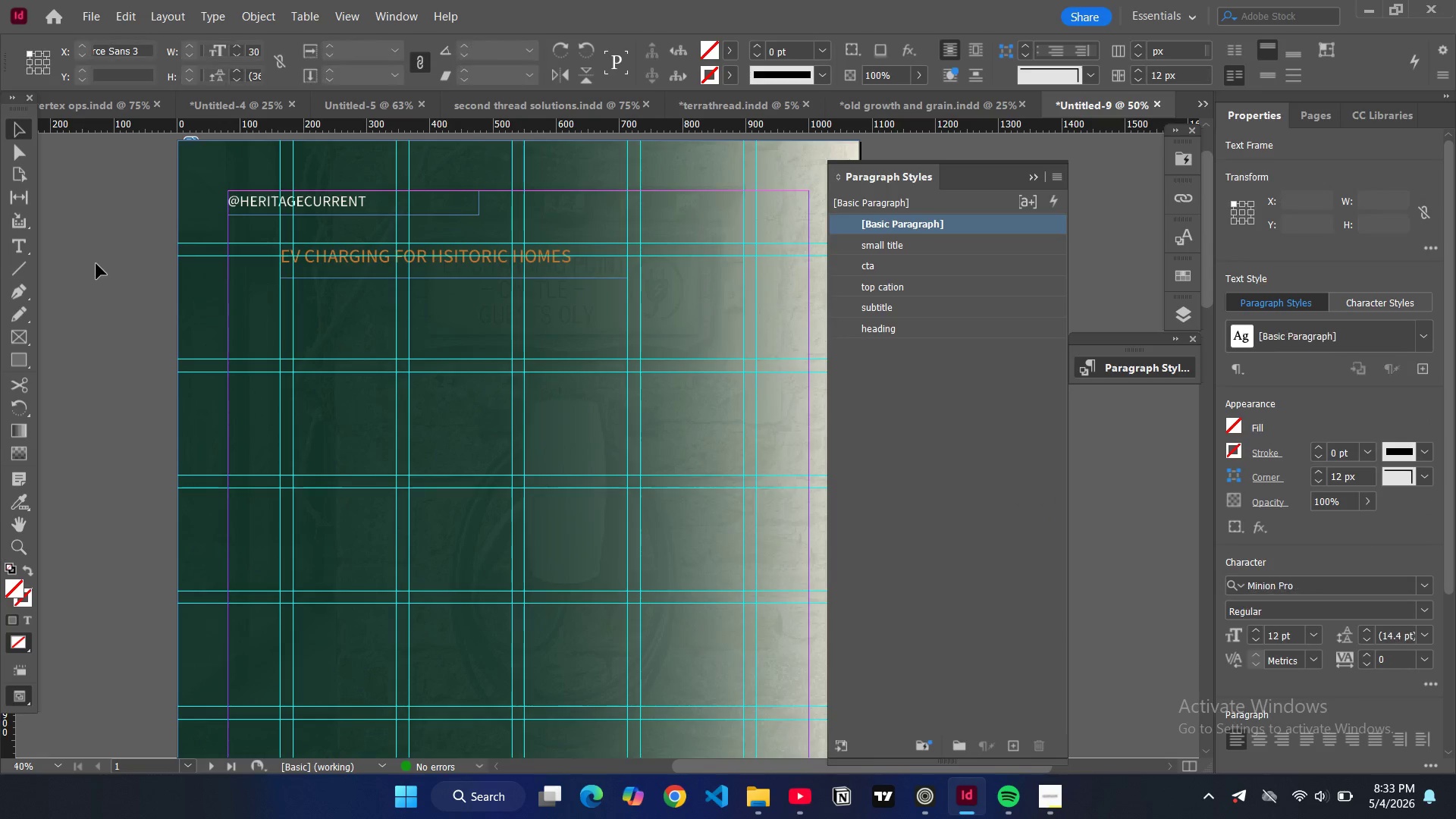 
key(W)
 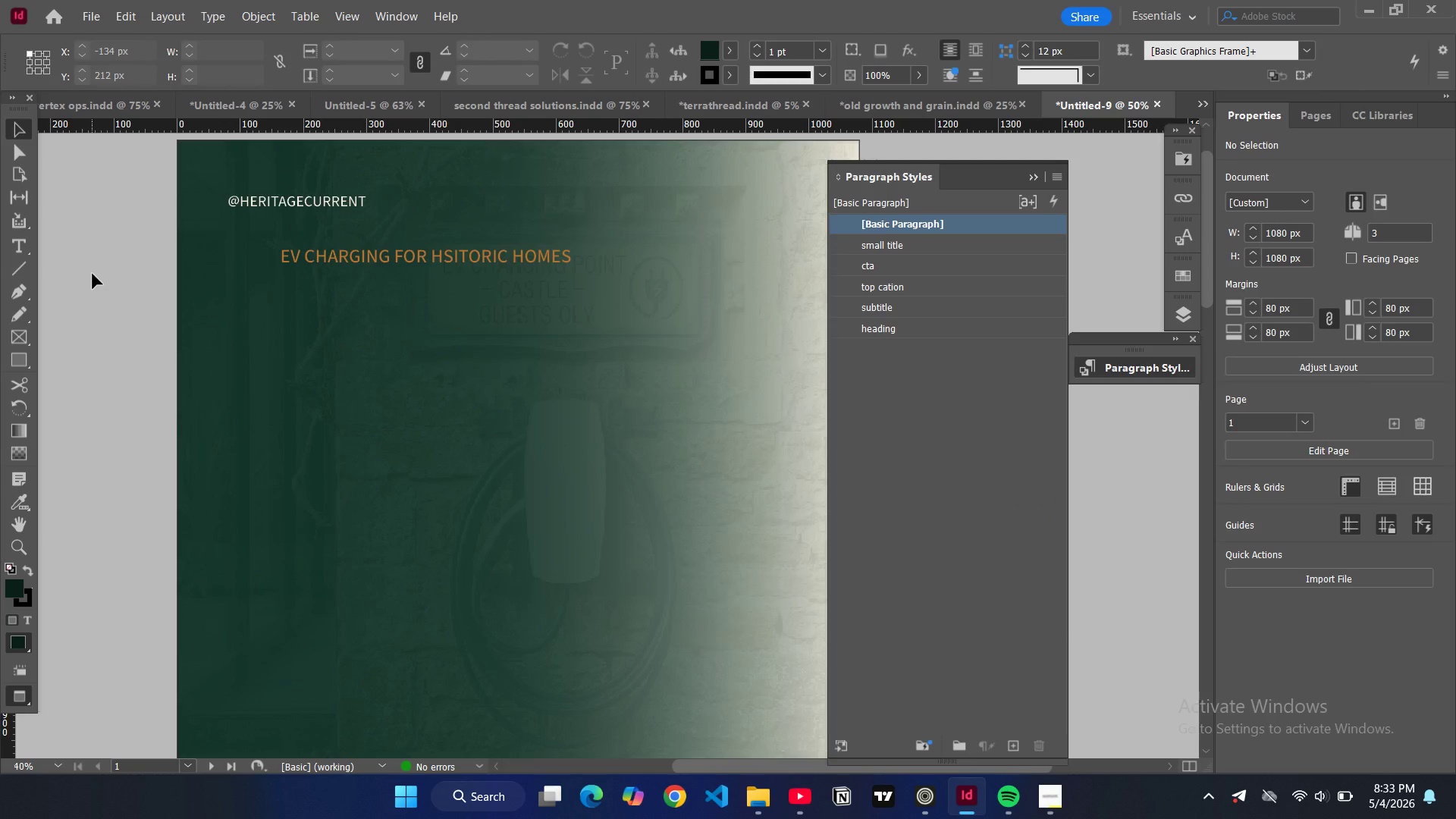 
key(W)
 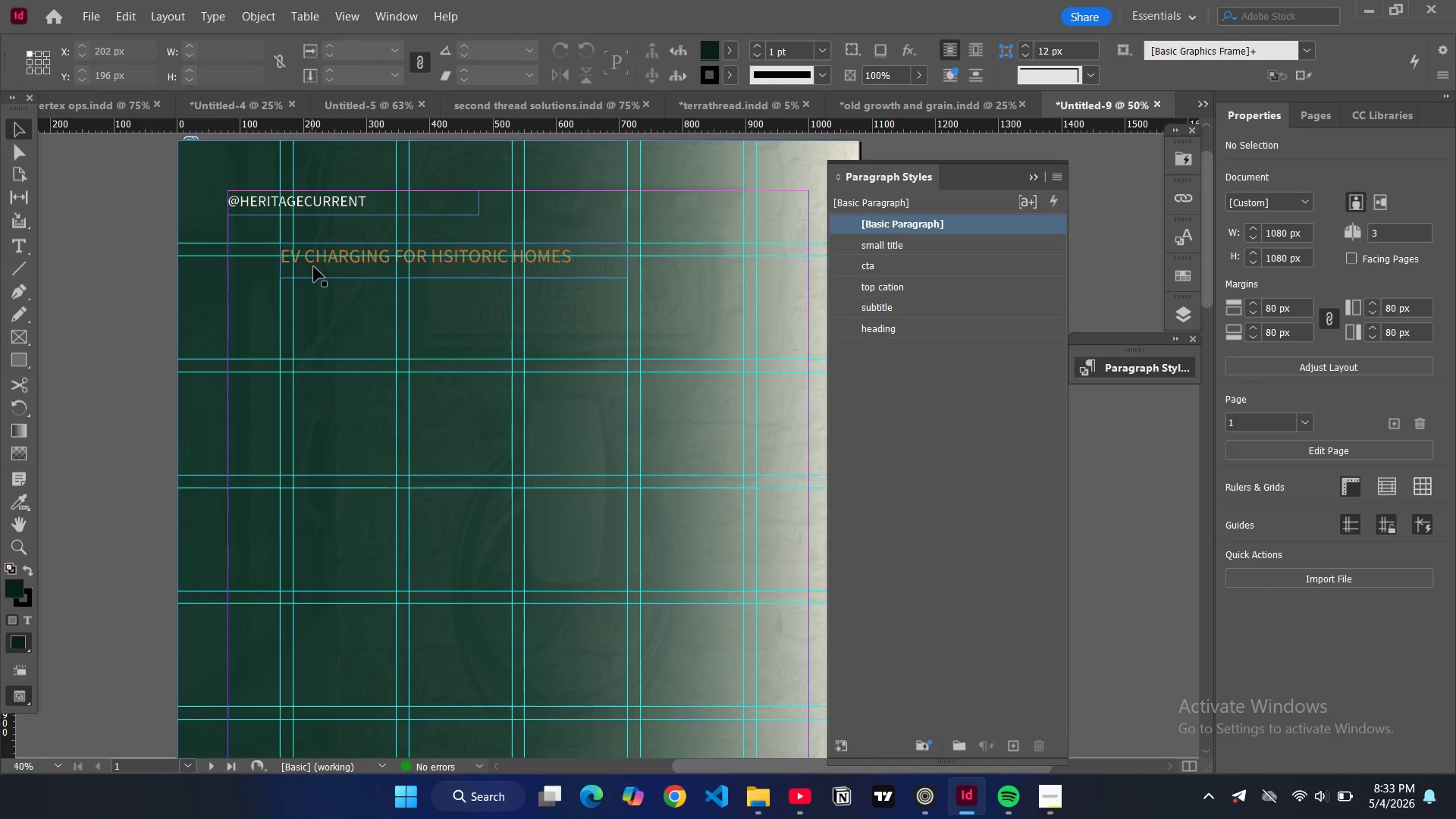 
left_click([314, 267])
 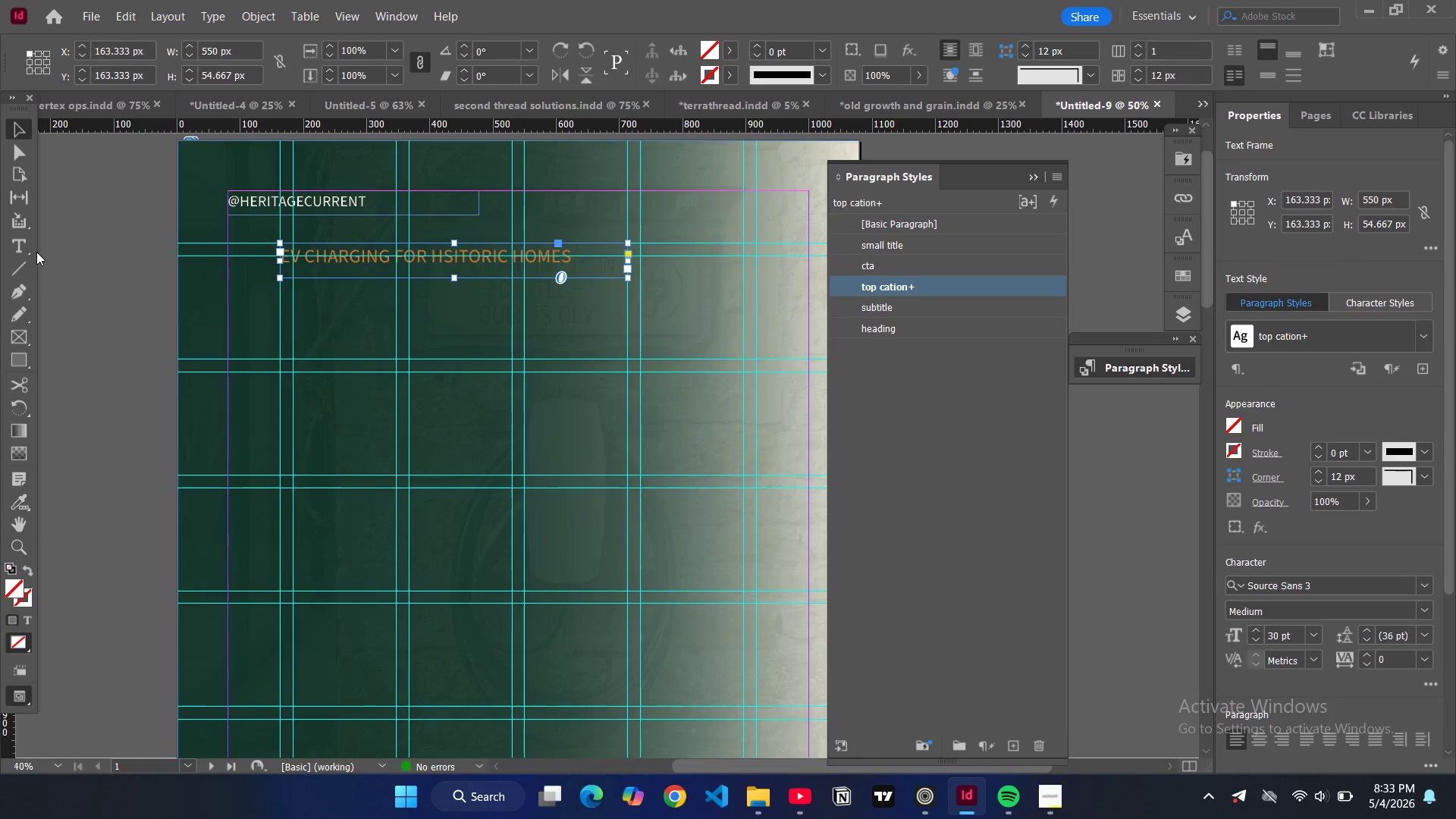 
left_click([20, 244])
 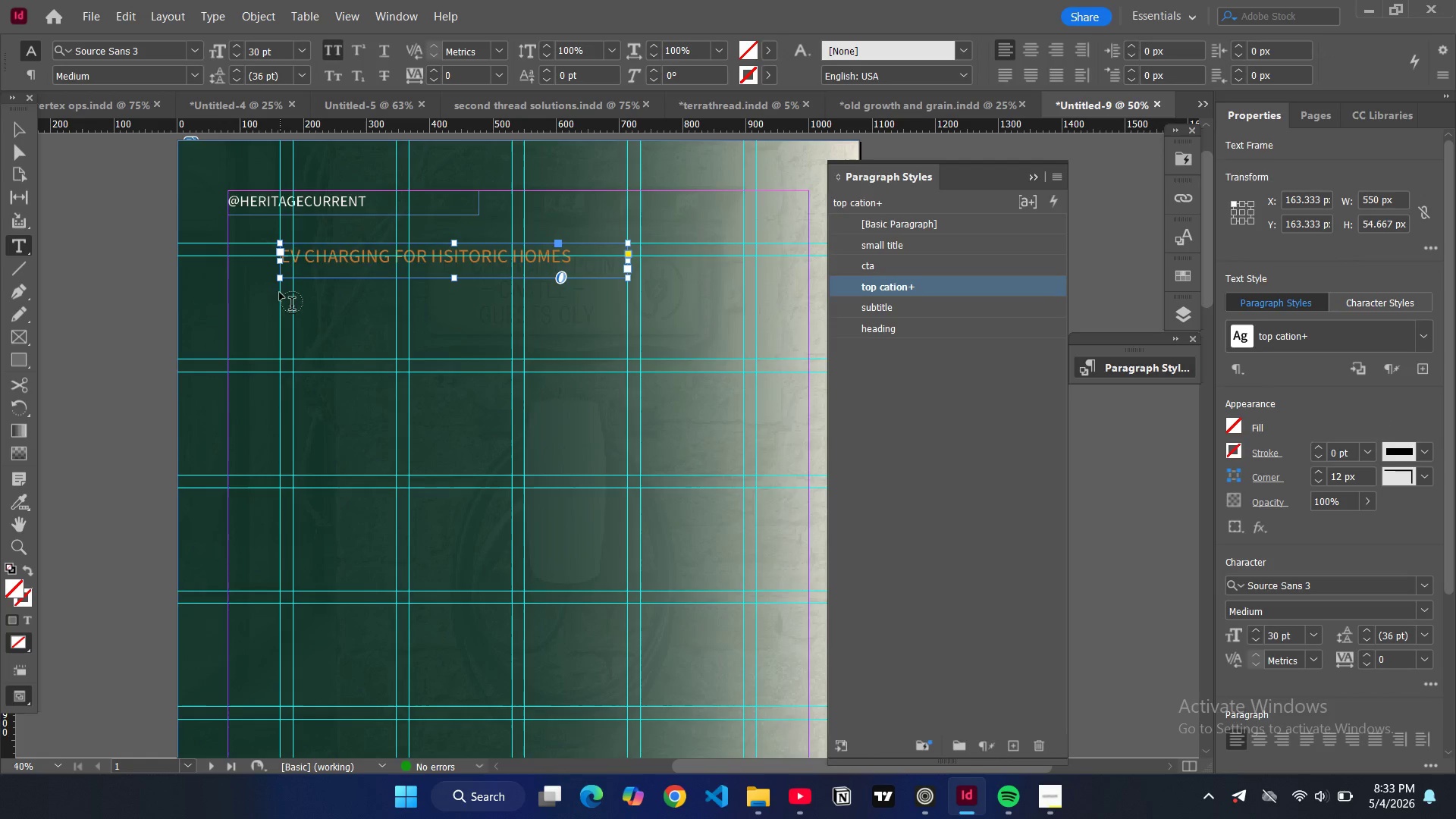 
left_click_drag(start_coordinate=[280, 293], to_coordinate=[628, 473])
 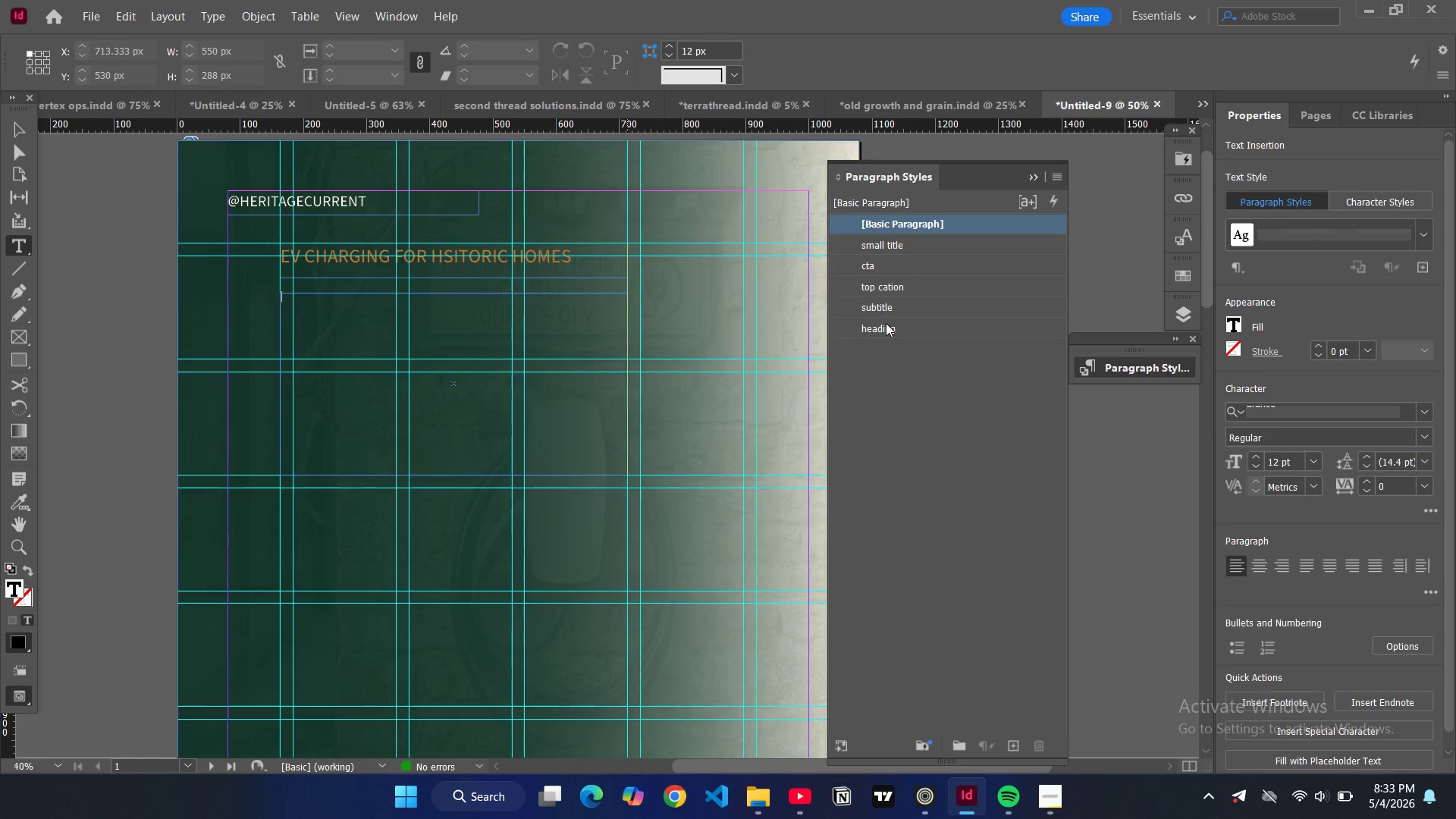 
left_click([886, 330])
 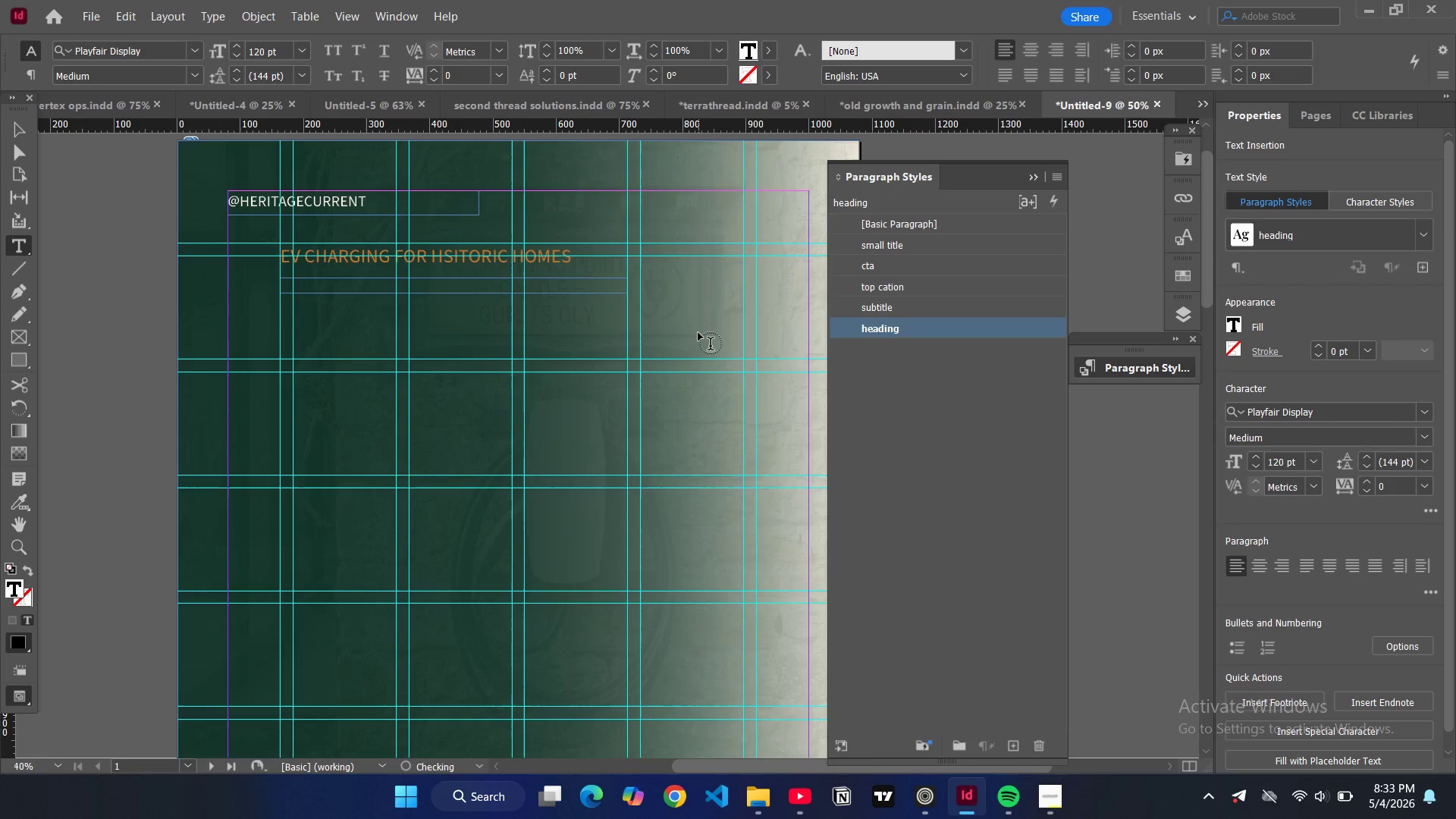 
type(Modern Power)
 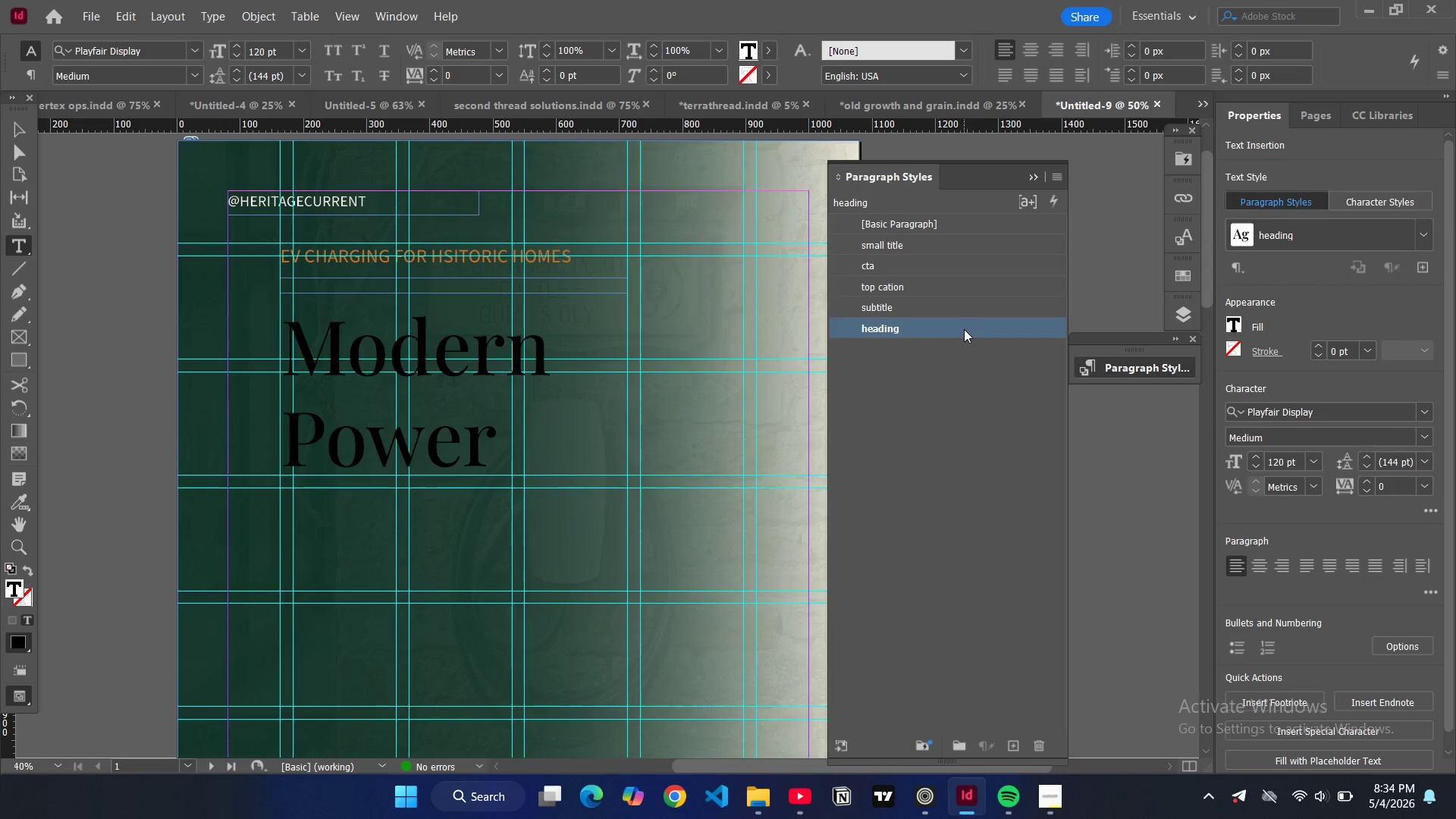 
left_click([16, 132])
 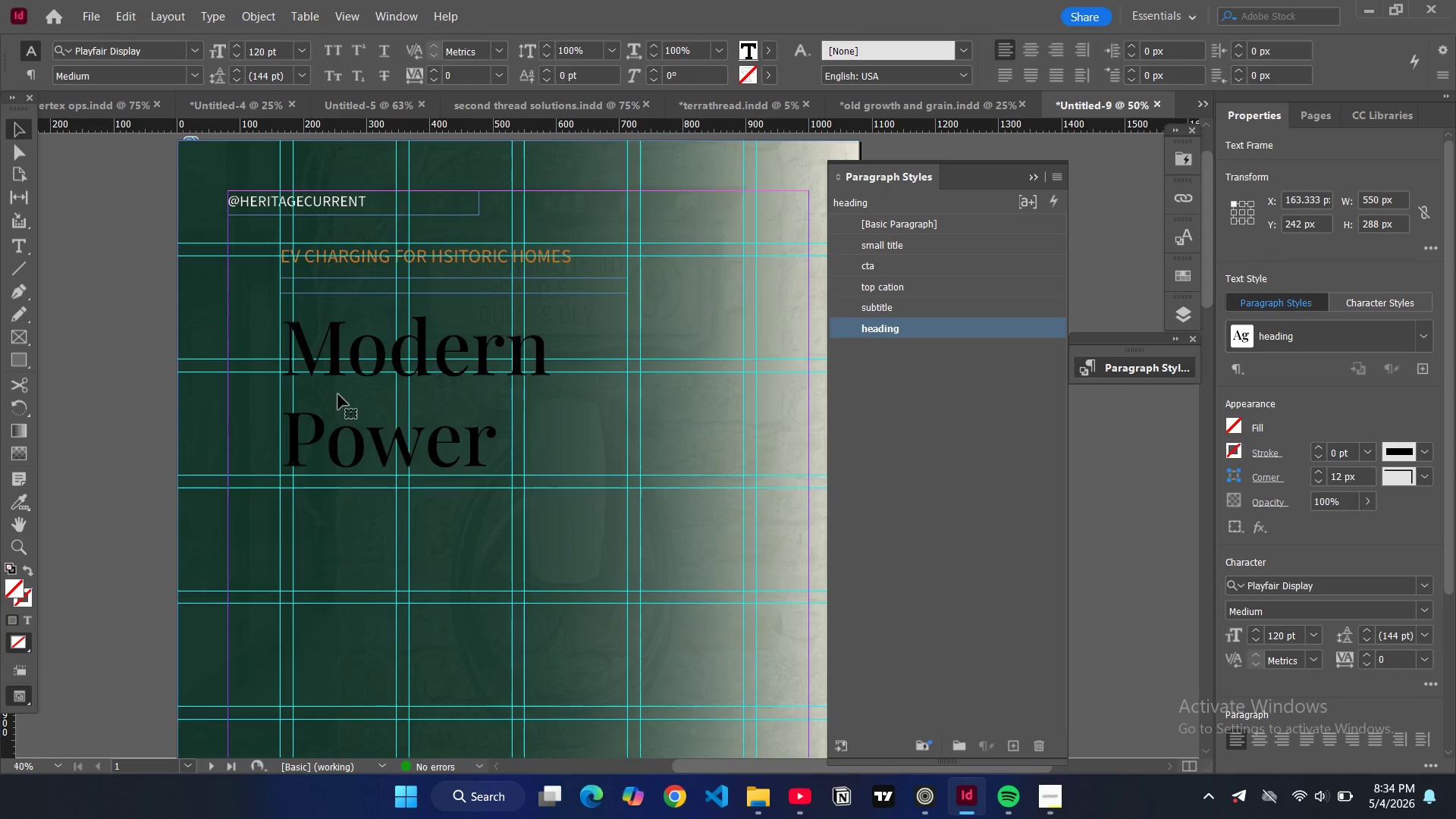 
left_click([353, 407])
 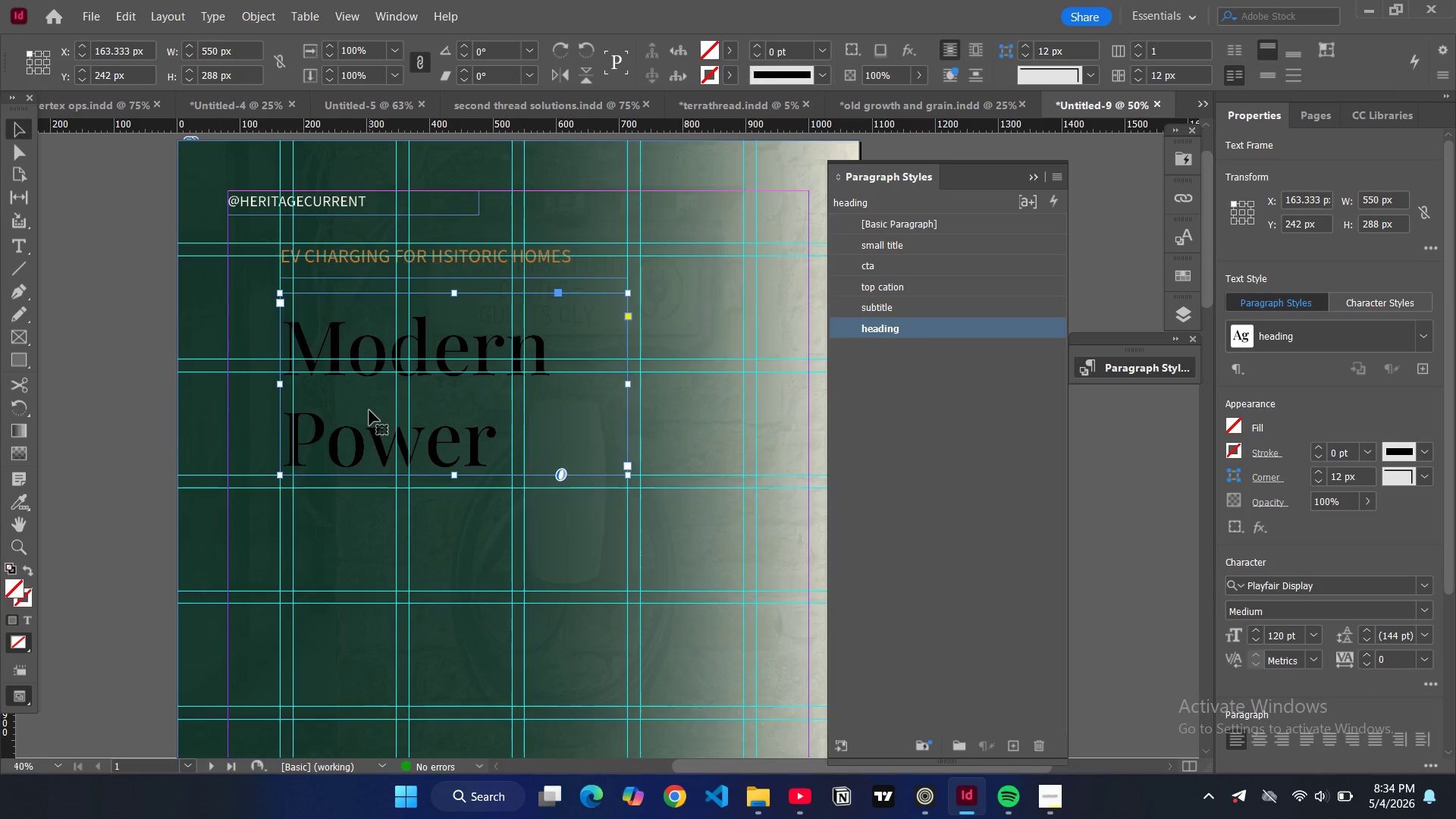 
left_click_drag(start_coordinate=[370, 410], to_coordinate=[319, 407])
 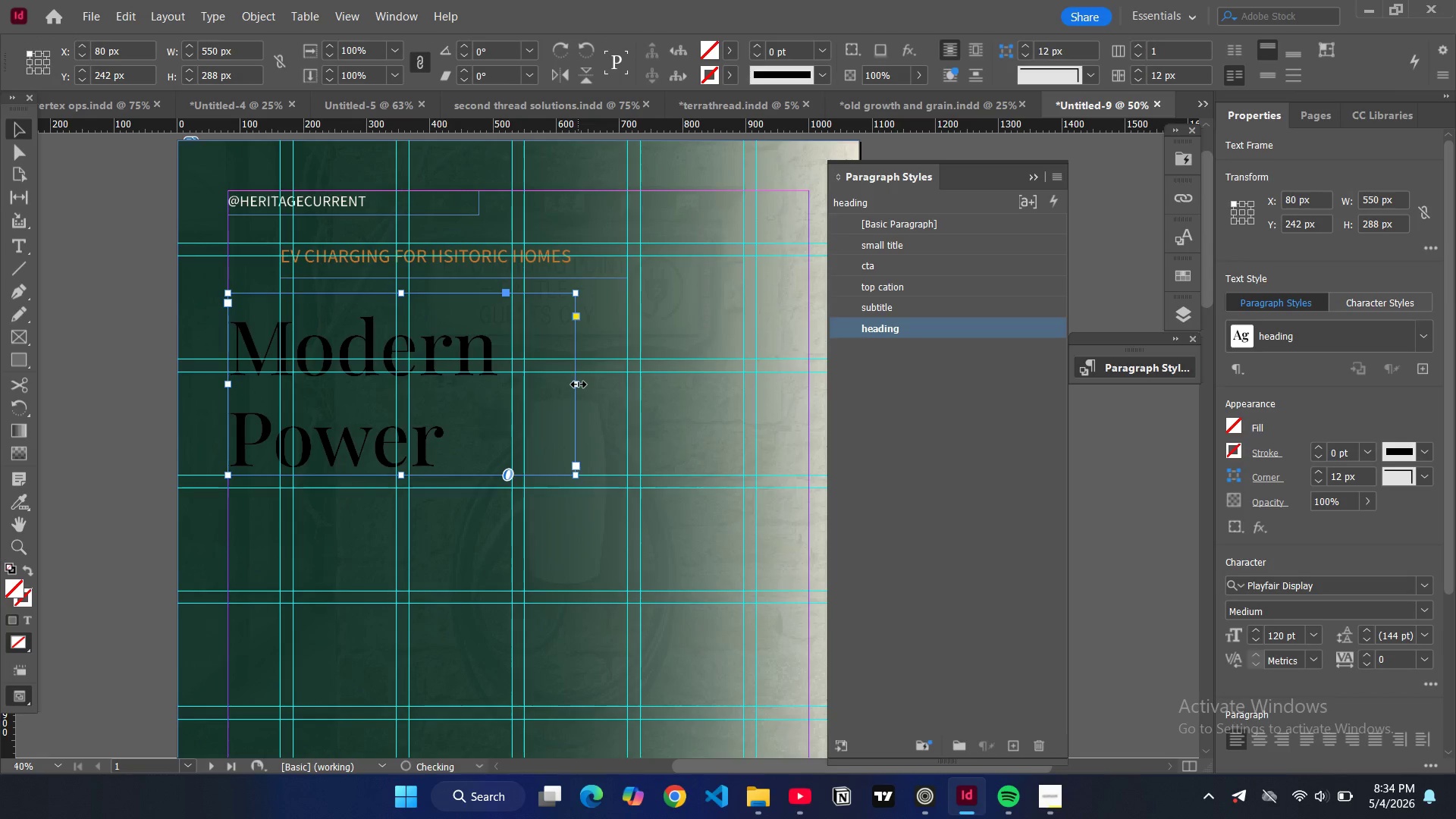 
left_click_drag(start_coordinate=[578, 384], to_coordinate=[626, 394])
 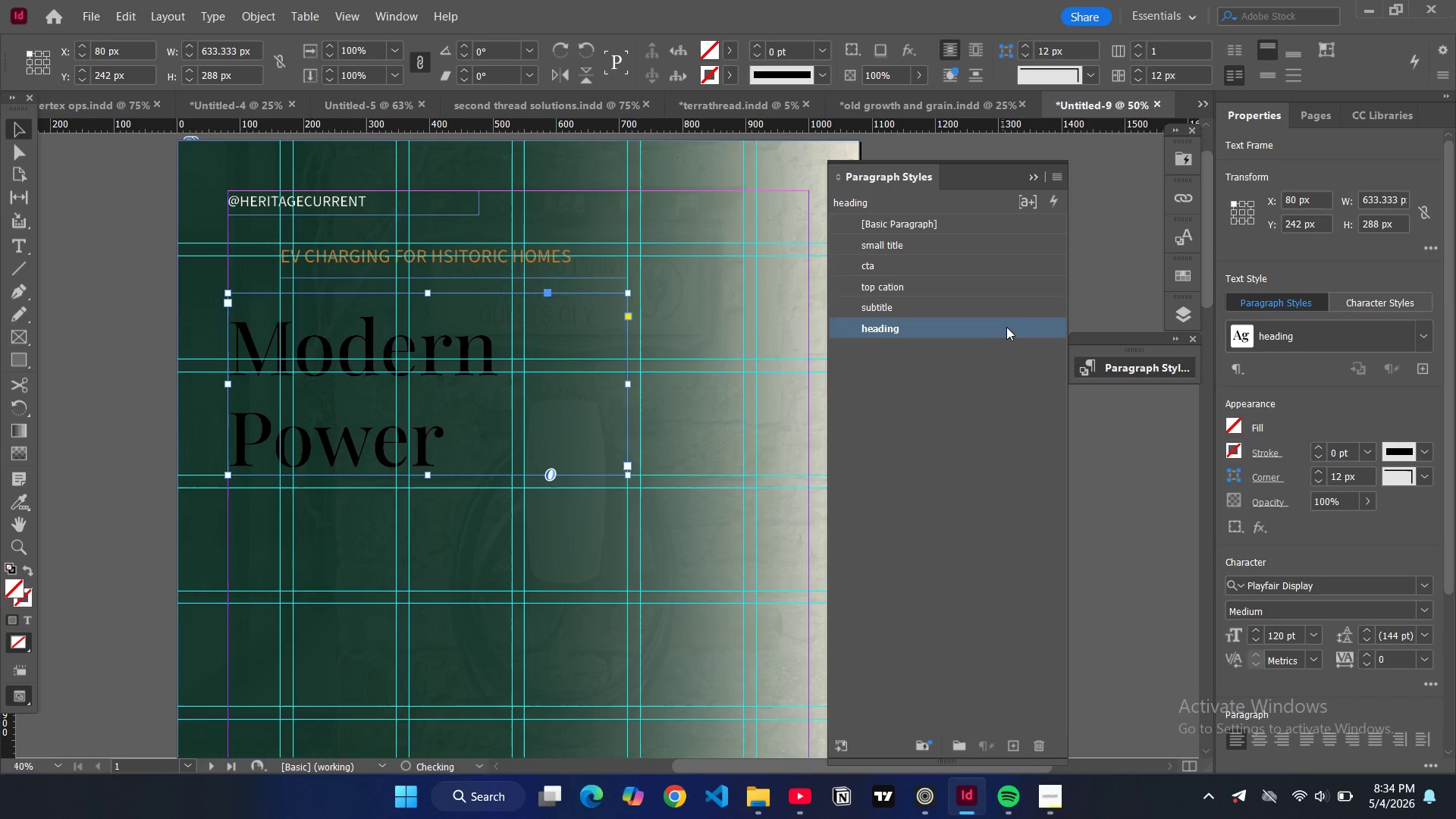 
double_click([1006, 327])
 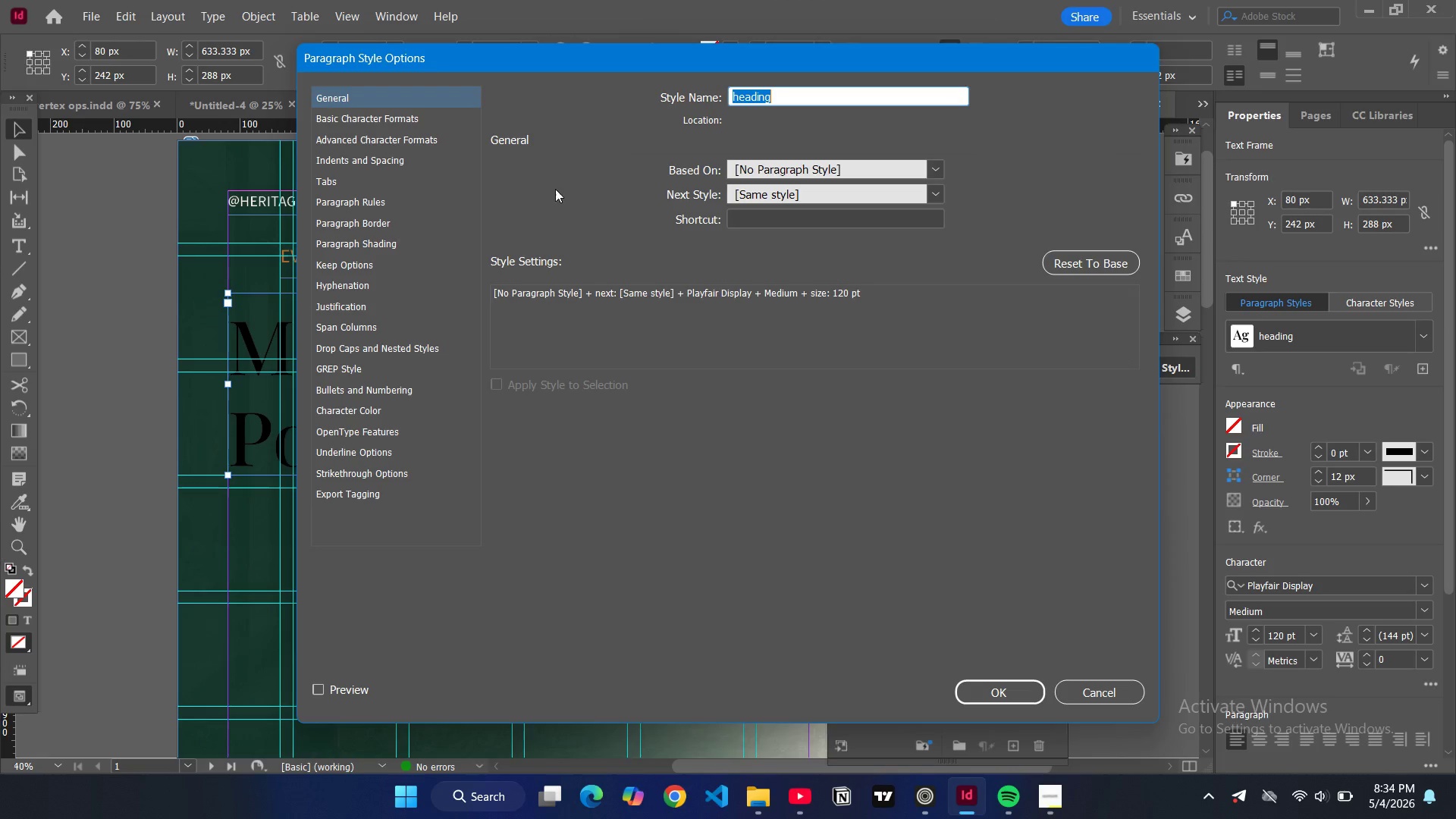 
left_click([427, 117])
 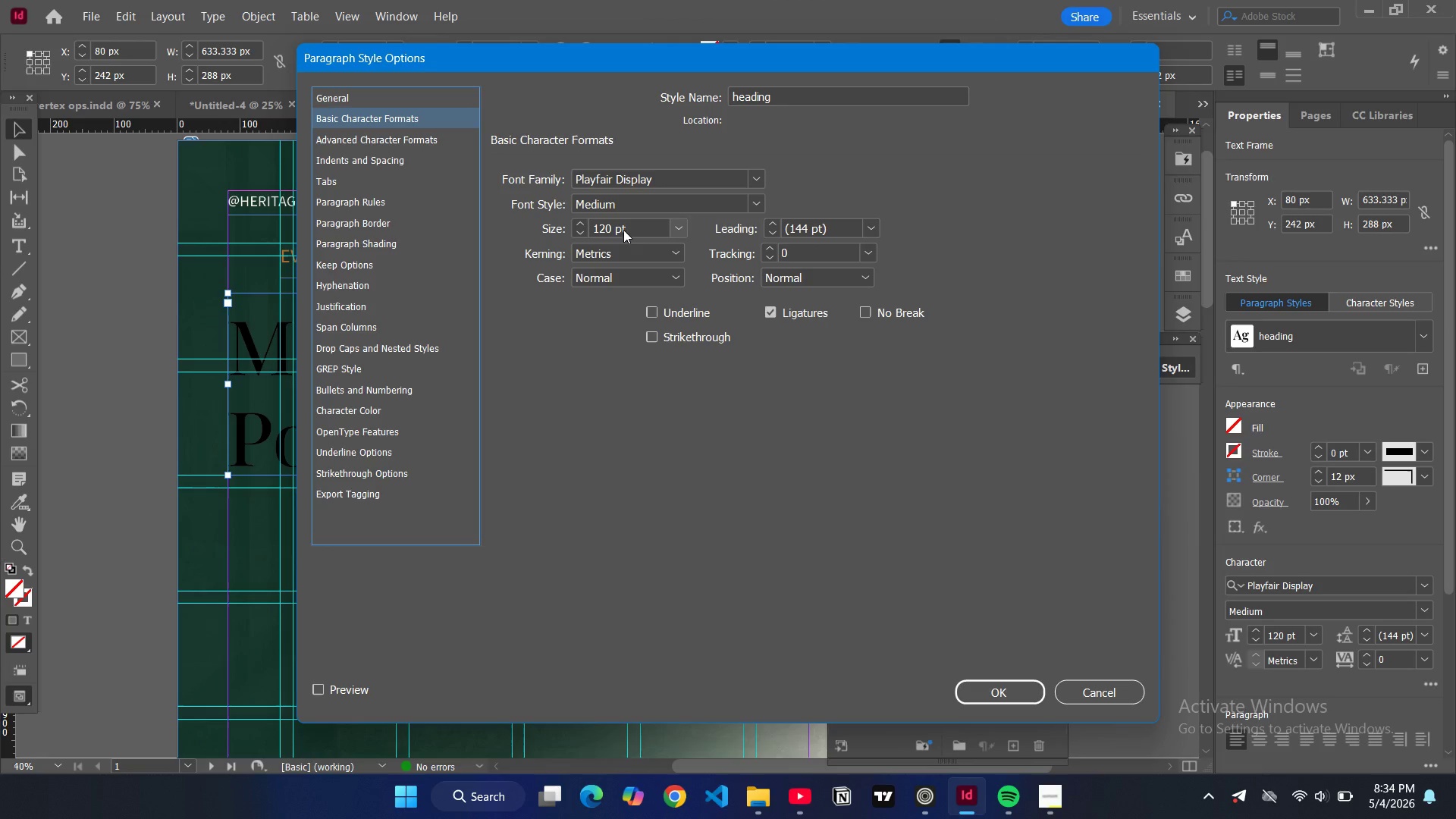 
double_click([602, 230])
 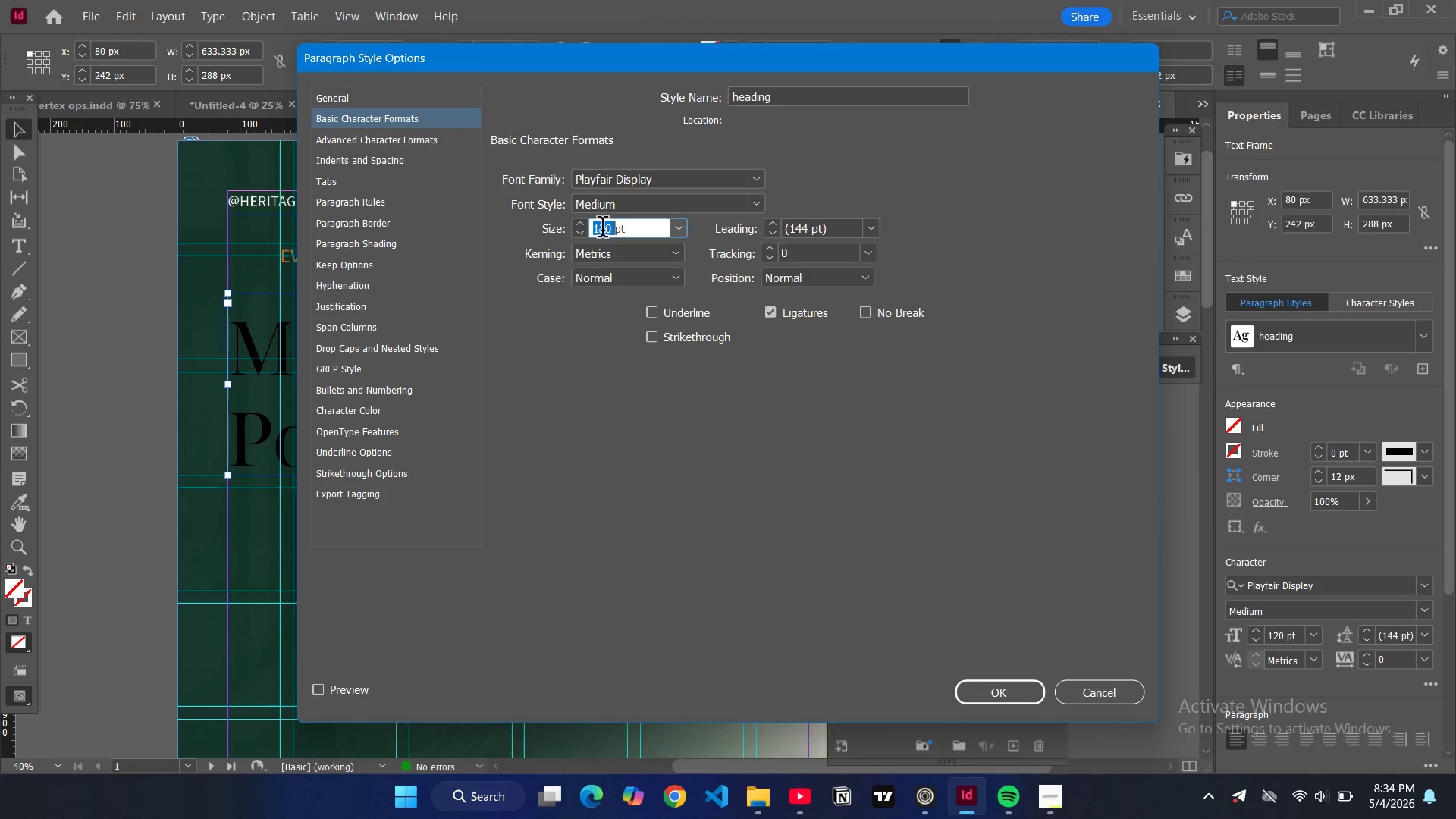 
triple_click([602, 230])
 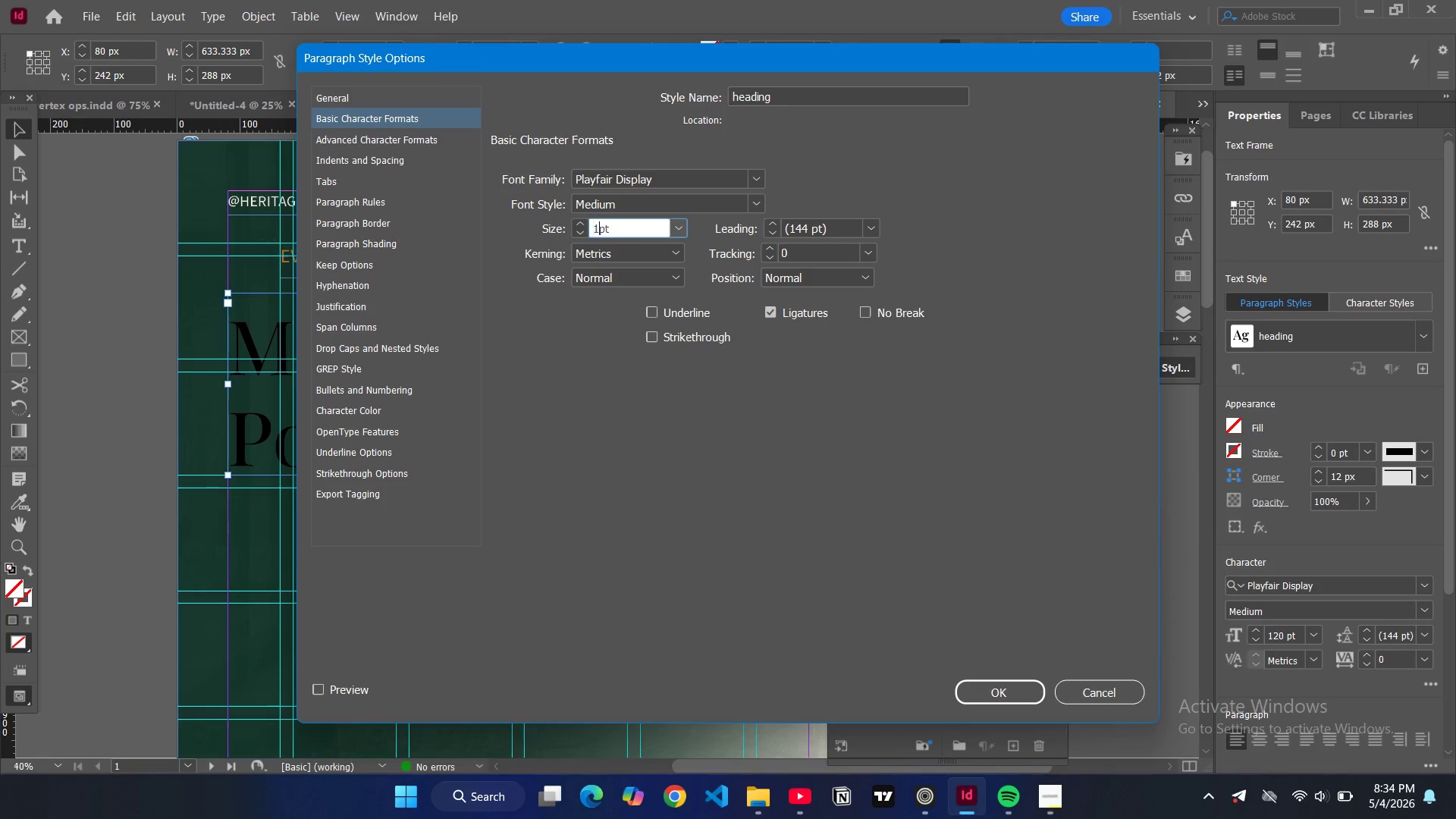 
type(100)
 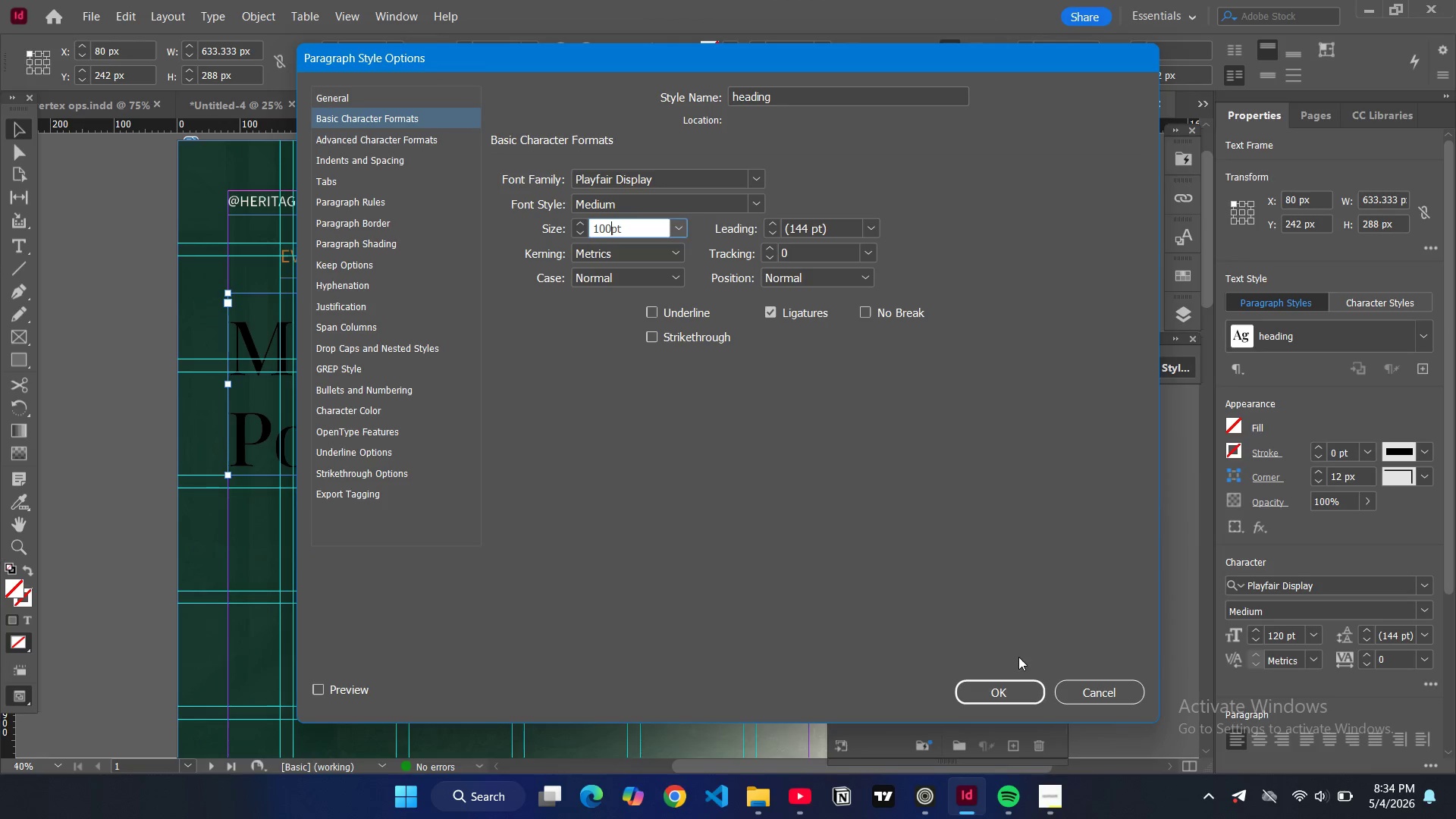 
left_click([1007, 689])
 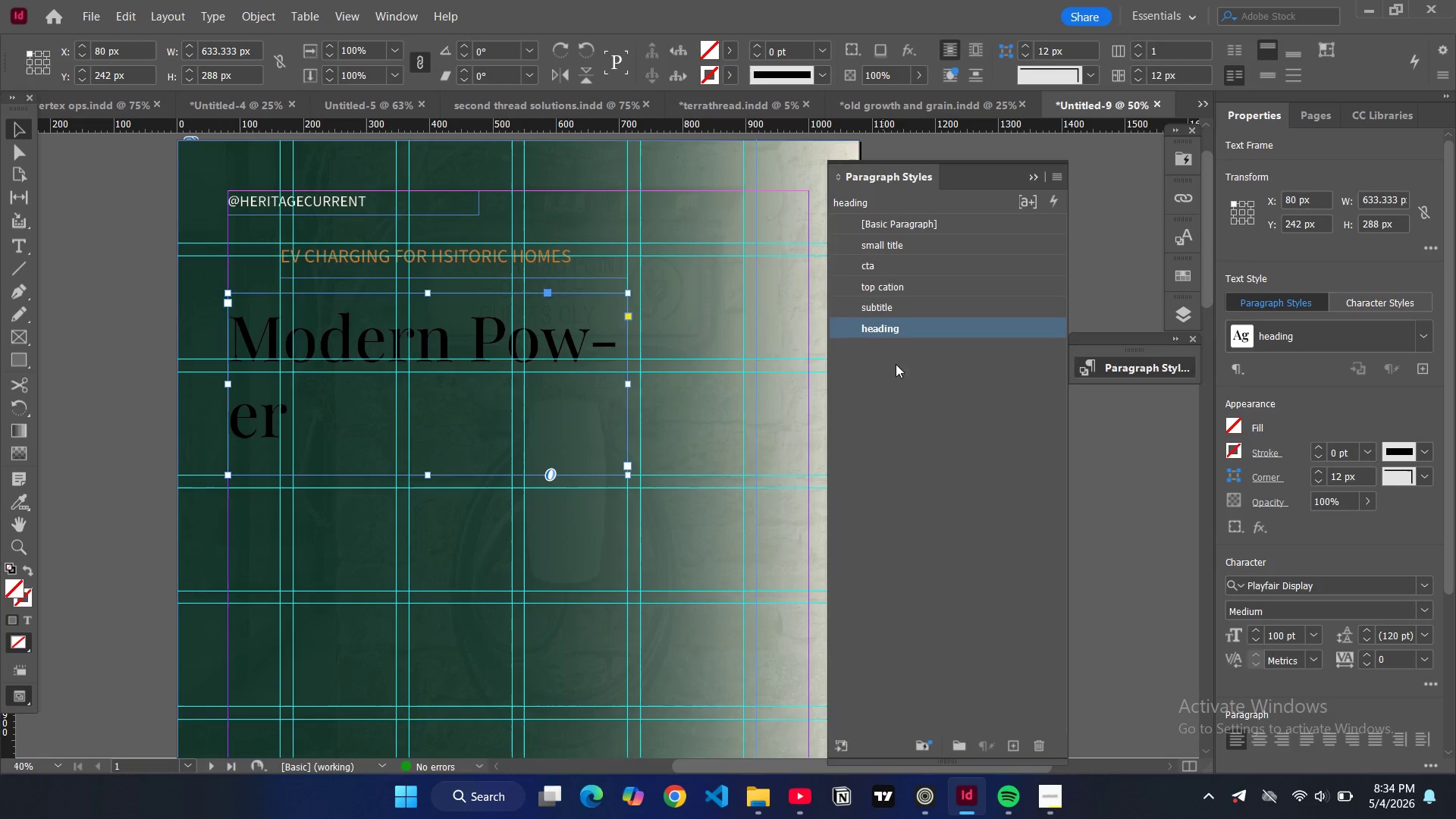 
double_click([968, 325])
 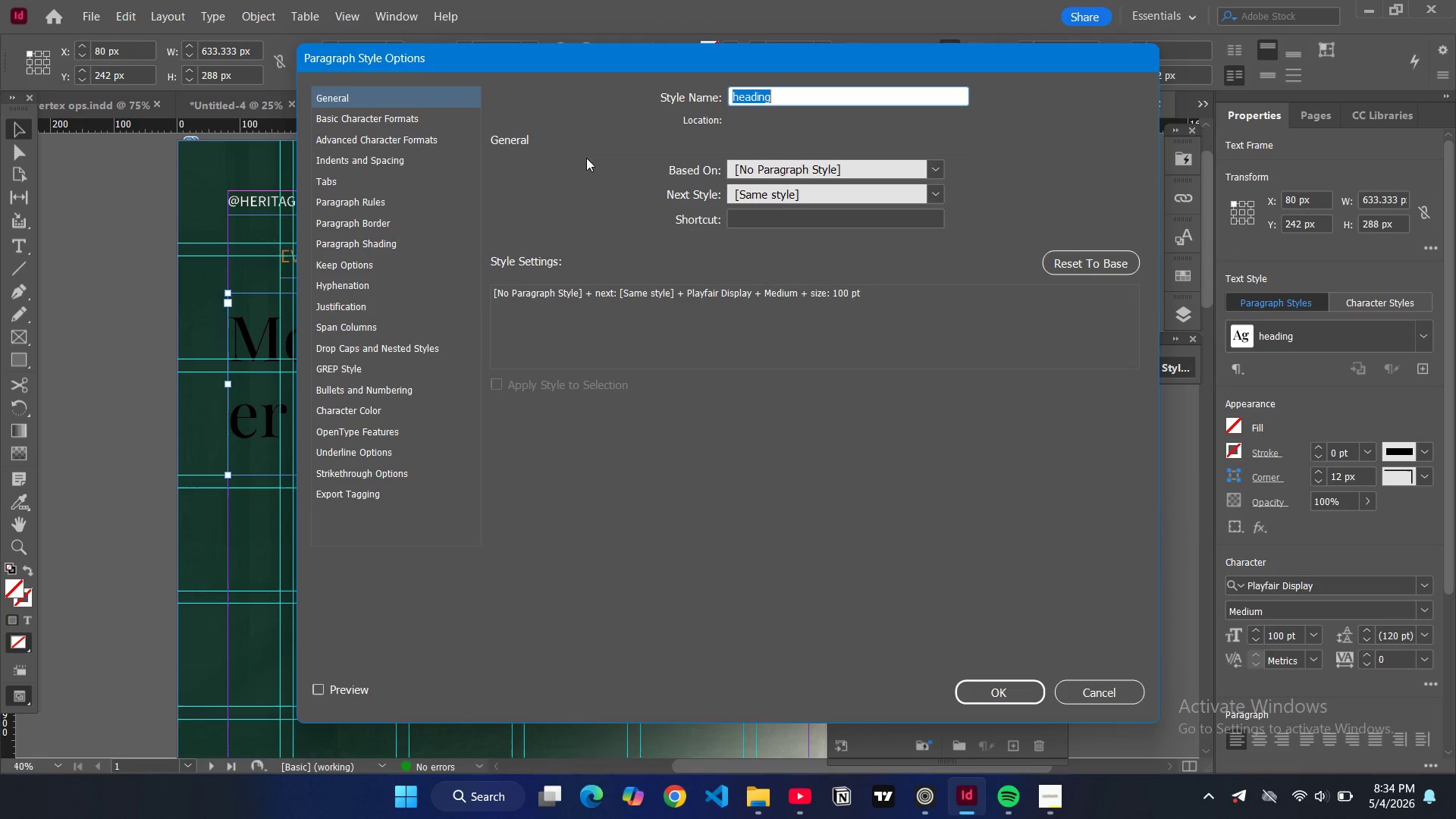 
left_click([431, 122])
 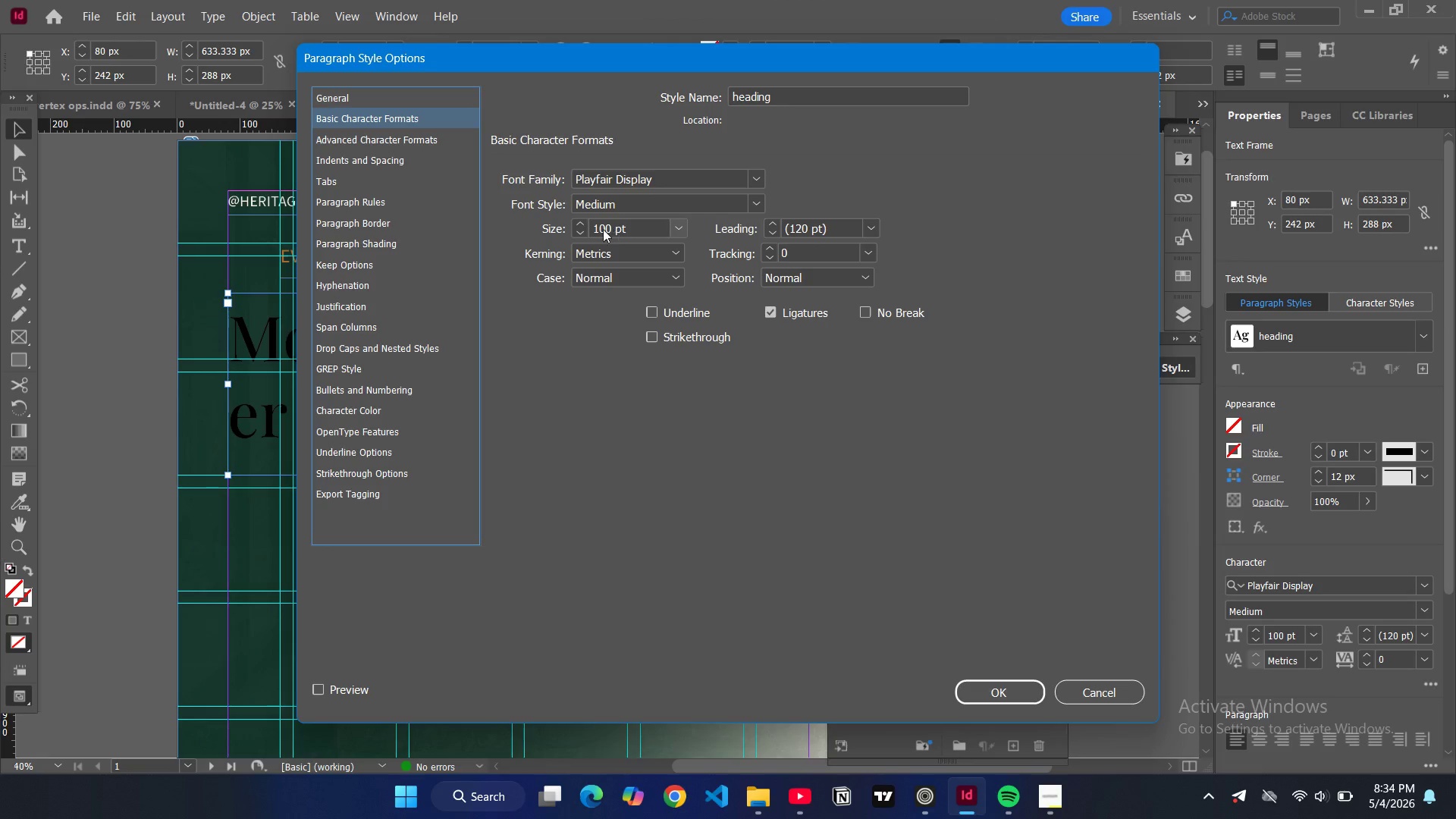 
double_click([600, 231])
 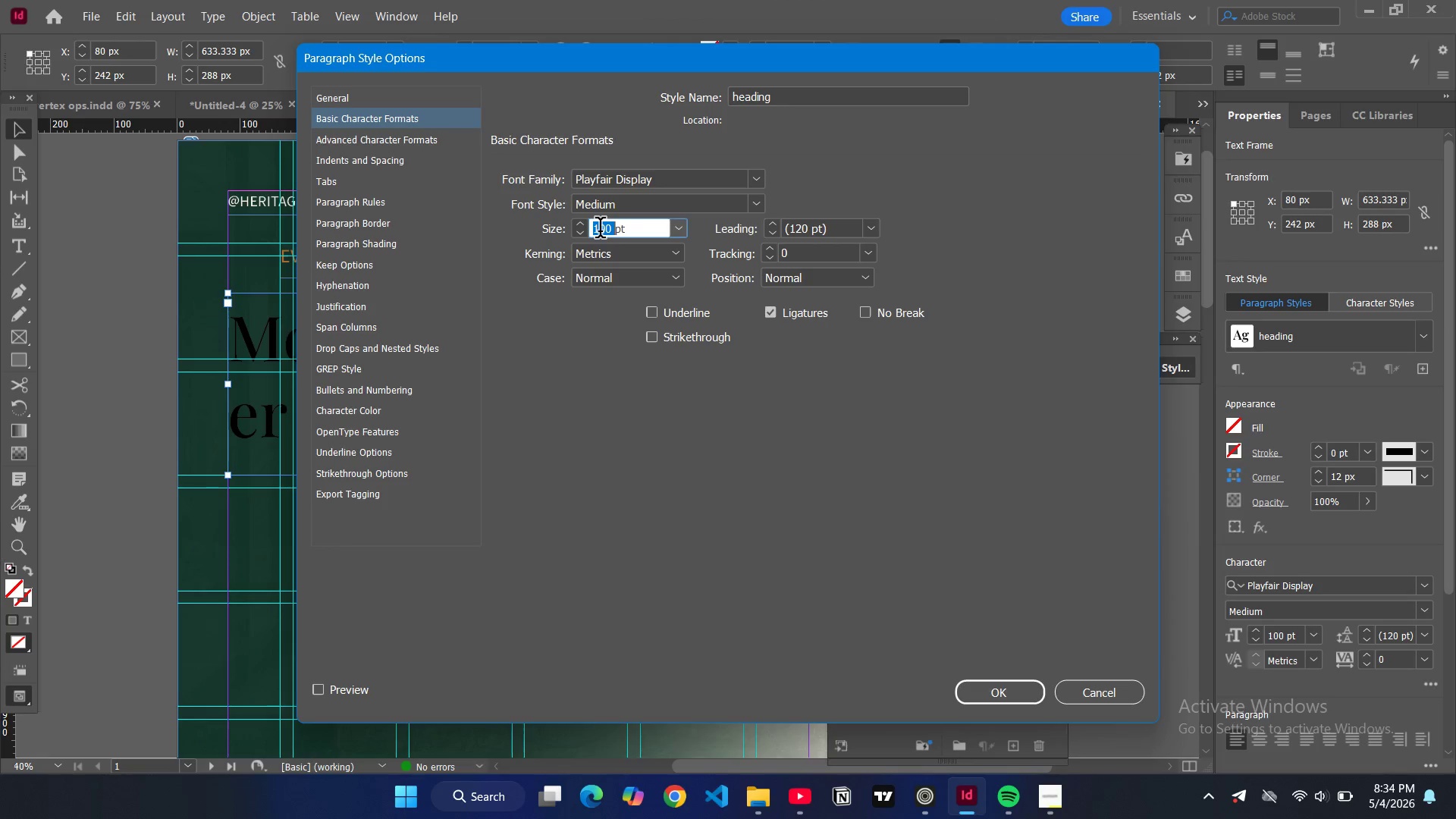 
triple_click([600, 231])
 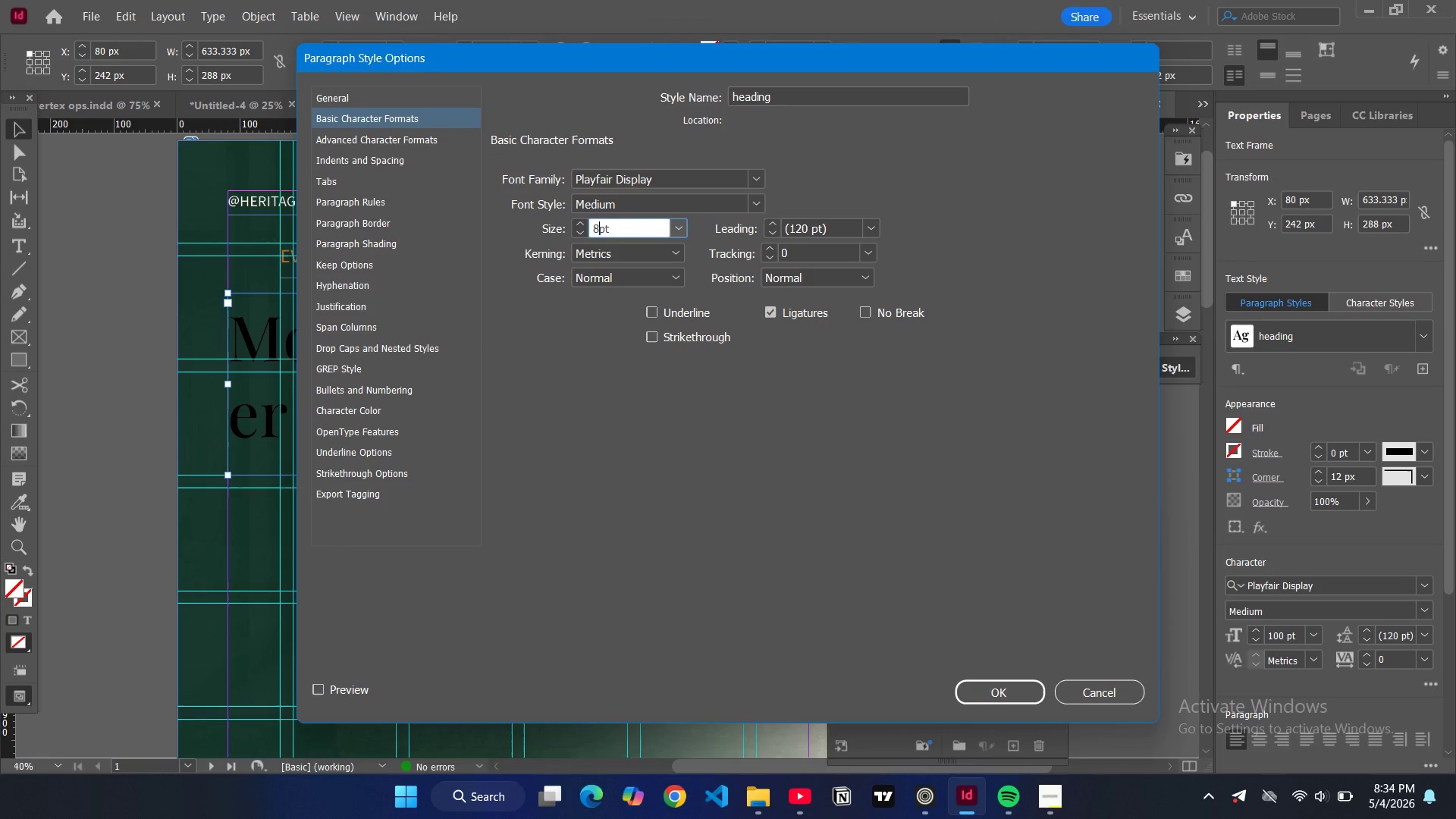 
key(8)
 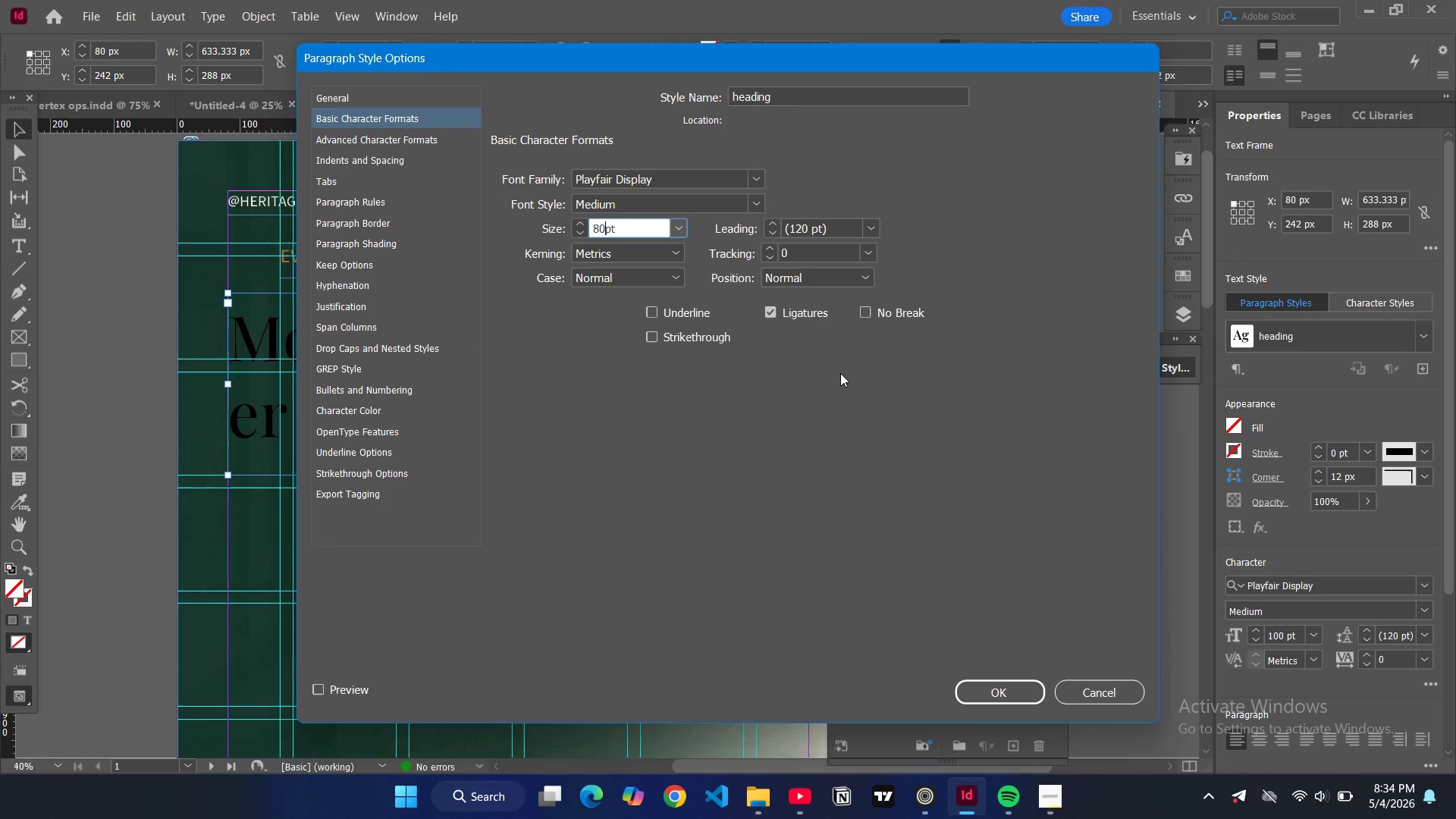 
key(0)
 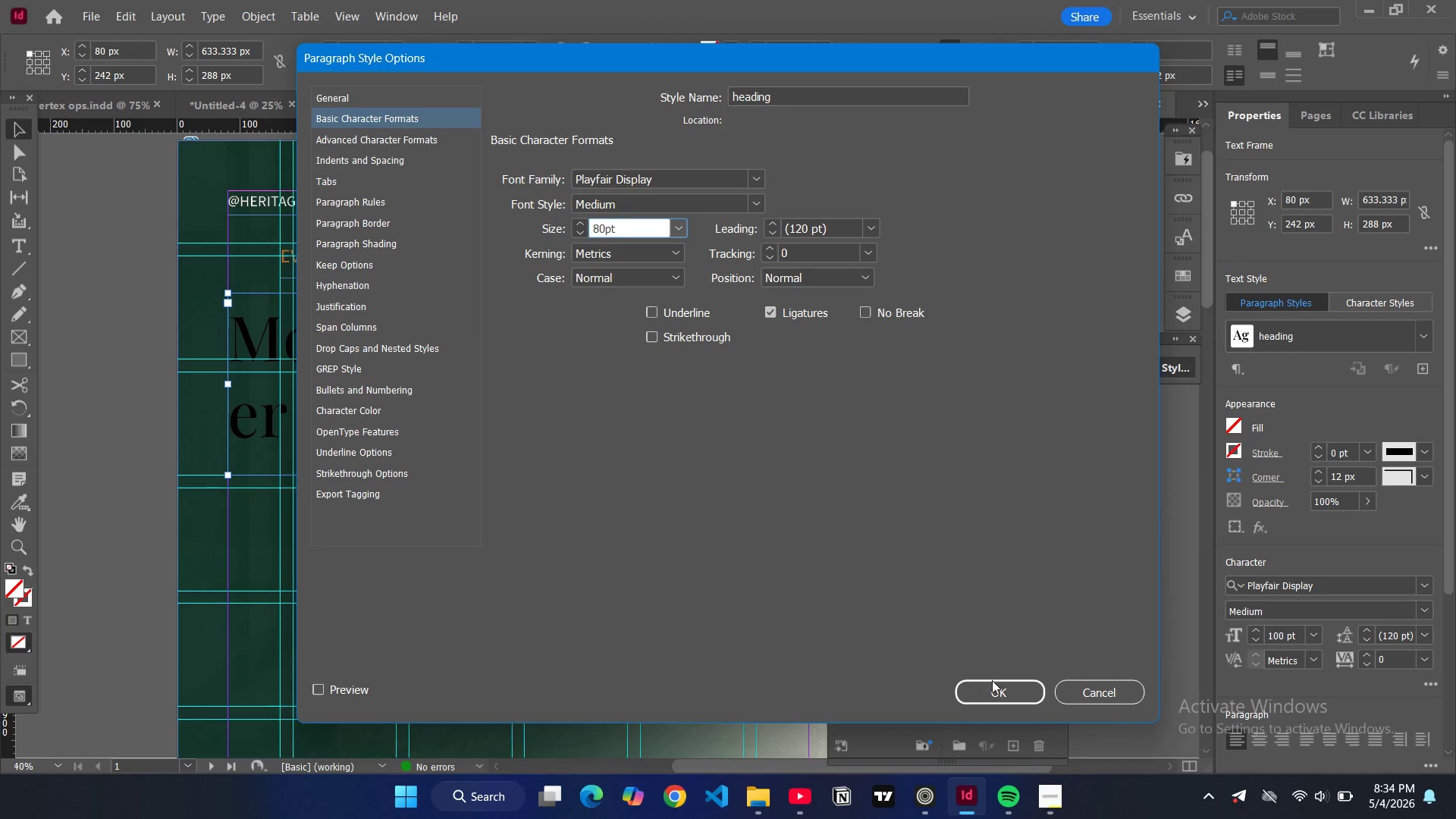 
left_click([992, 683])
 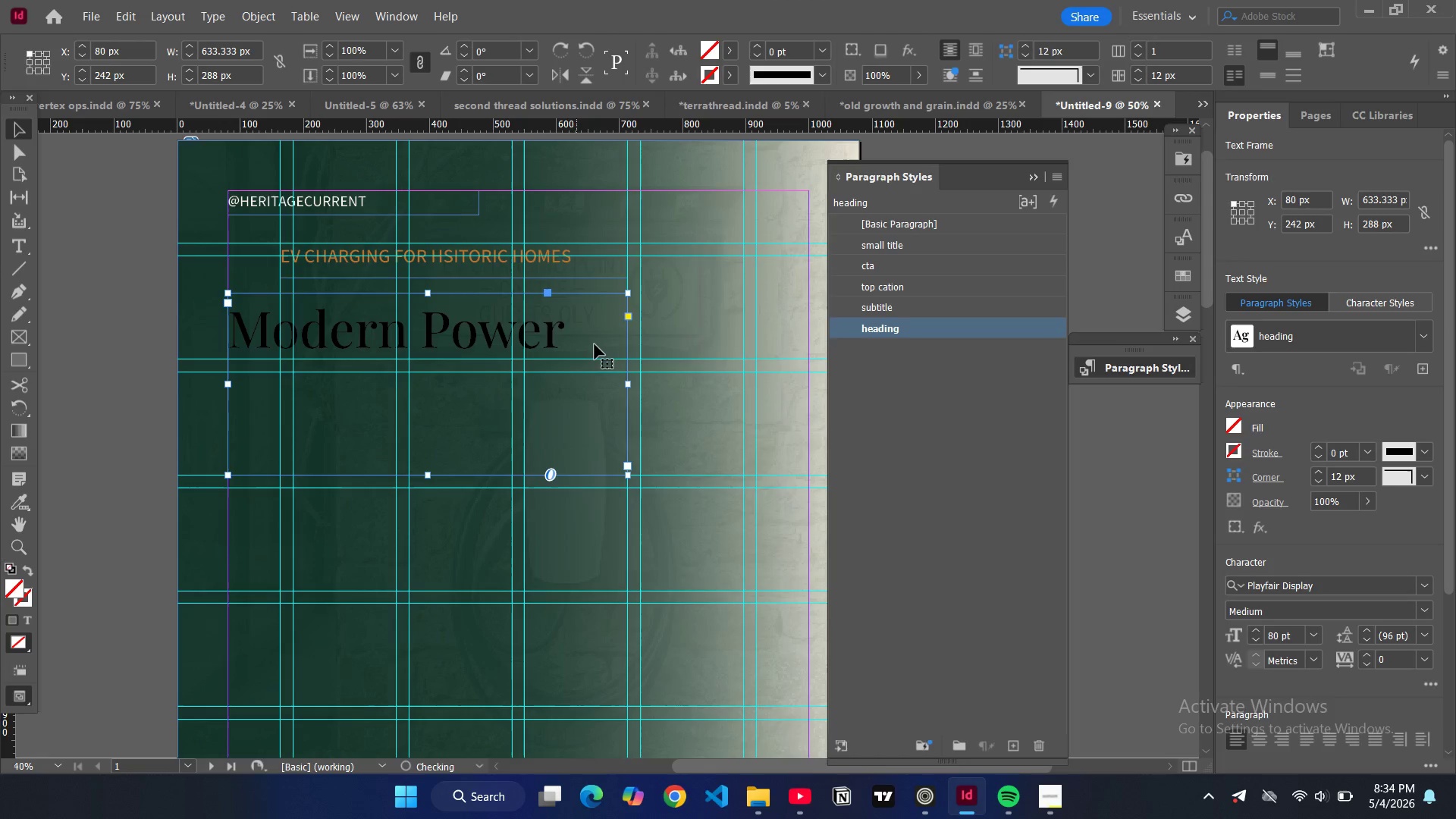 
double_click([588, 343])
 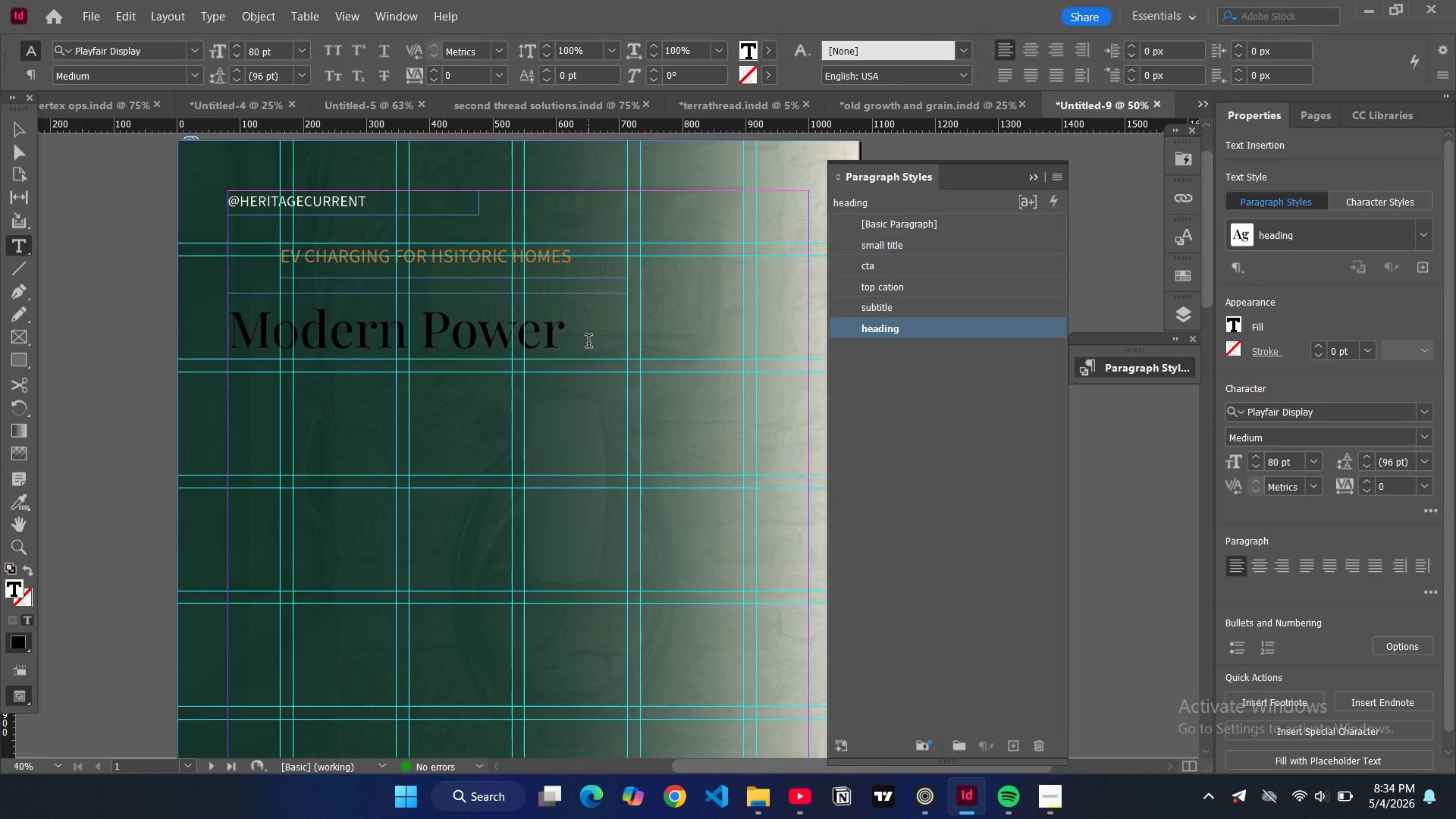 
key(Enter)
 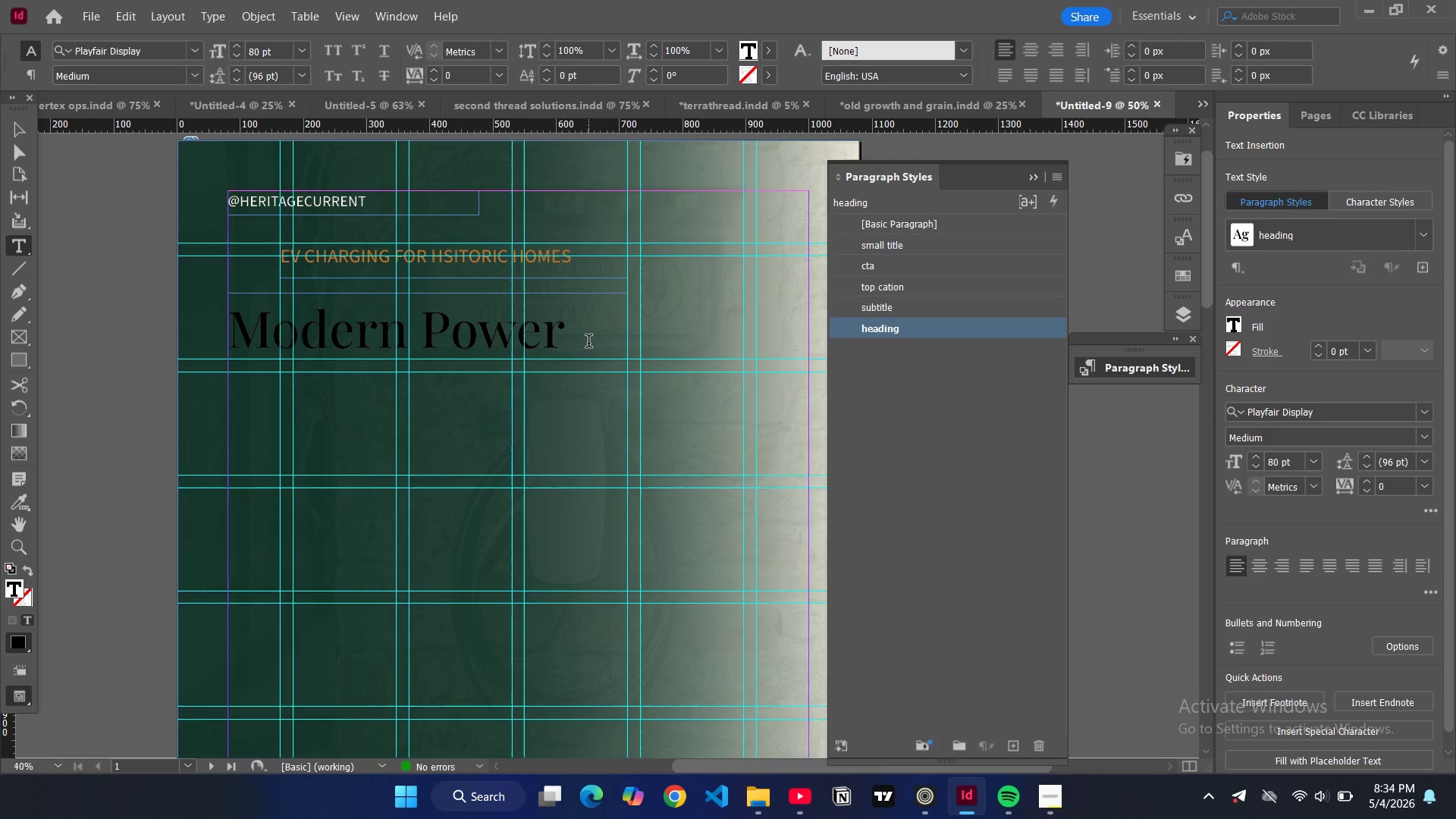 
type(Preserved History.)
 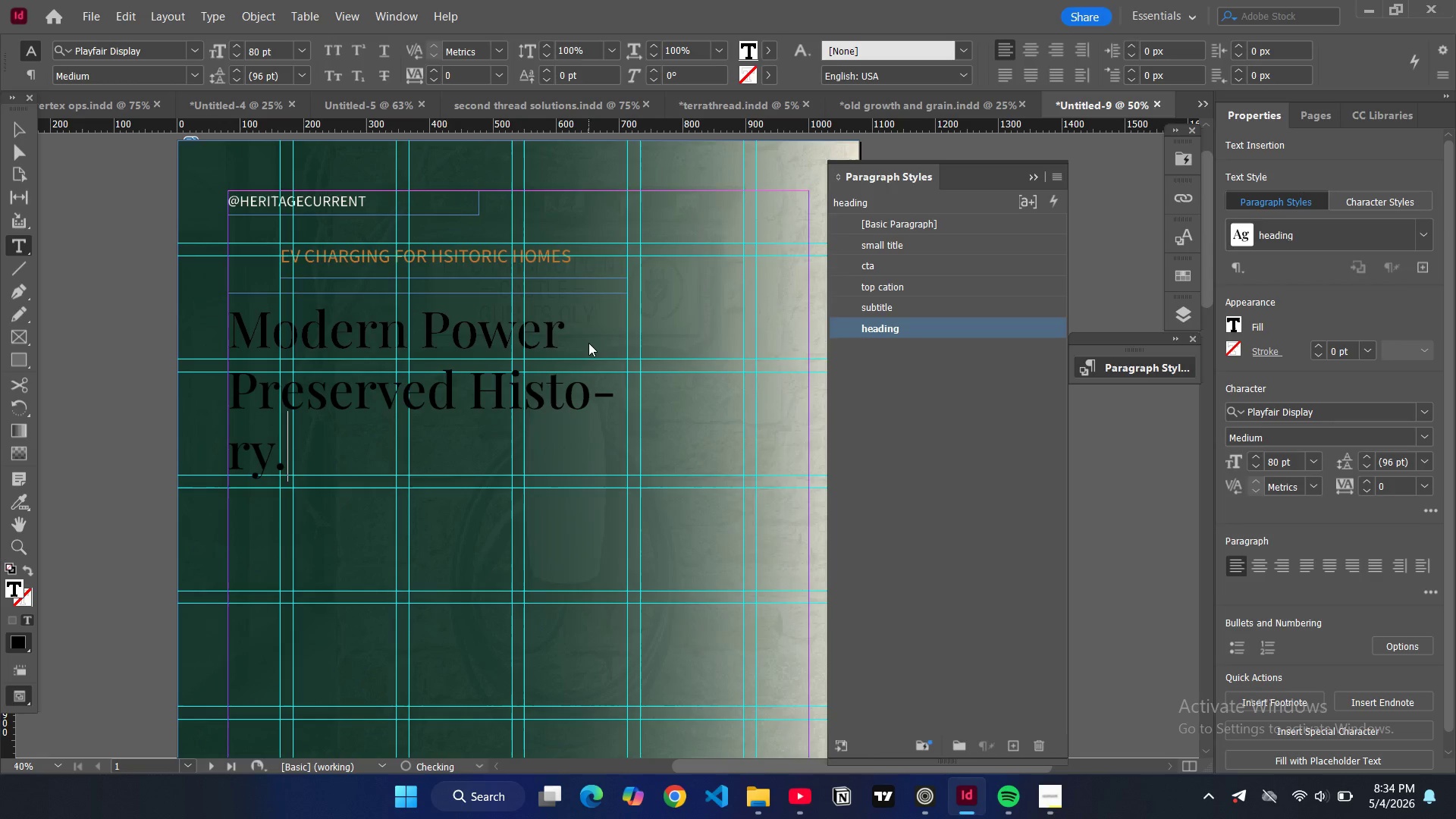 
left_click([5, 129])
 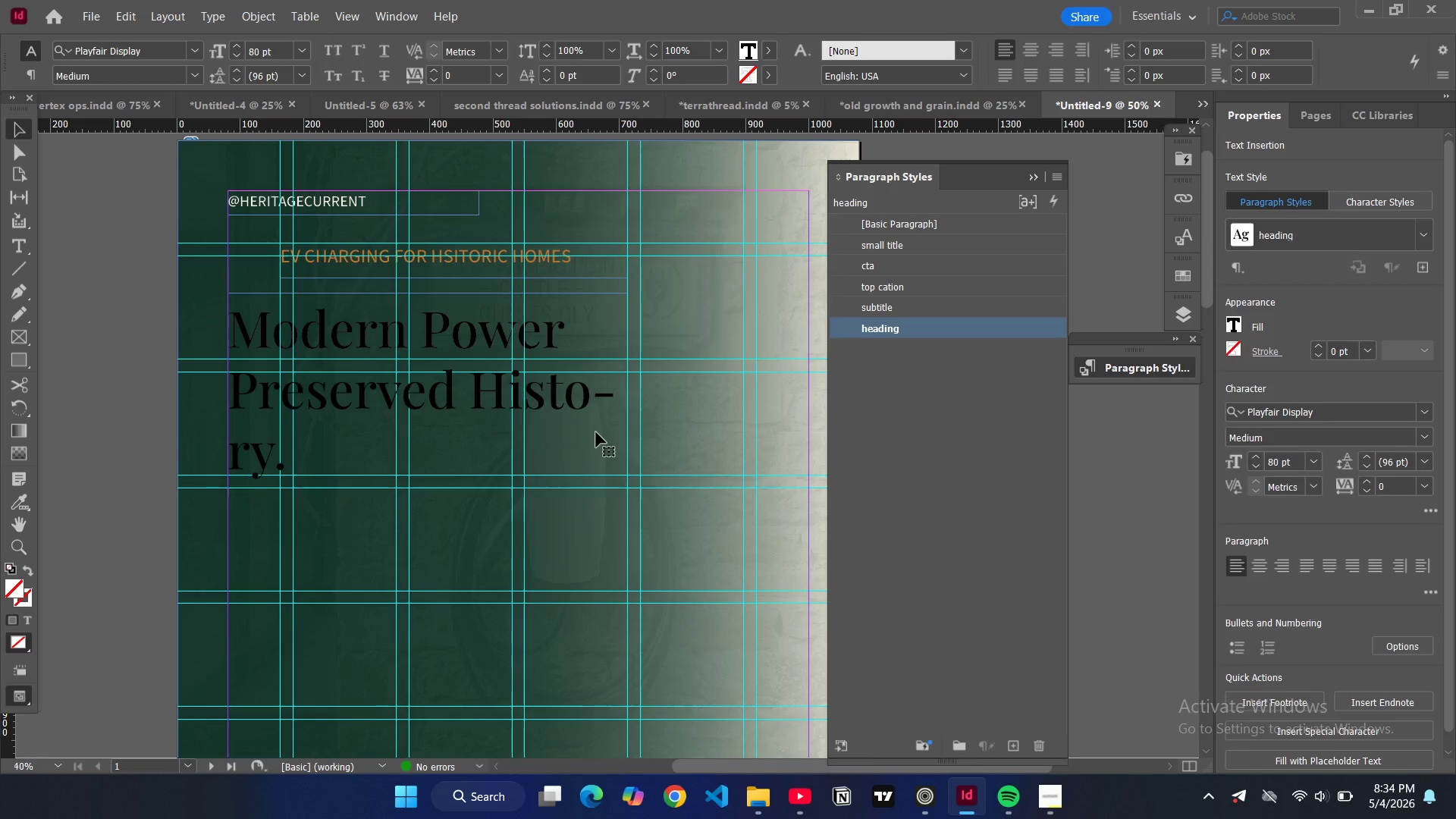 
left_click([595, 432])
 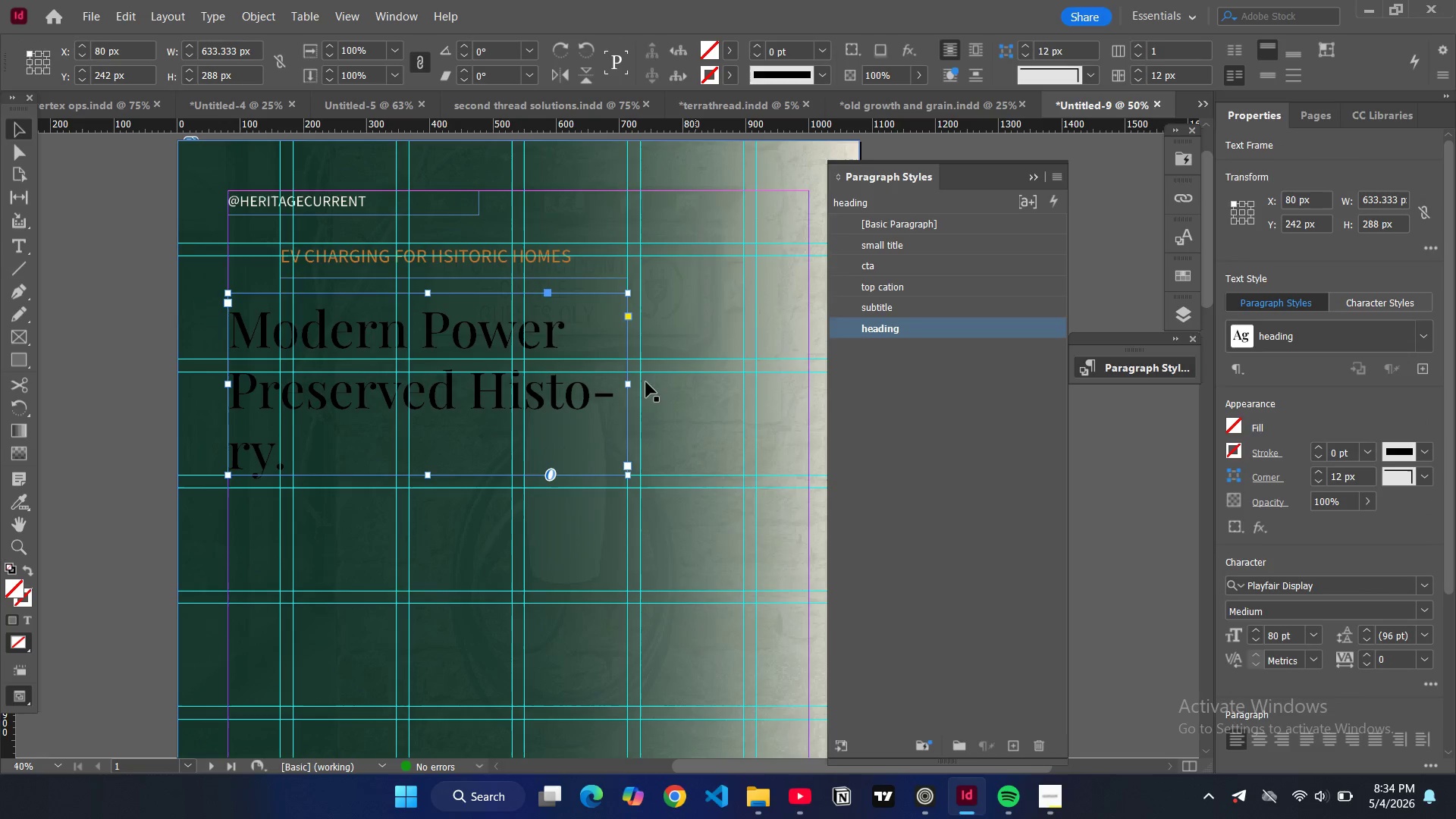 
left_click_drag(start_coordinate=[629, 384], to_coordinate=[667, 396])
 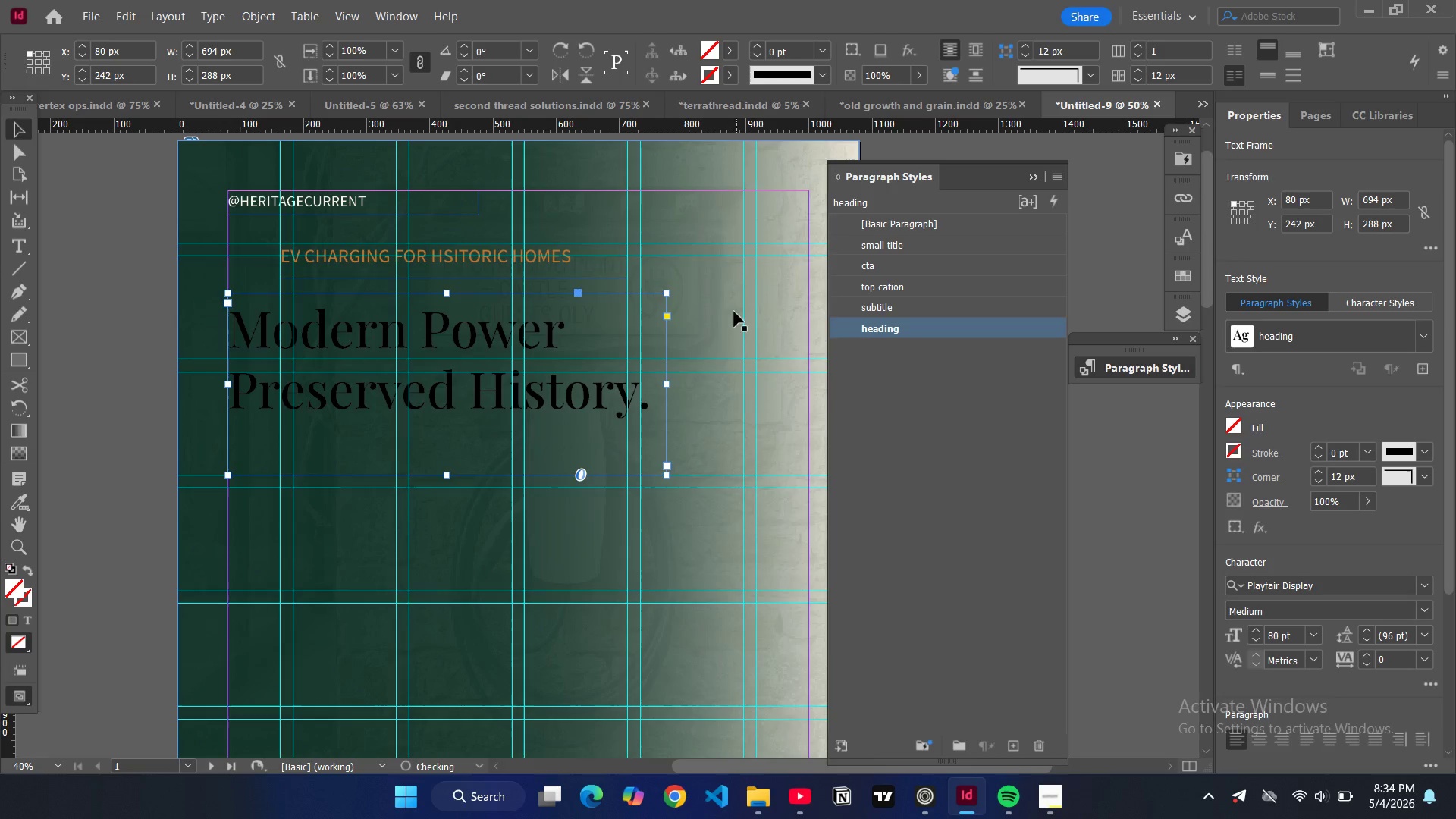 
left_click([720, 302])
 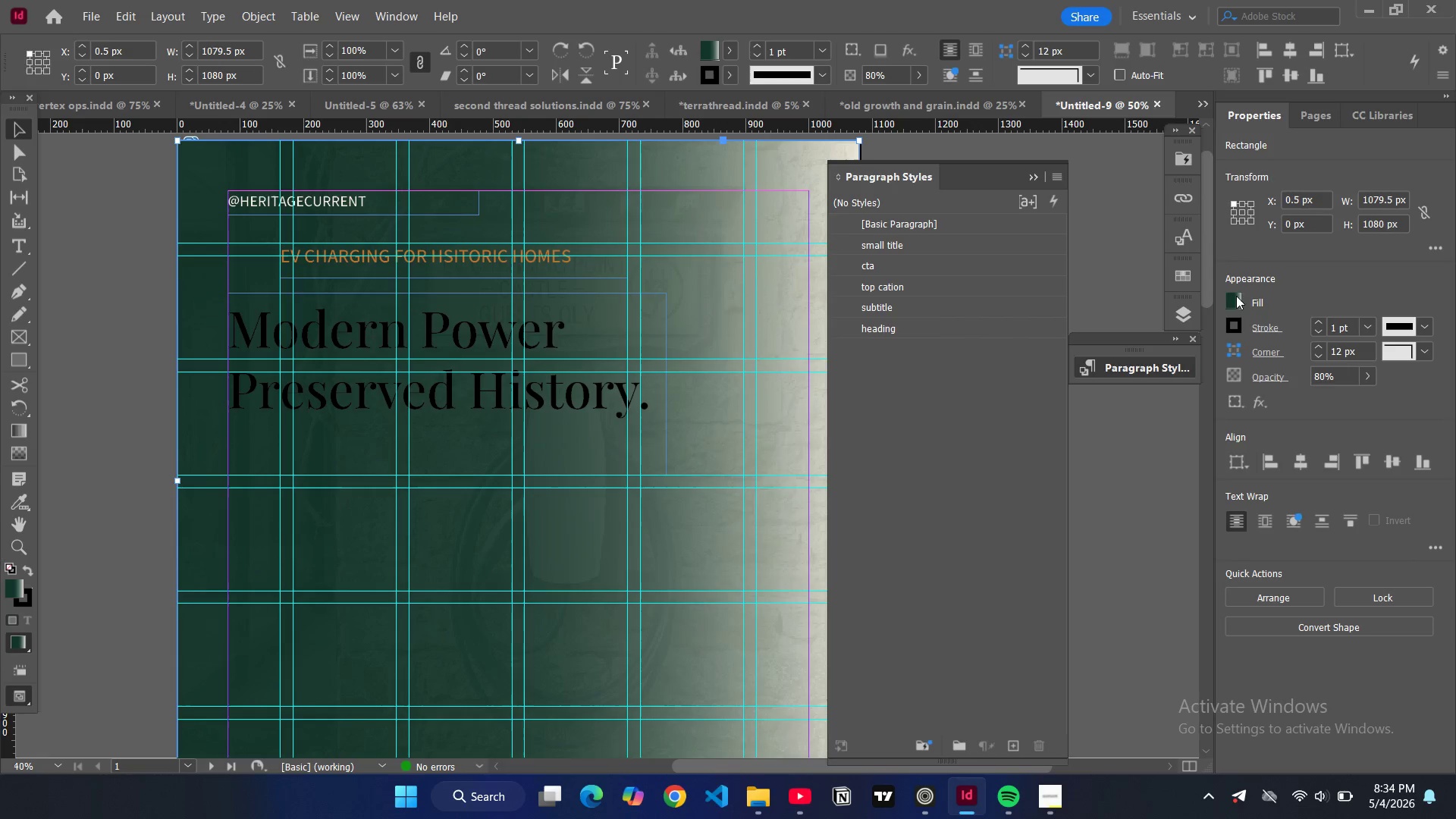 
double_click([1235, 300])
 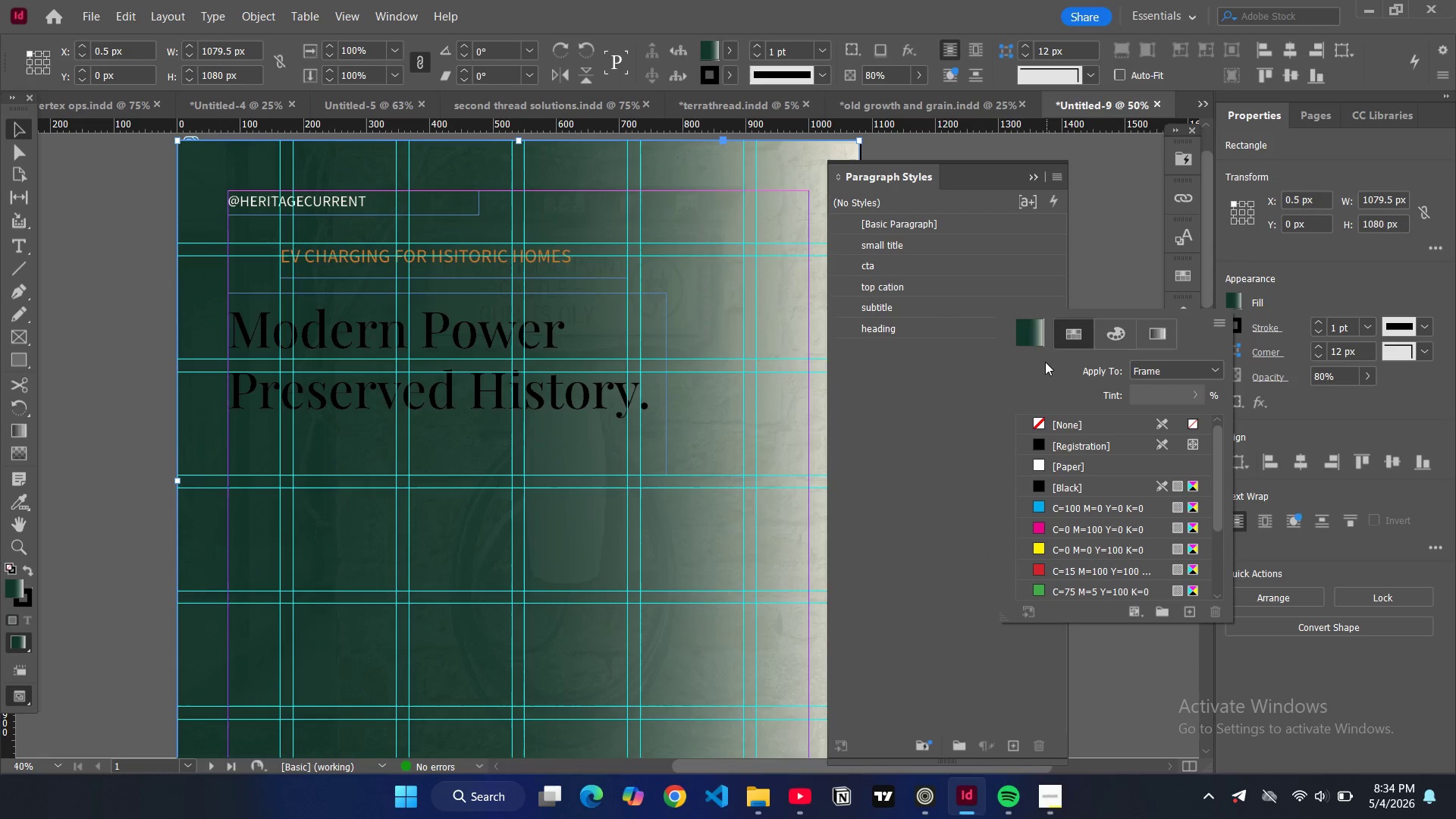 
left_click([1147, 331])
 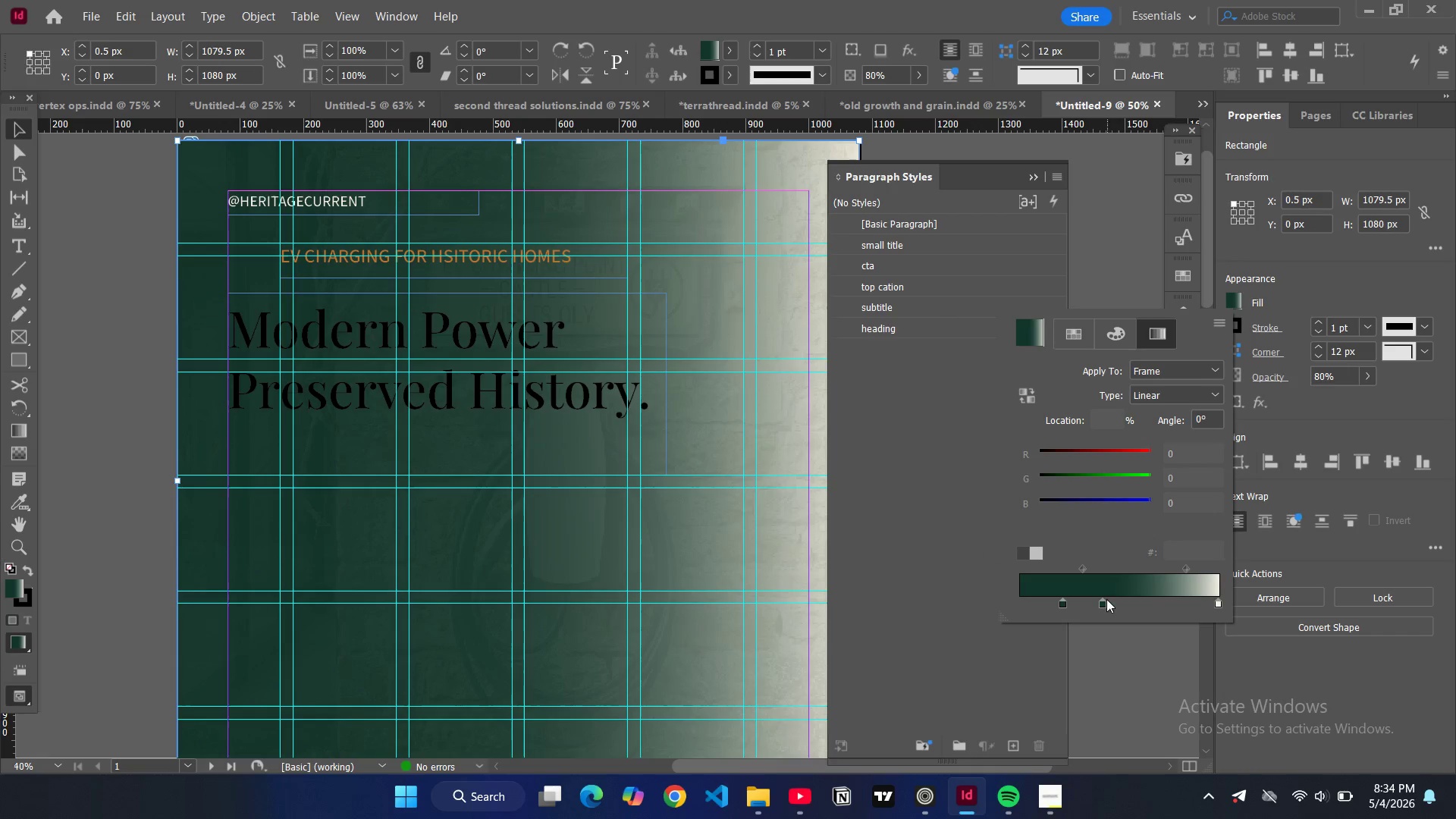 
left_click_drag(start_coordinate=[1104, 601], to_coordinate=[1122, 602])
 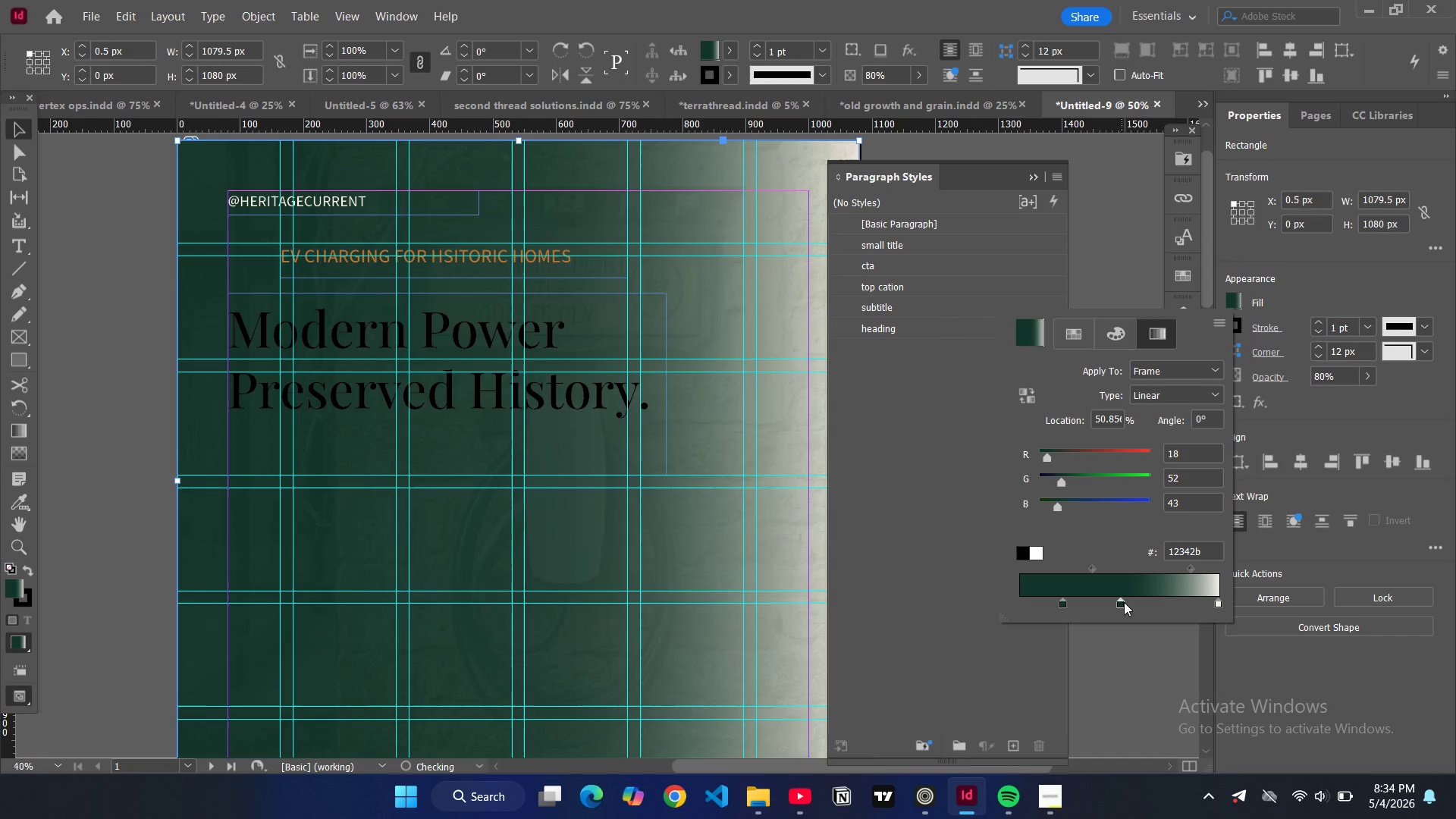 
left_click_drag(start_coordinate=[1122, 602], to_coordinate=[1143, 607])
 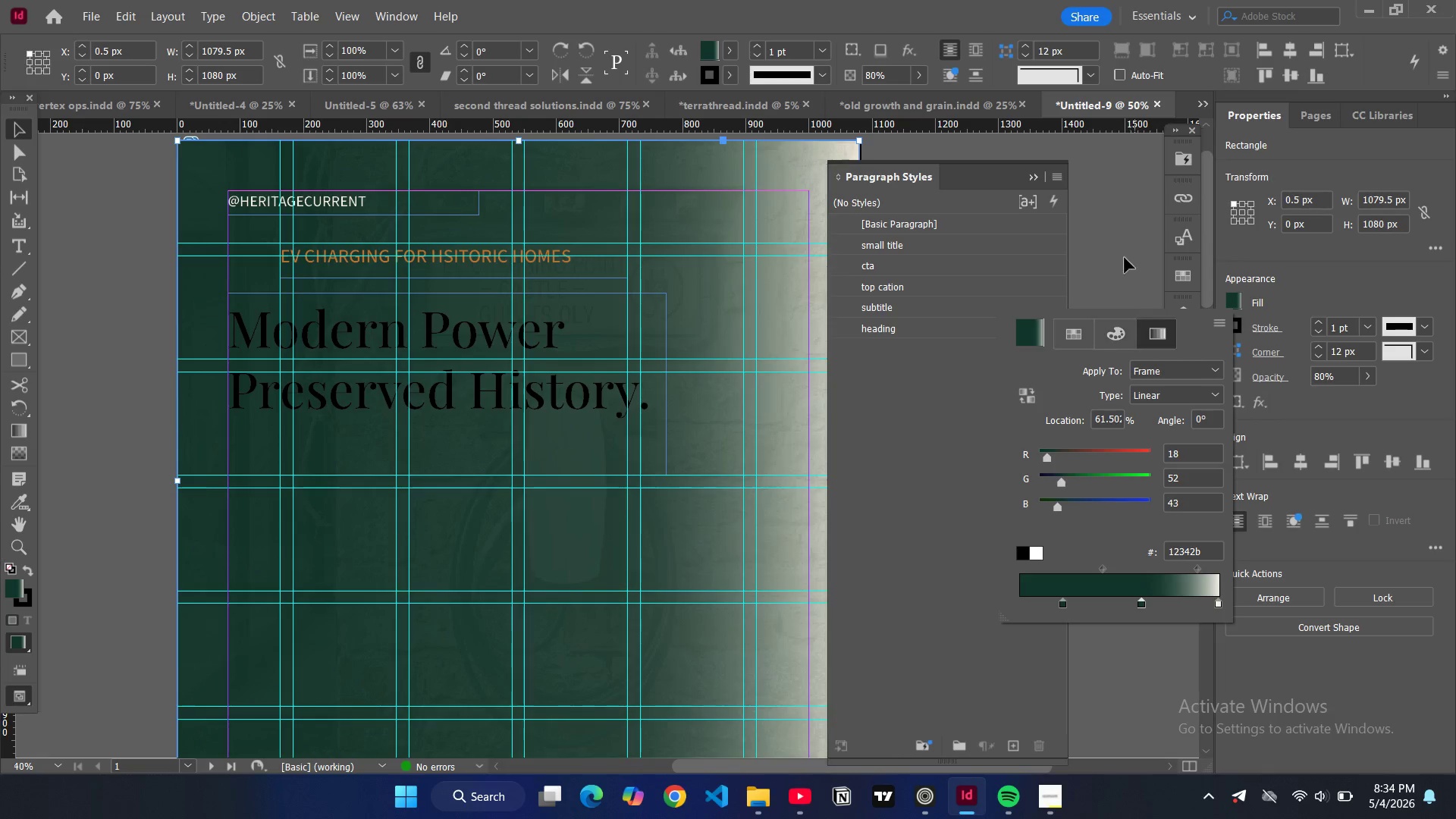 
left_click([1122, 257])
 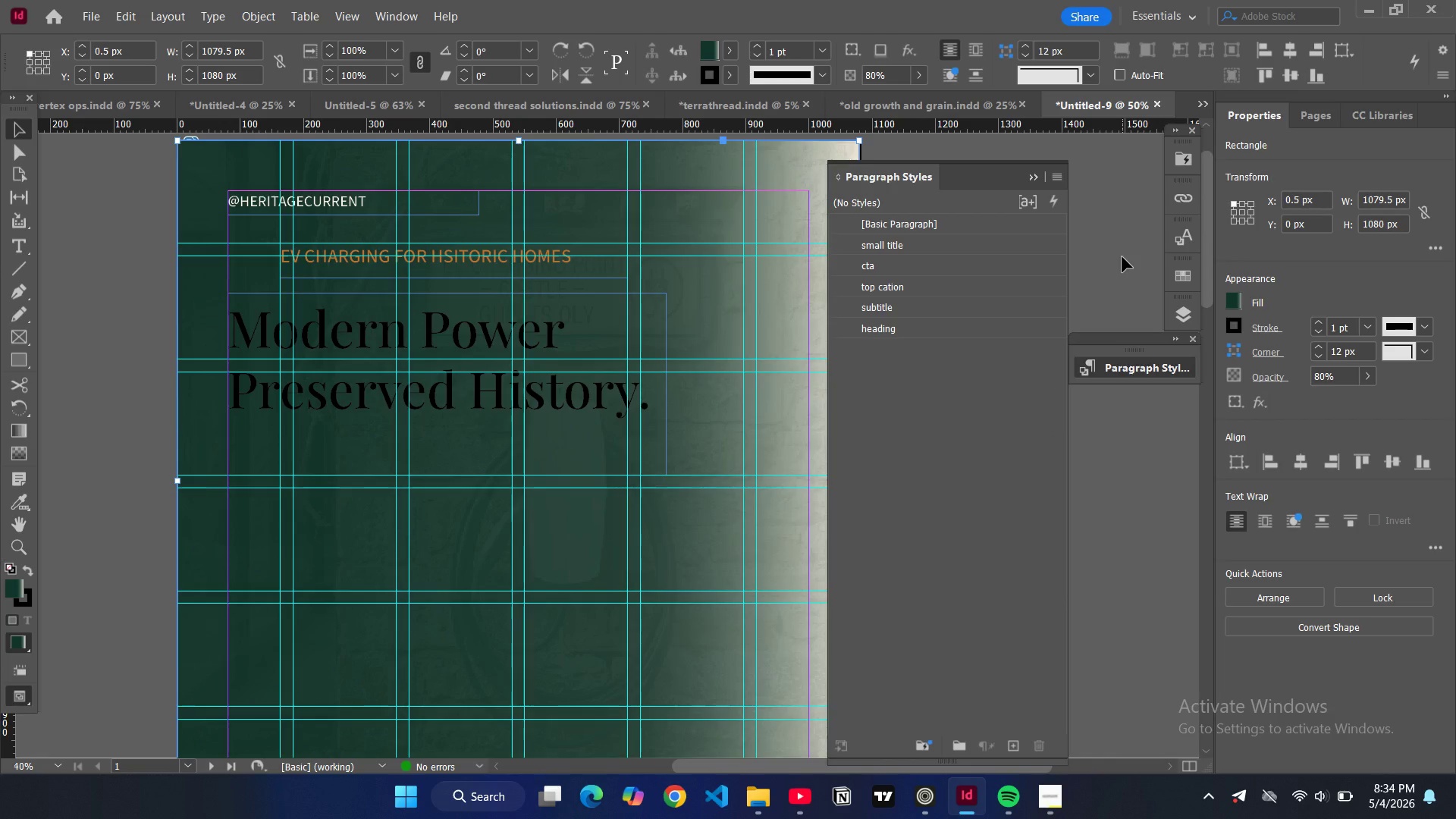 
key(W)
 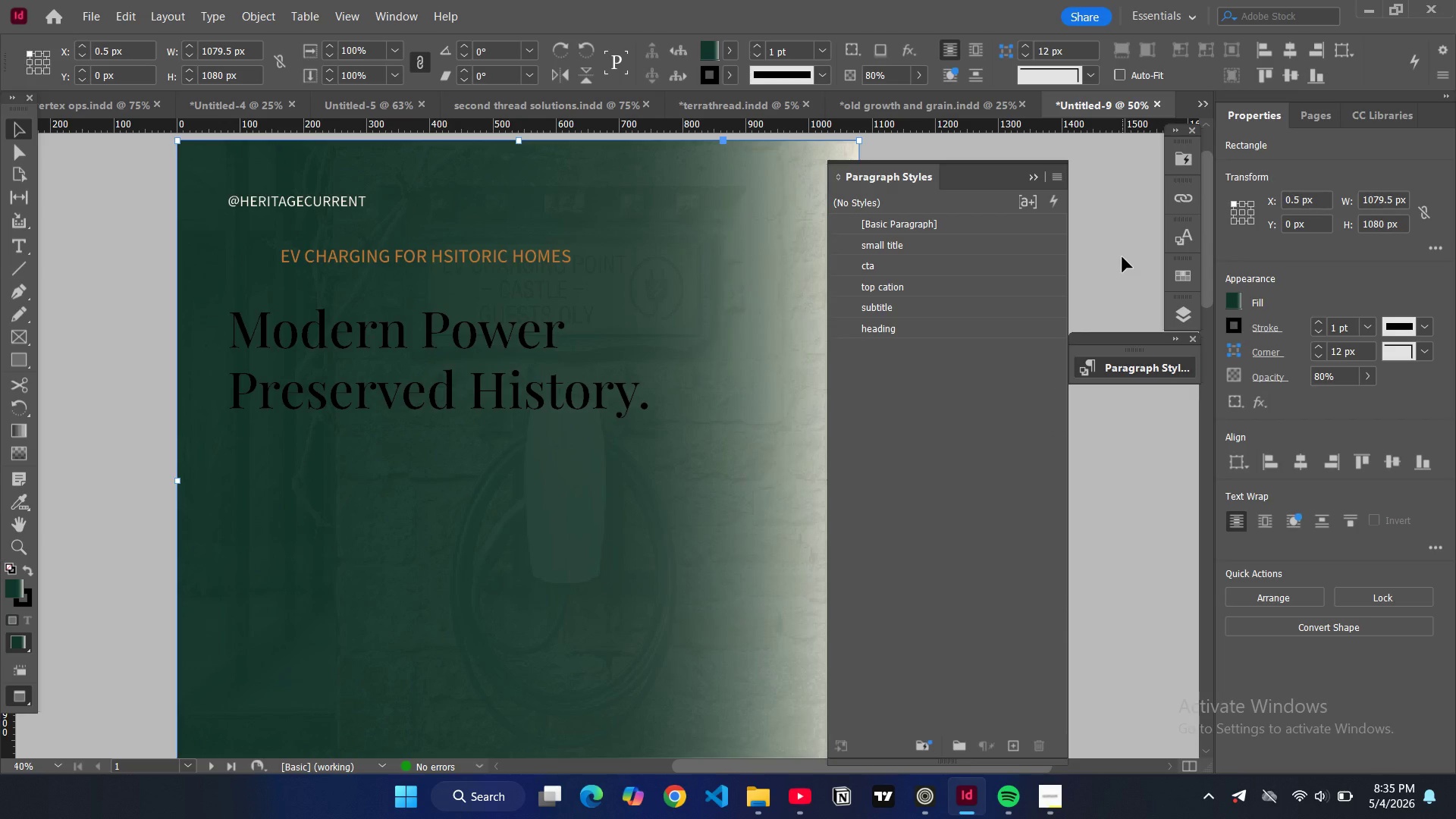 
key(W)
 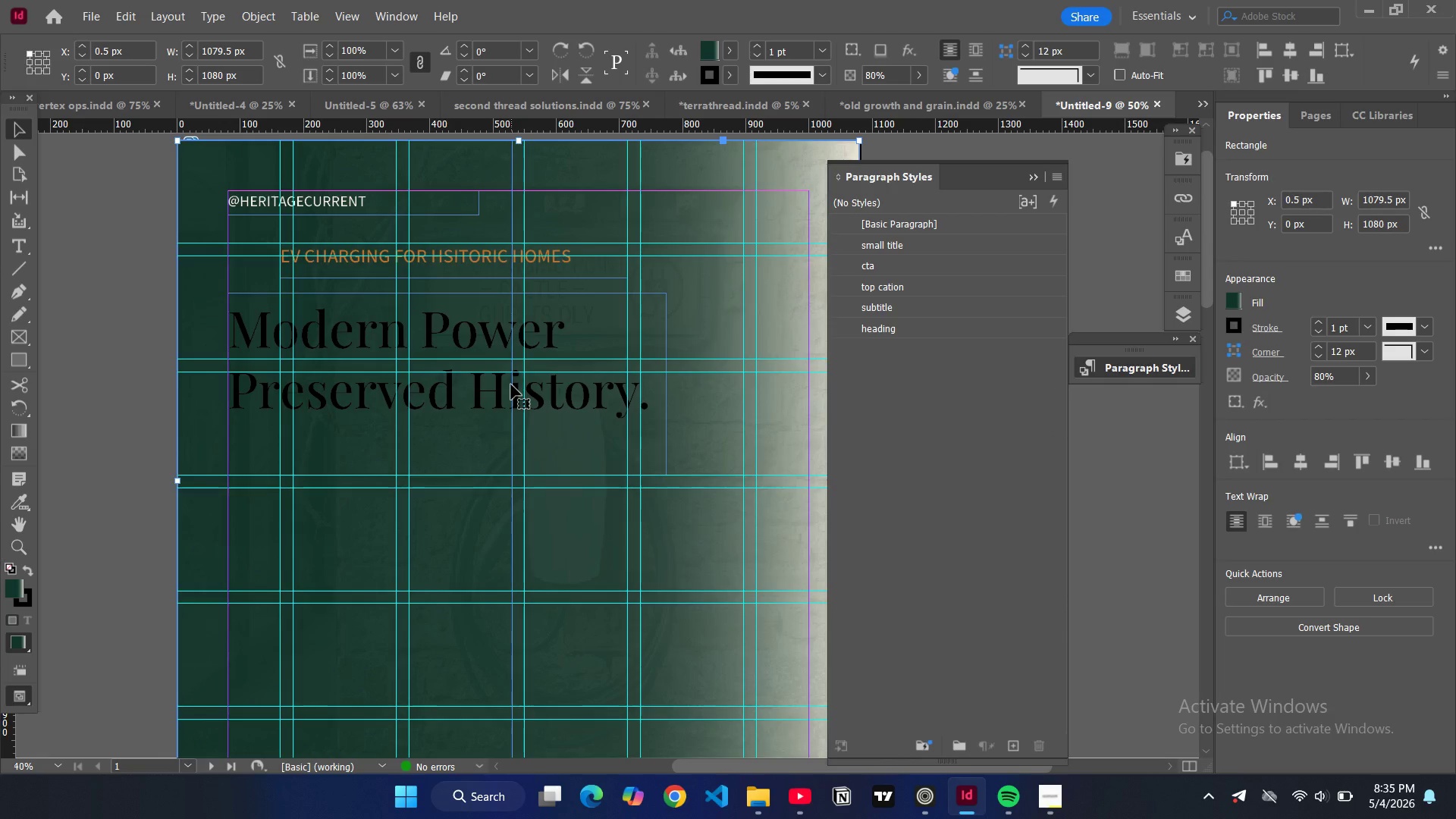 
double_click([511, 384])
 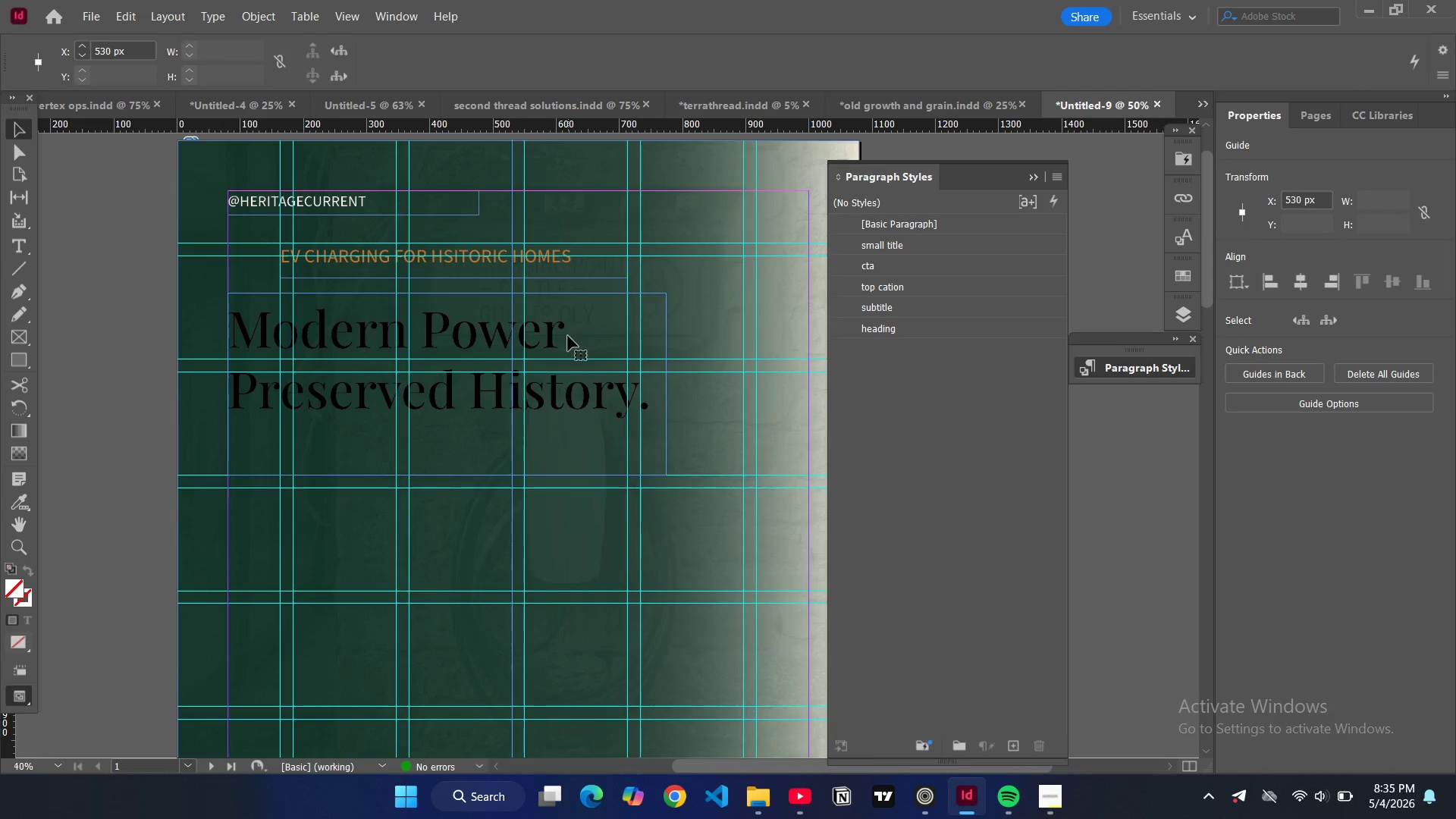 
double_click([568, 336])
 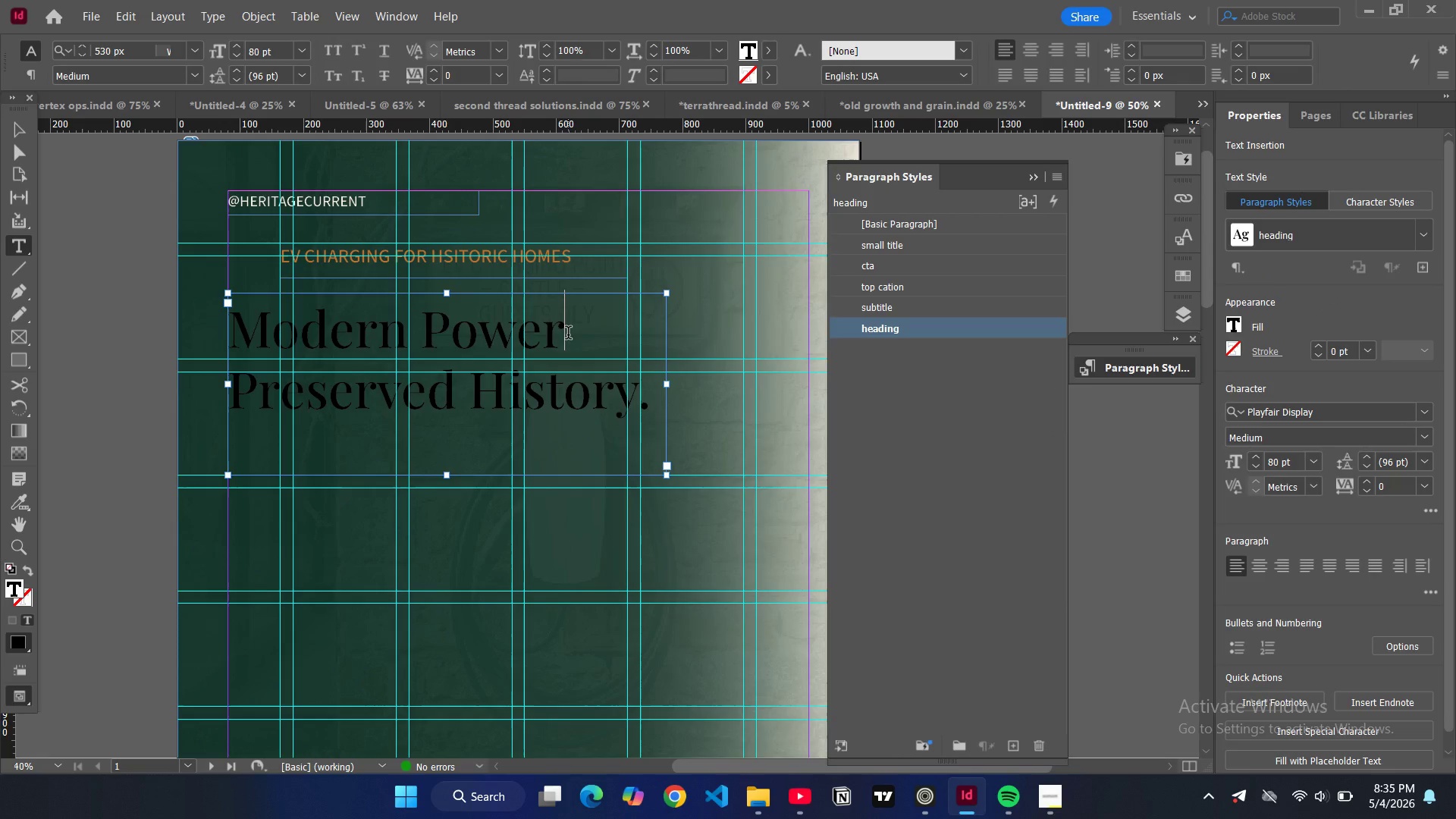 
left_click_drag(start_coordinate=[568, 334], to_coordinate=[229, 323])
 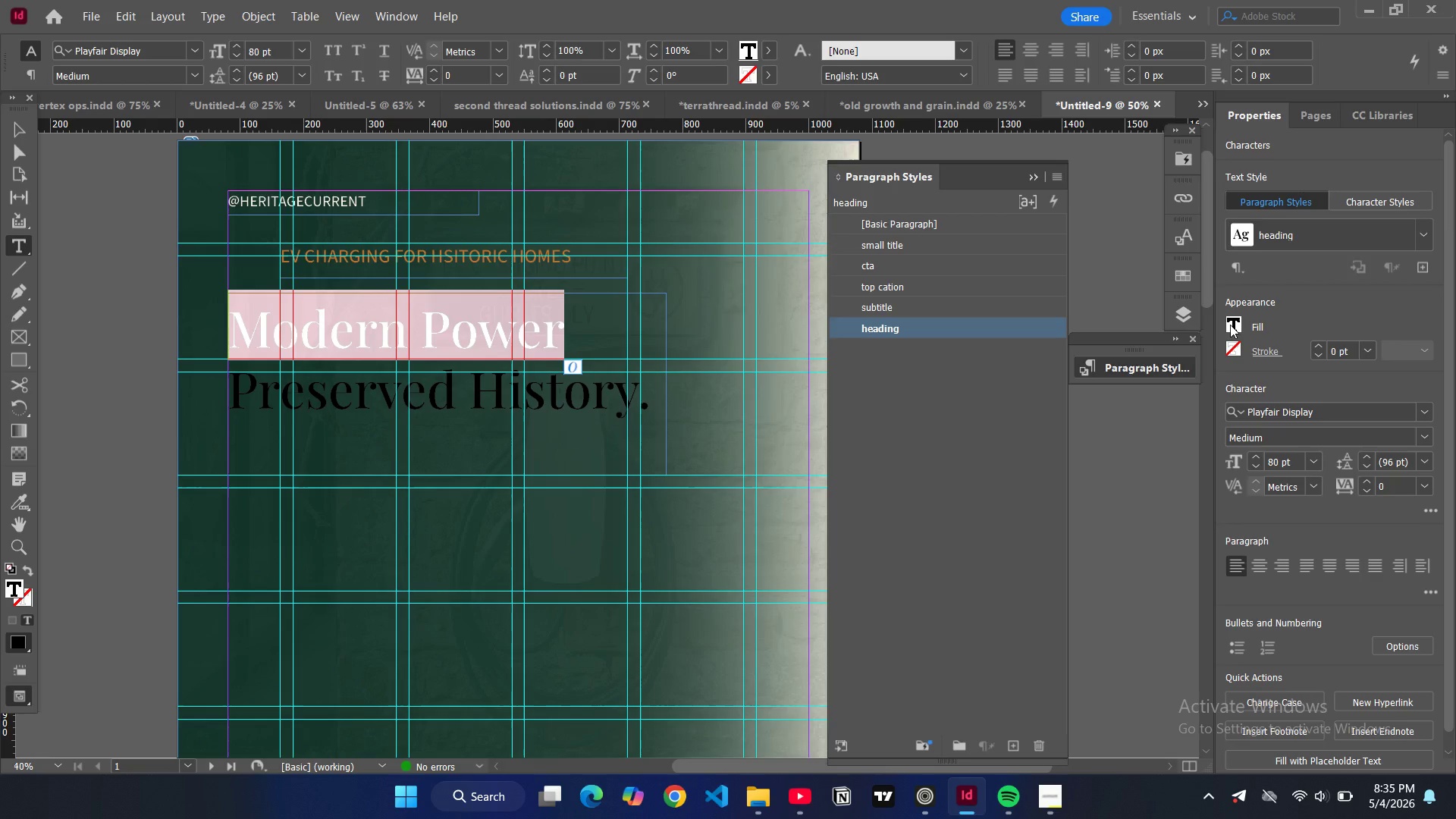 
double_click([1230, 325])
 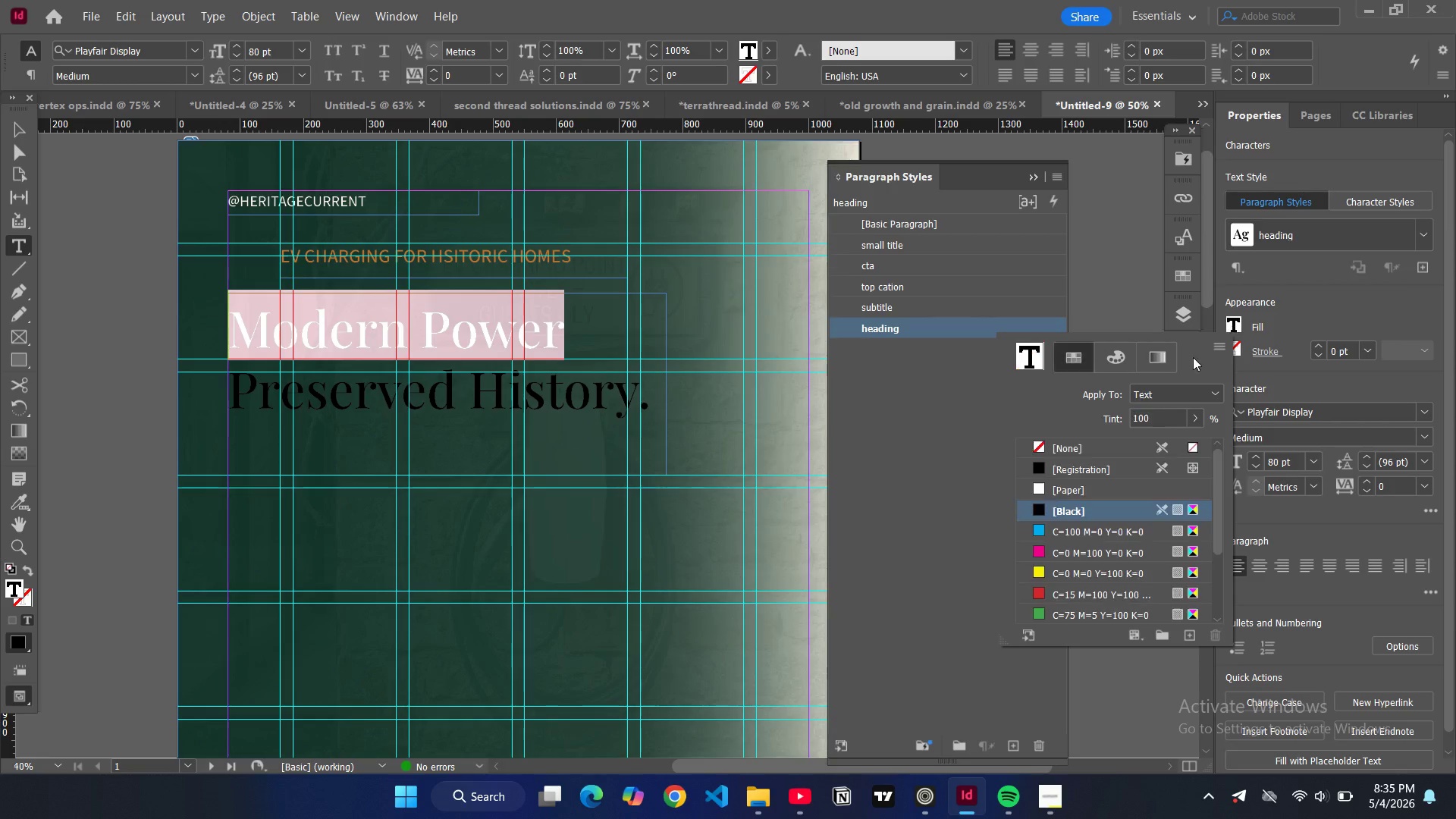 
scroll: coordinate [1062, 506], scroll_direction: down, amount: 10.0
 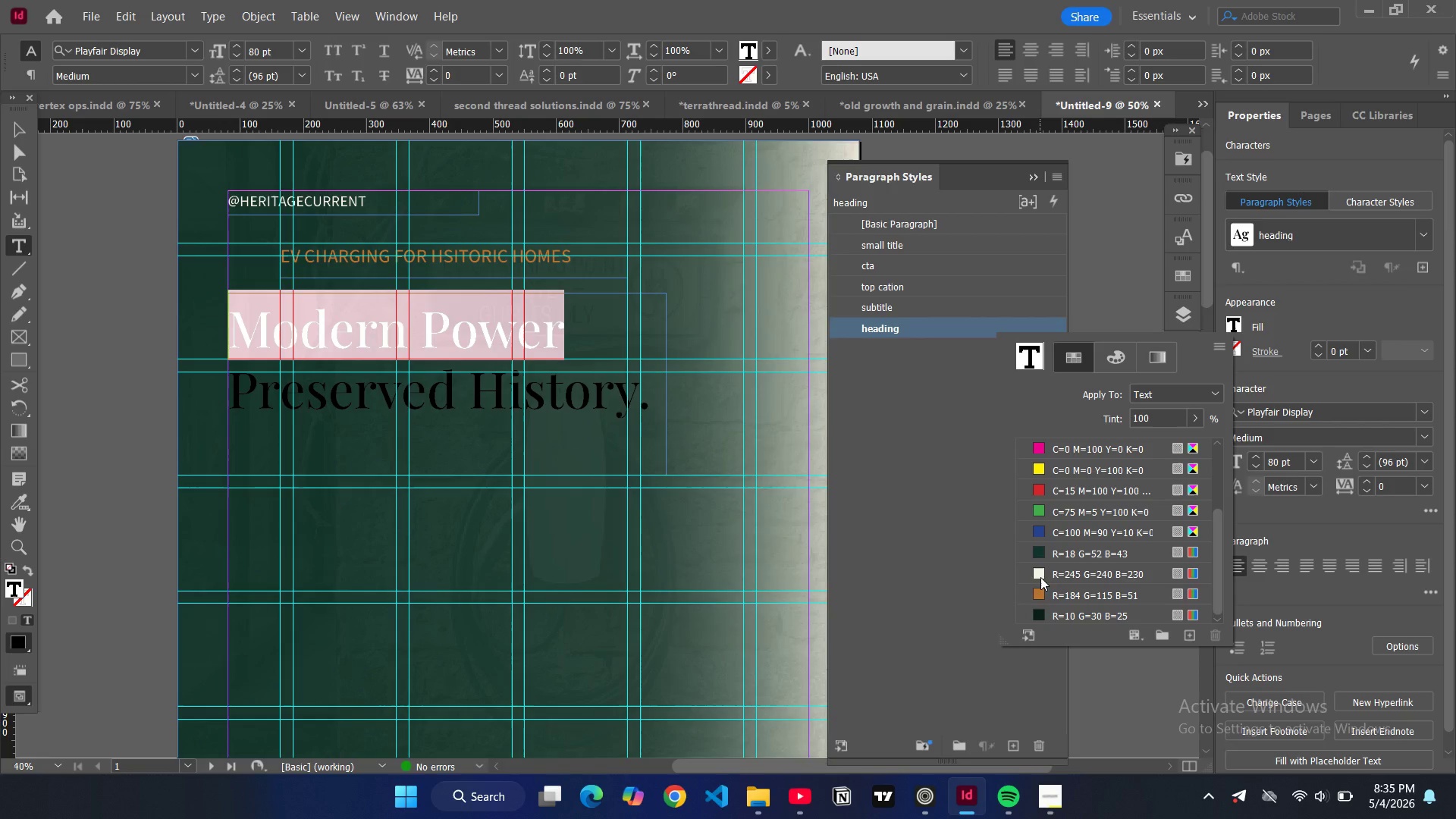 
left_click([1040, 577])
 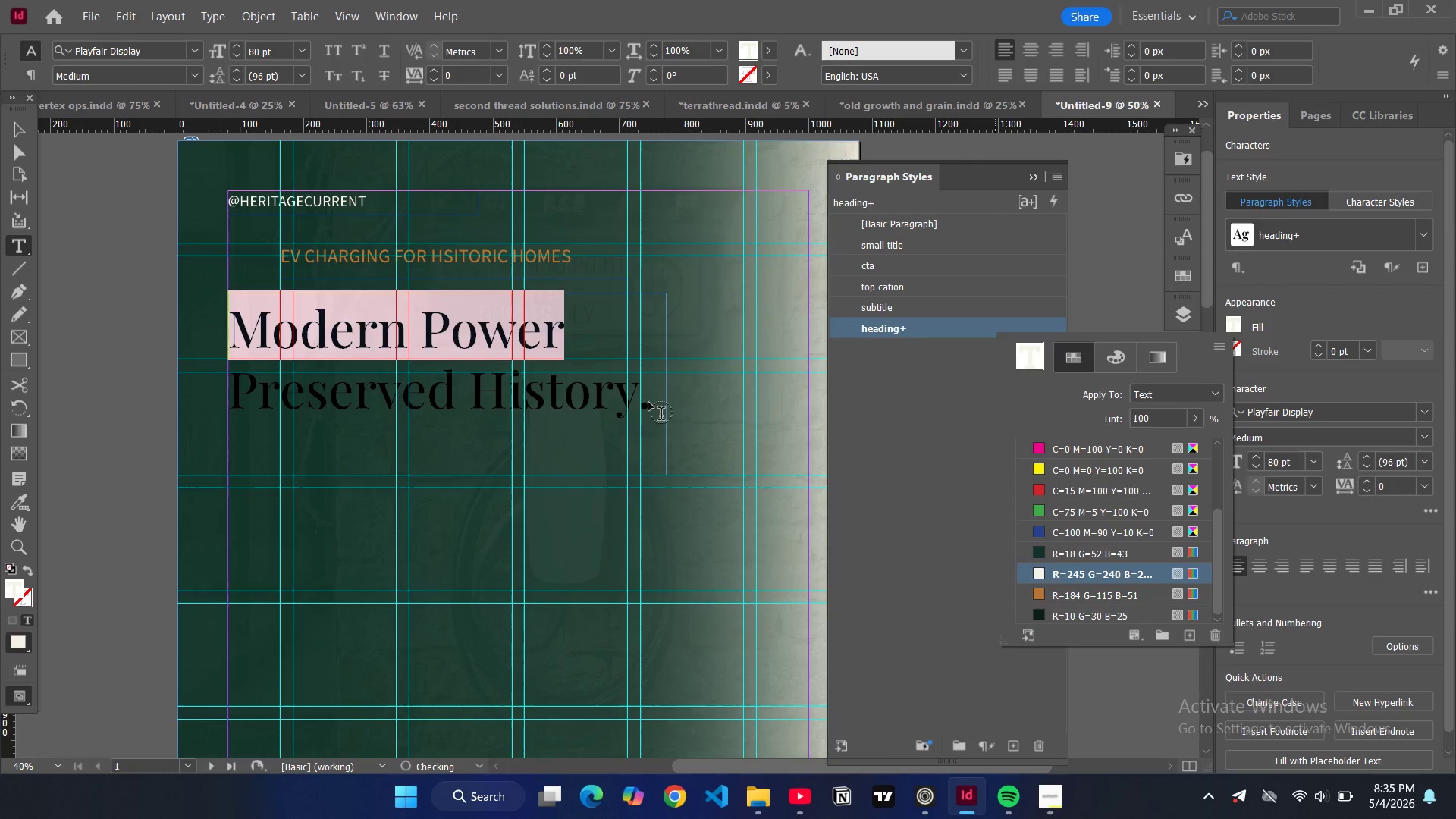 
double_click([649, 403])
 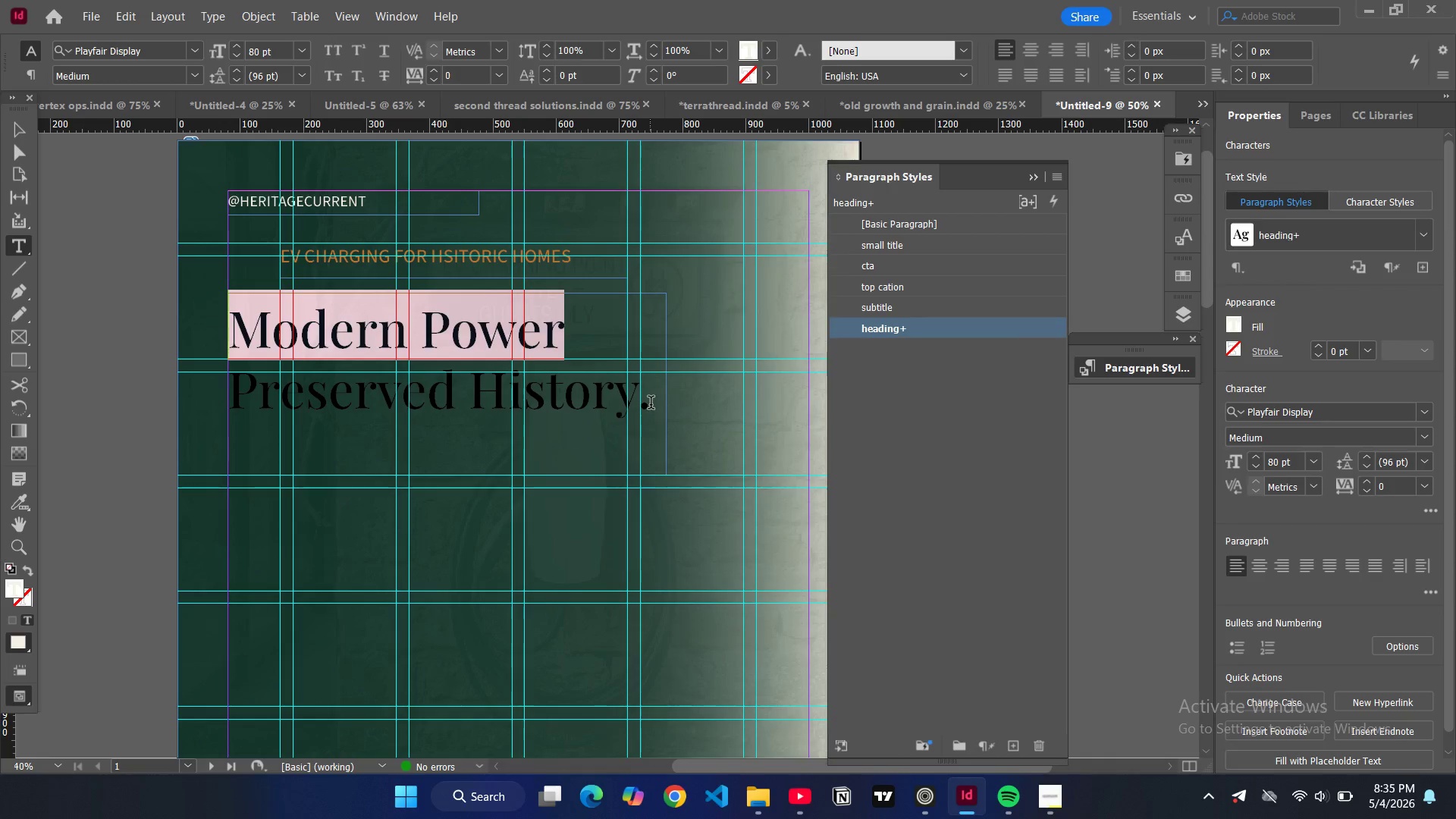 
left_click([651, 404])
 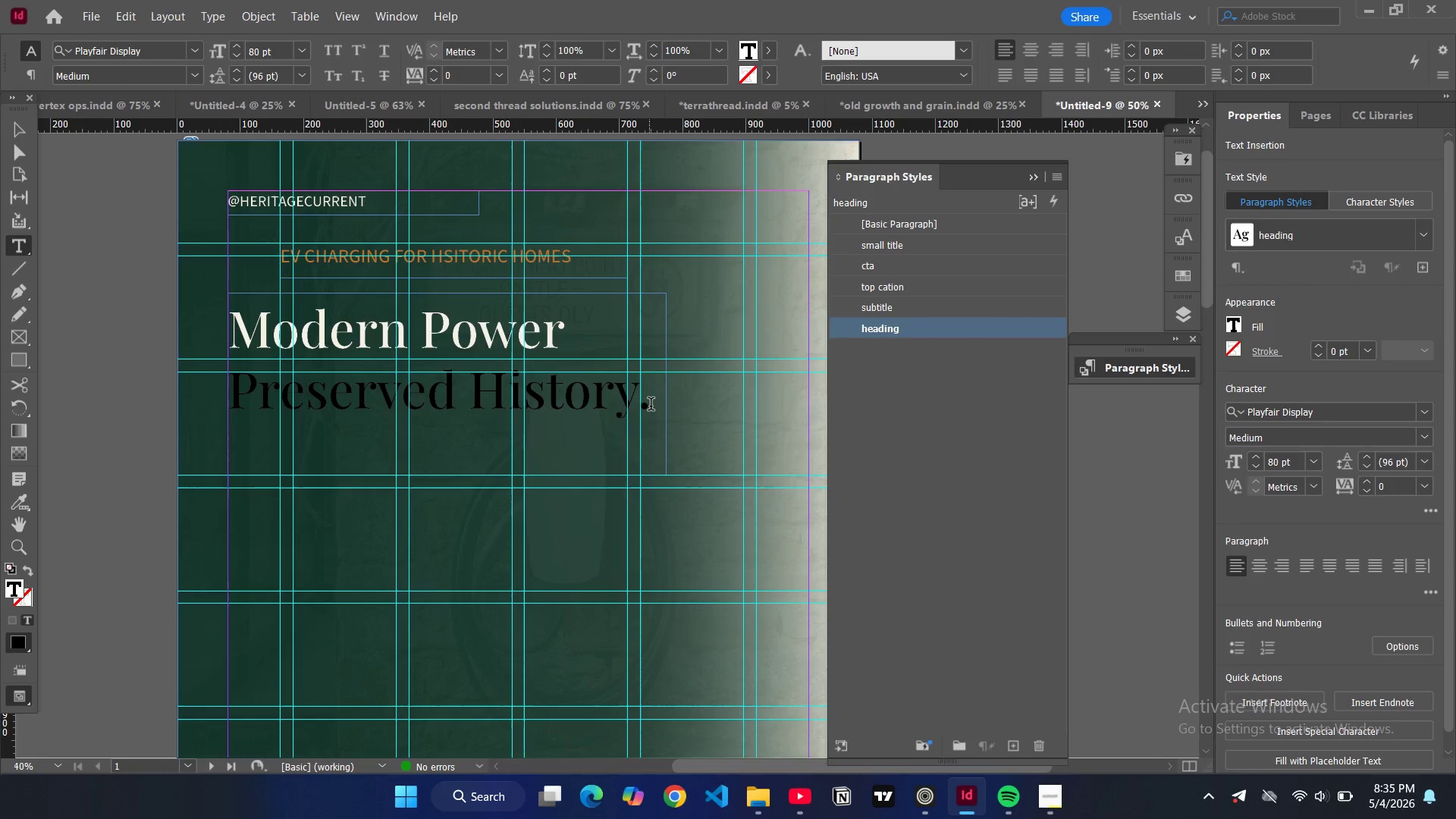 
left_click([651, 406])
 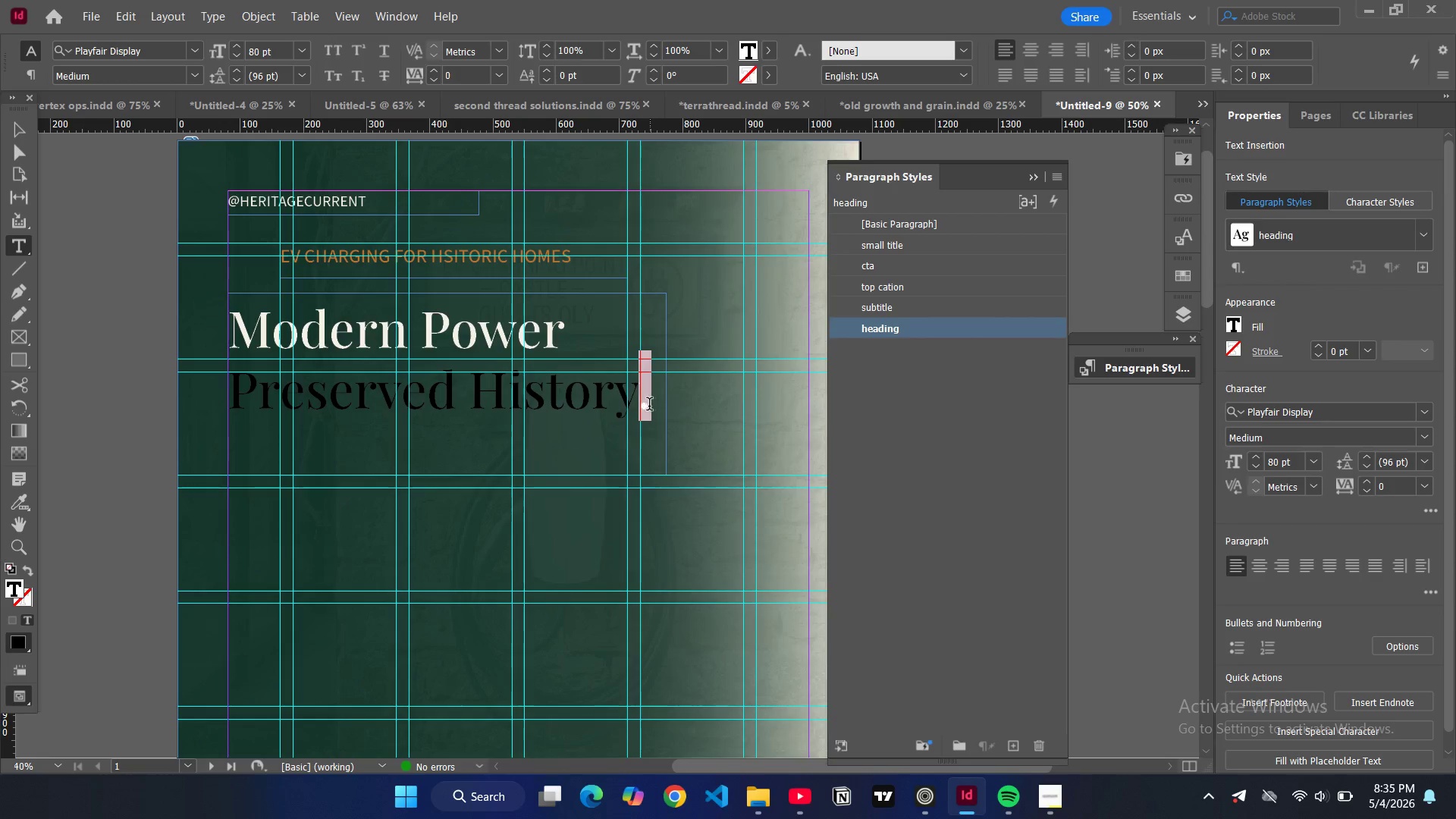 
left_click_drag(start_coordinate=[651, 406], to_coordinate=[249, 392])
 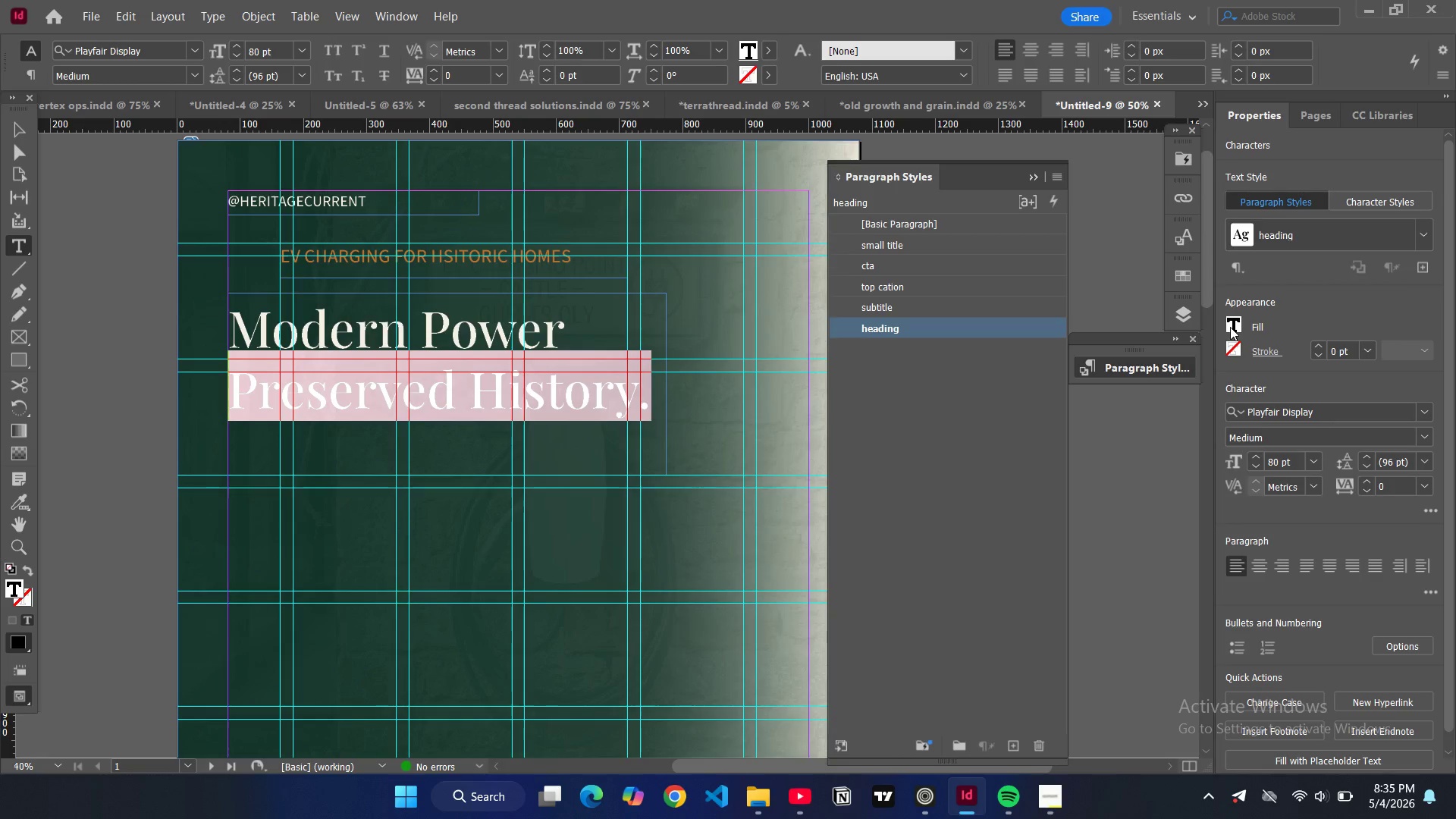 
double_click([1230, 327])
 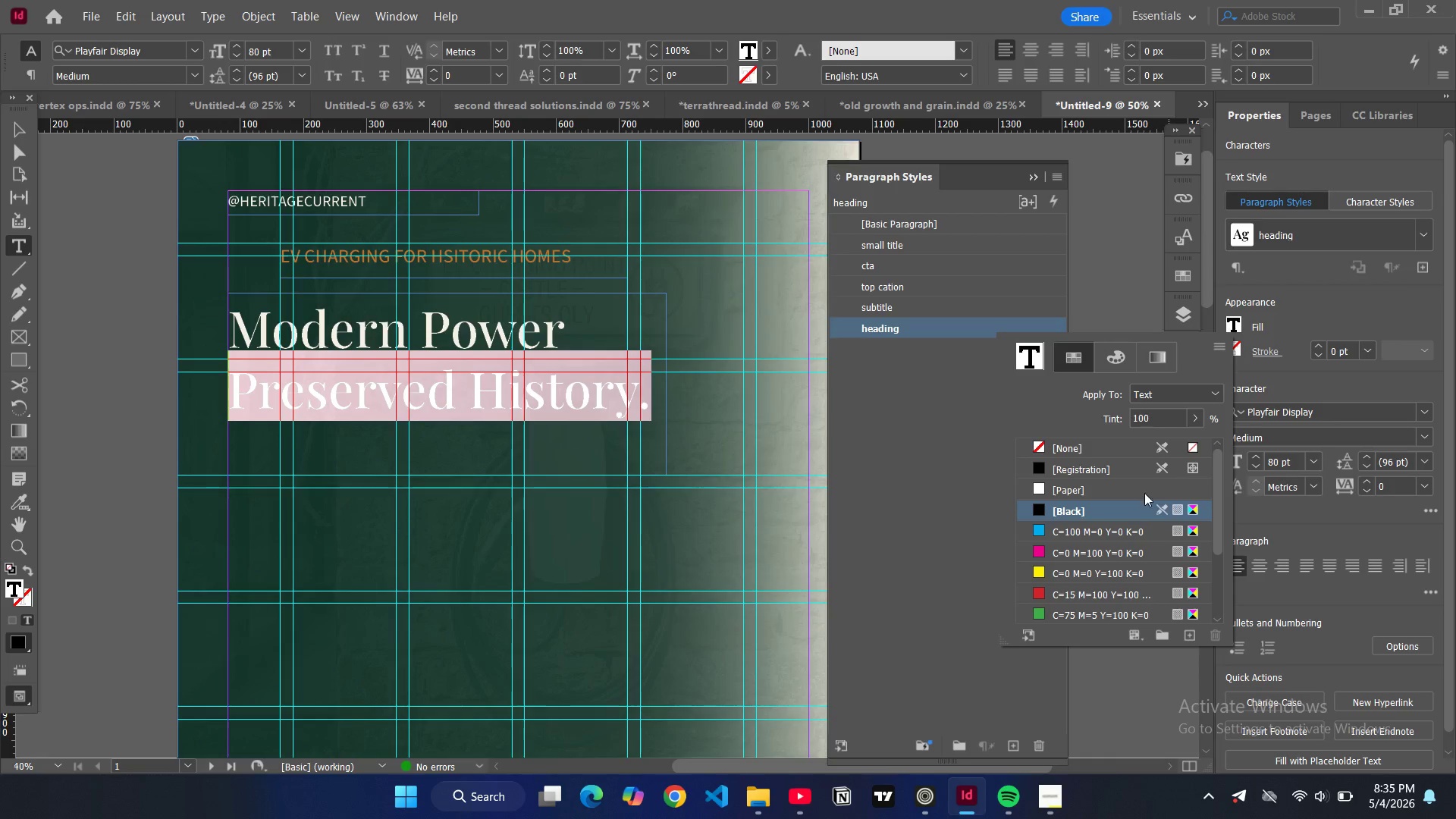 
scroll: coordinate [1080, 511], scroll_direction: down, amount: 12.0
 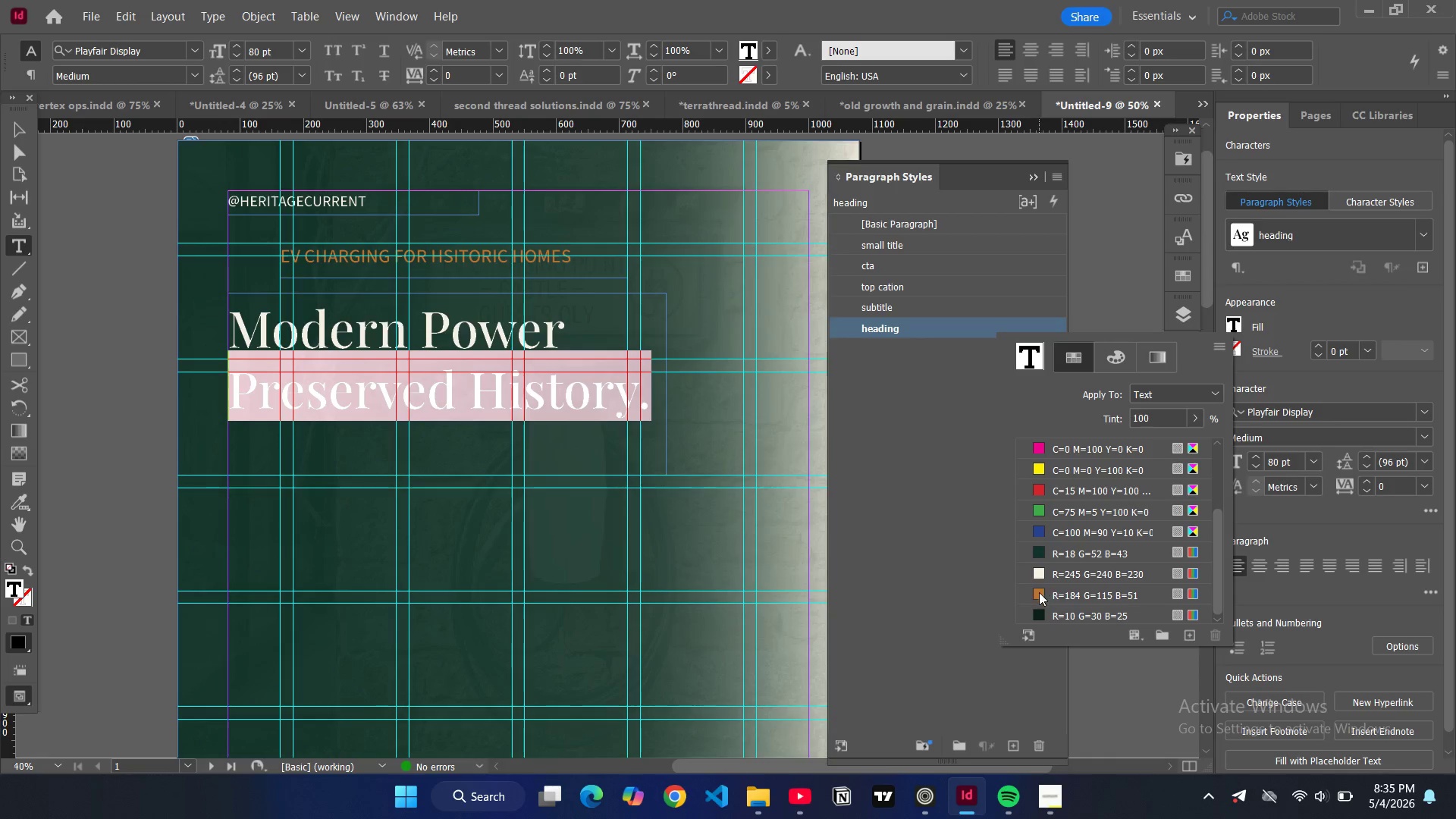 
left_click([1039, 592])
 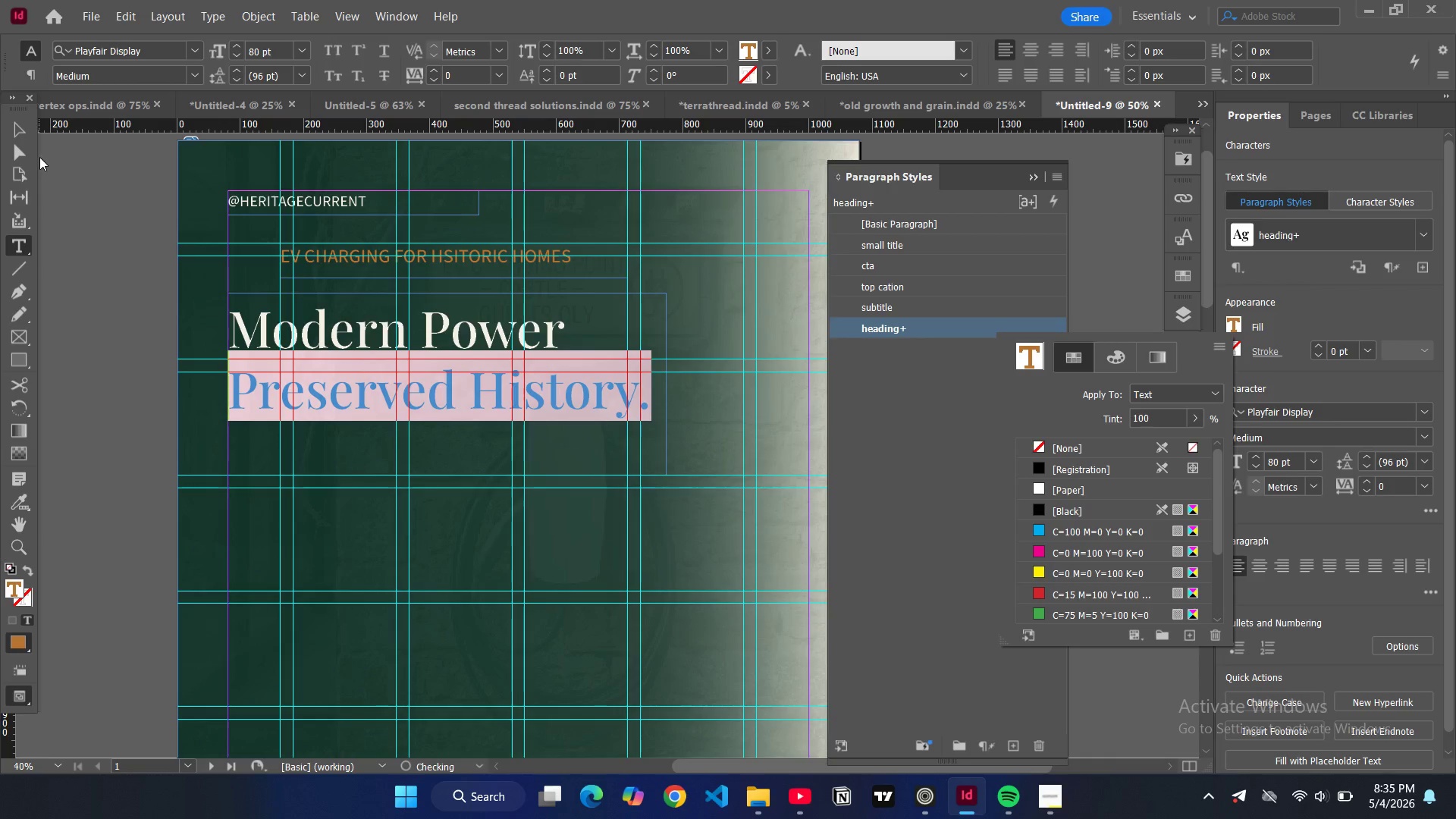 
left_click([24, 136])
 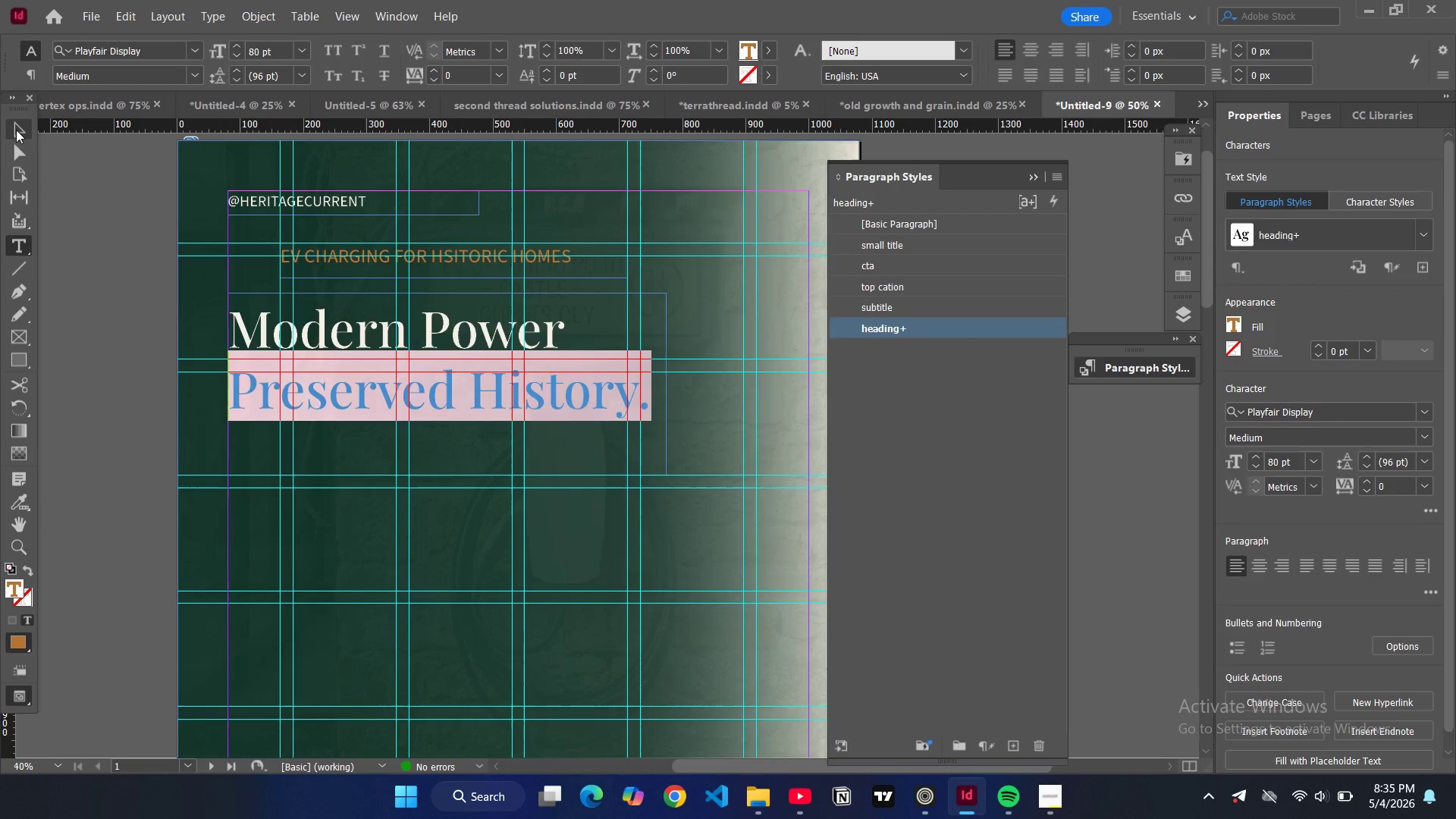 
left_click([16, 130])
 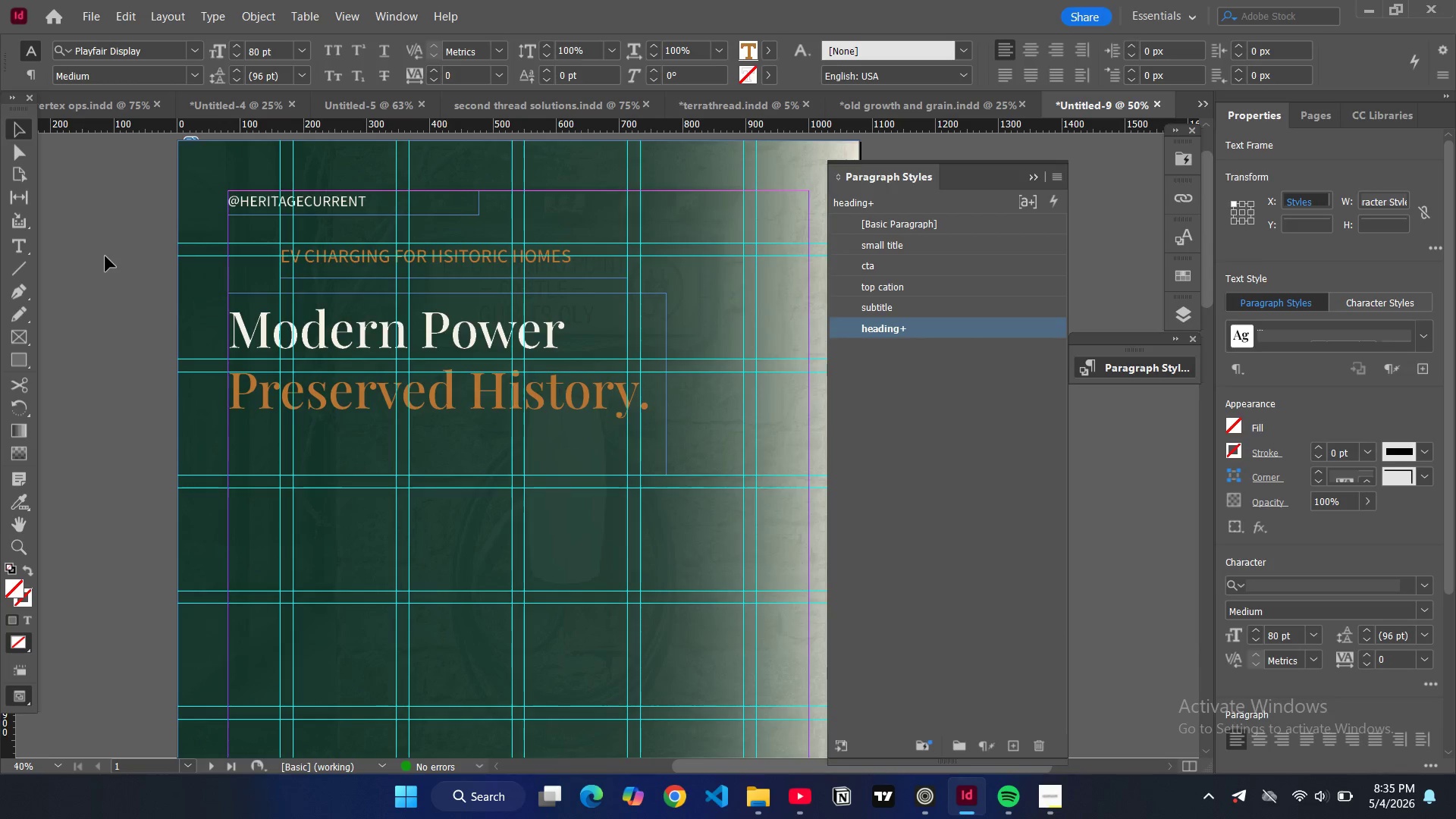 
left_click([105, 256])
 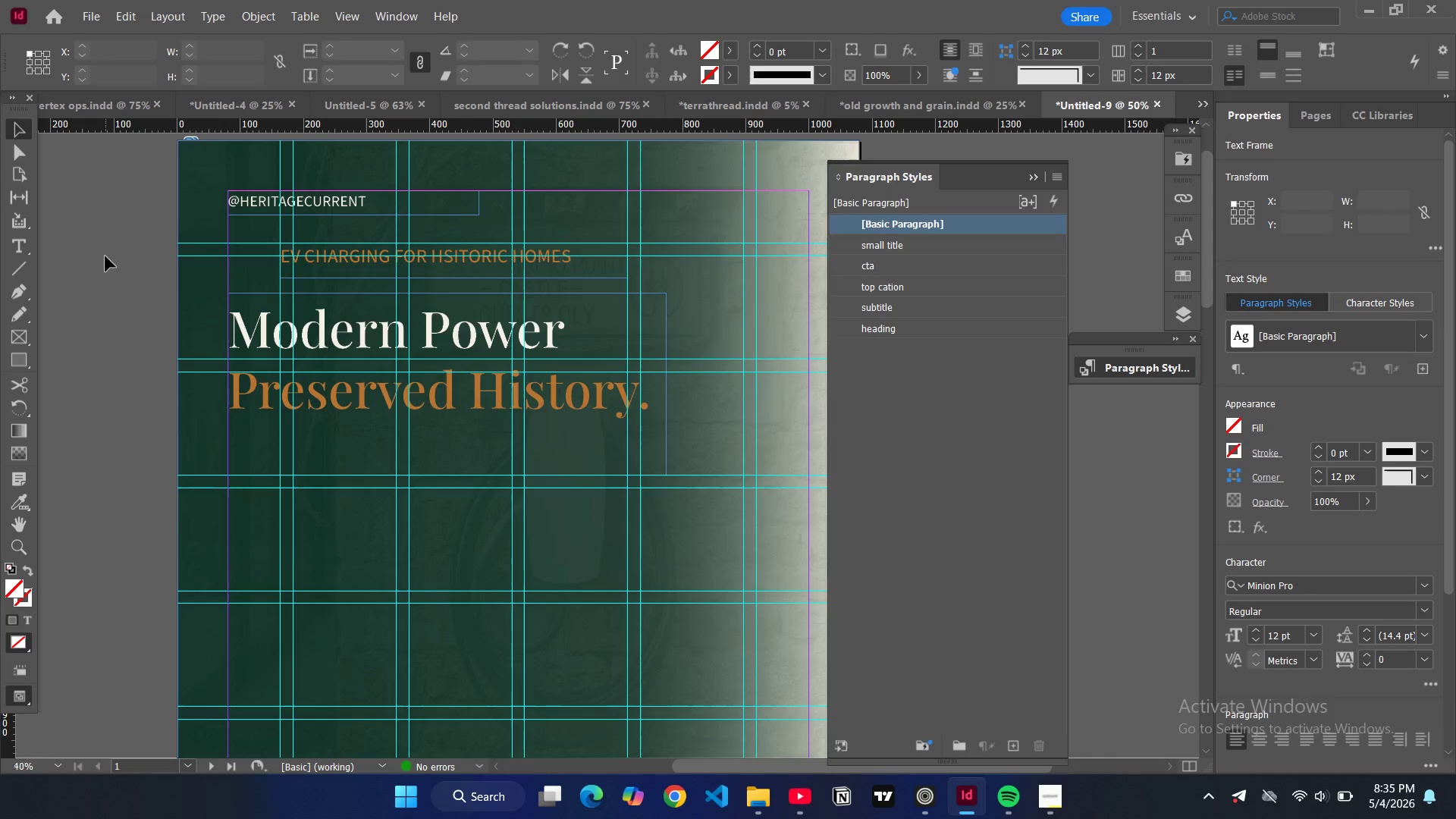 
key(W)
 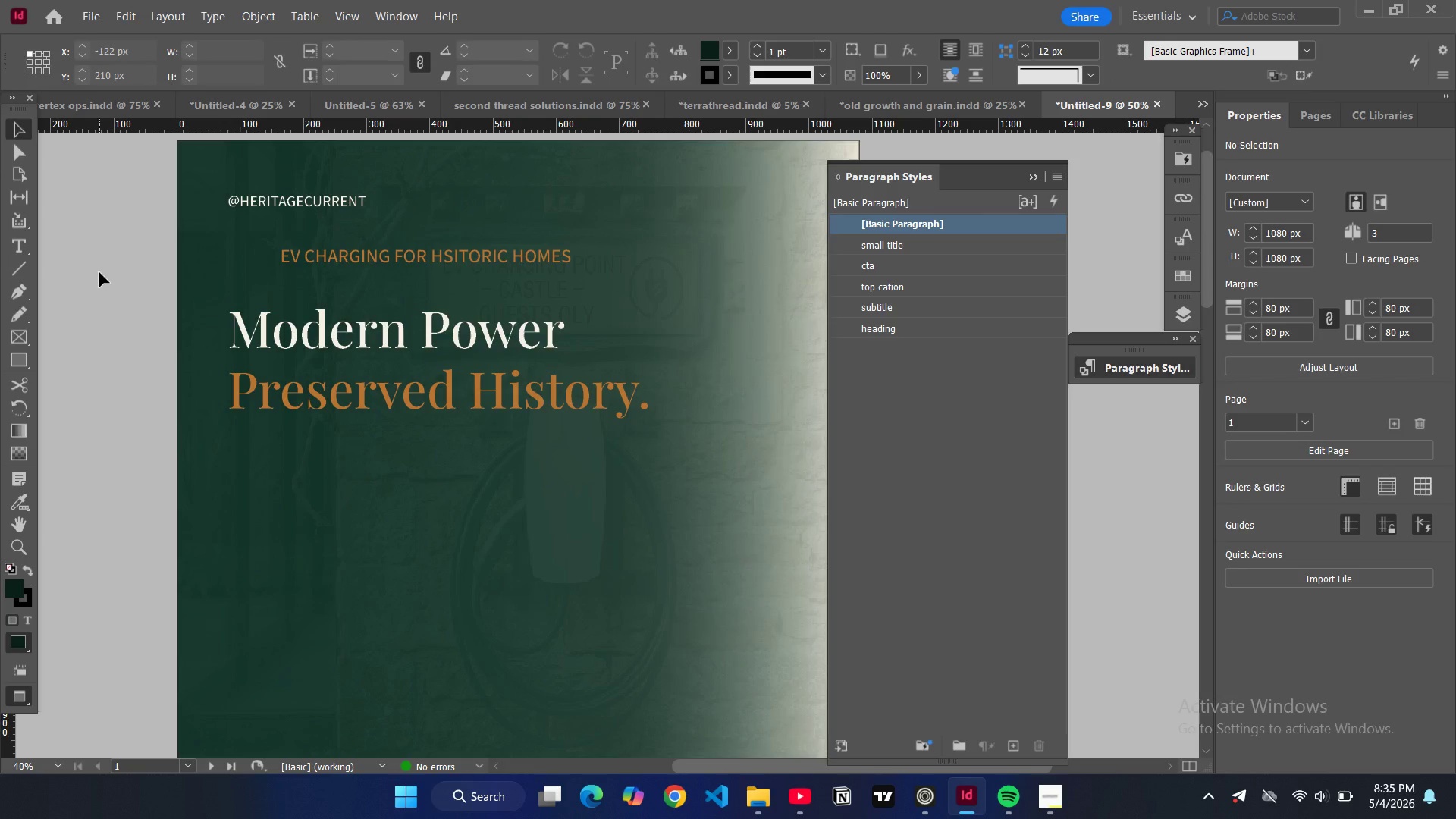 
key(W)
 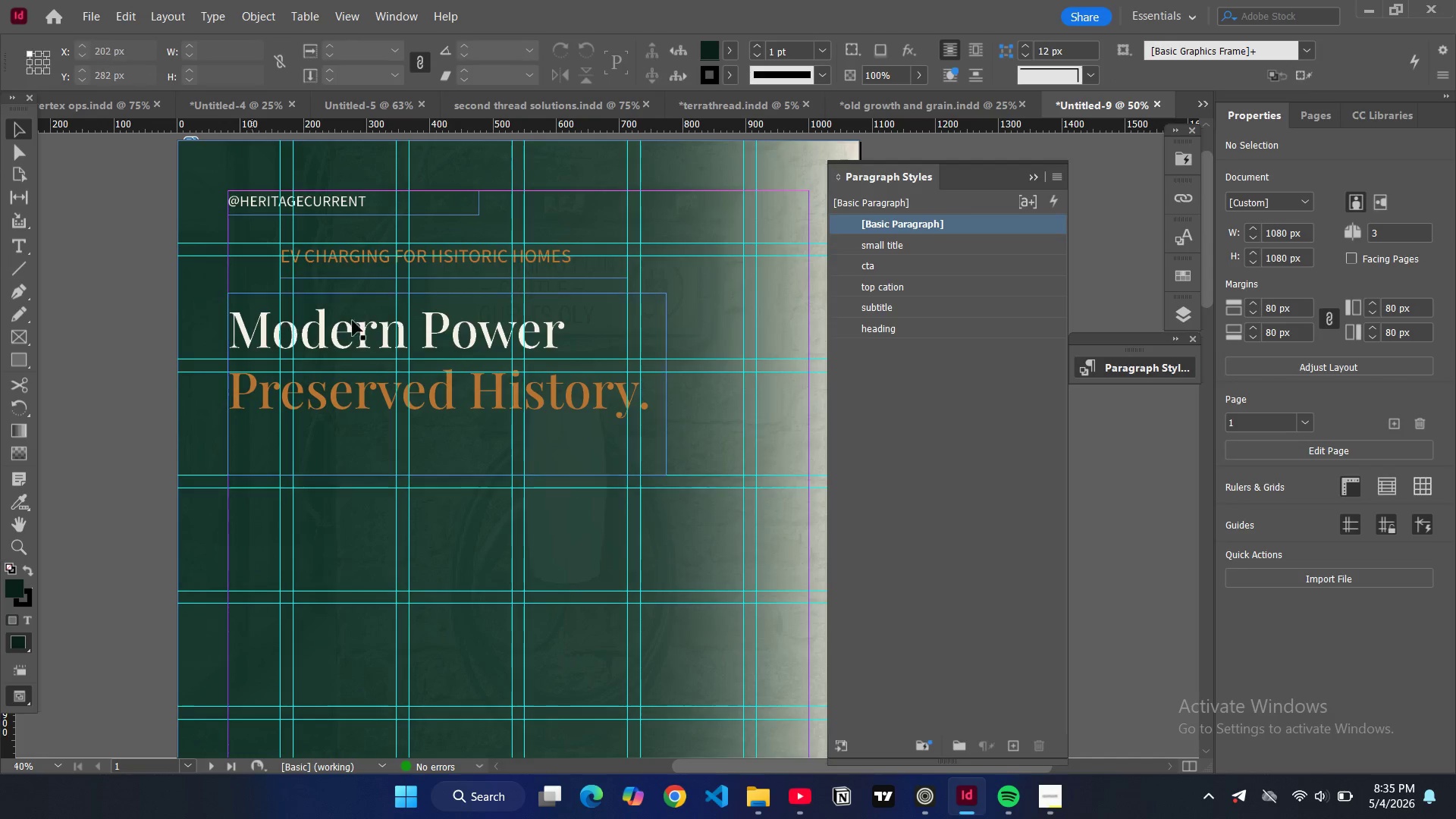 
left_click([360, 435])
 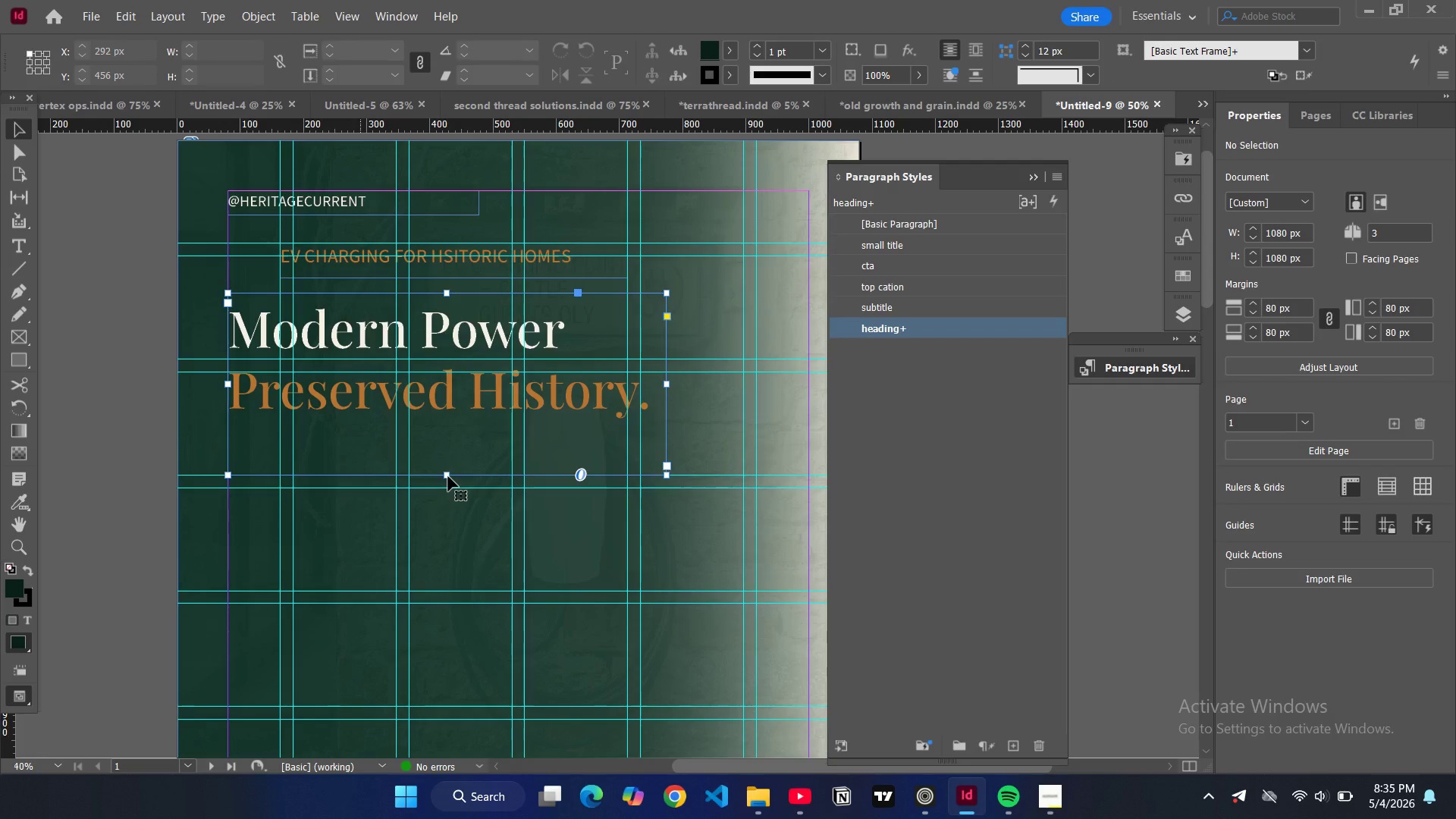 
left_click_drag(start_coordinate=[448, 477], to_coordinate=[448, 424])
 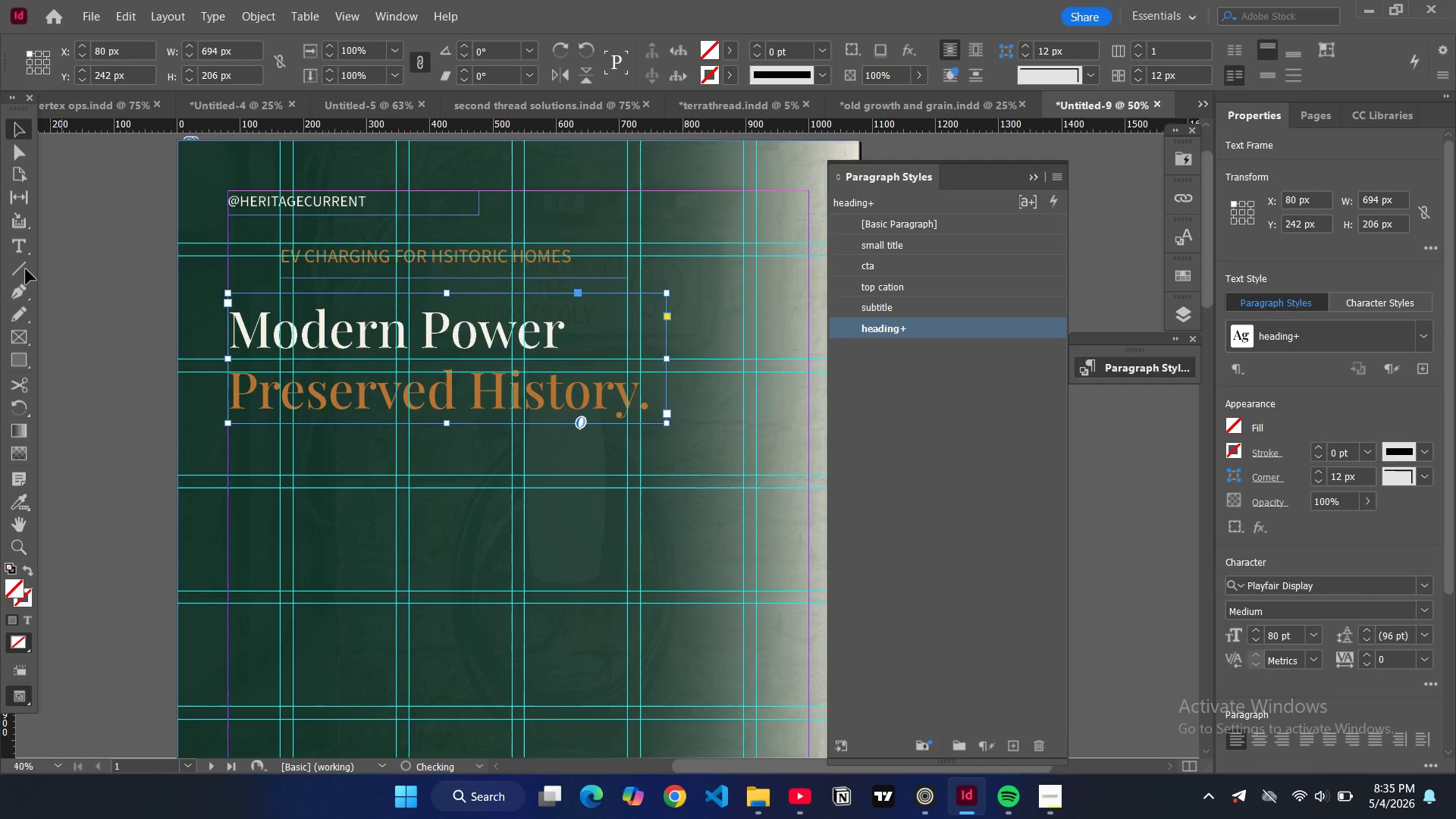 
left_click([24, 264])
 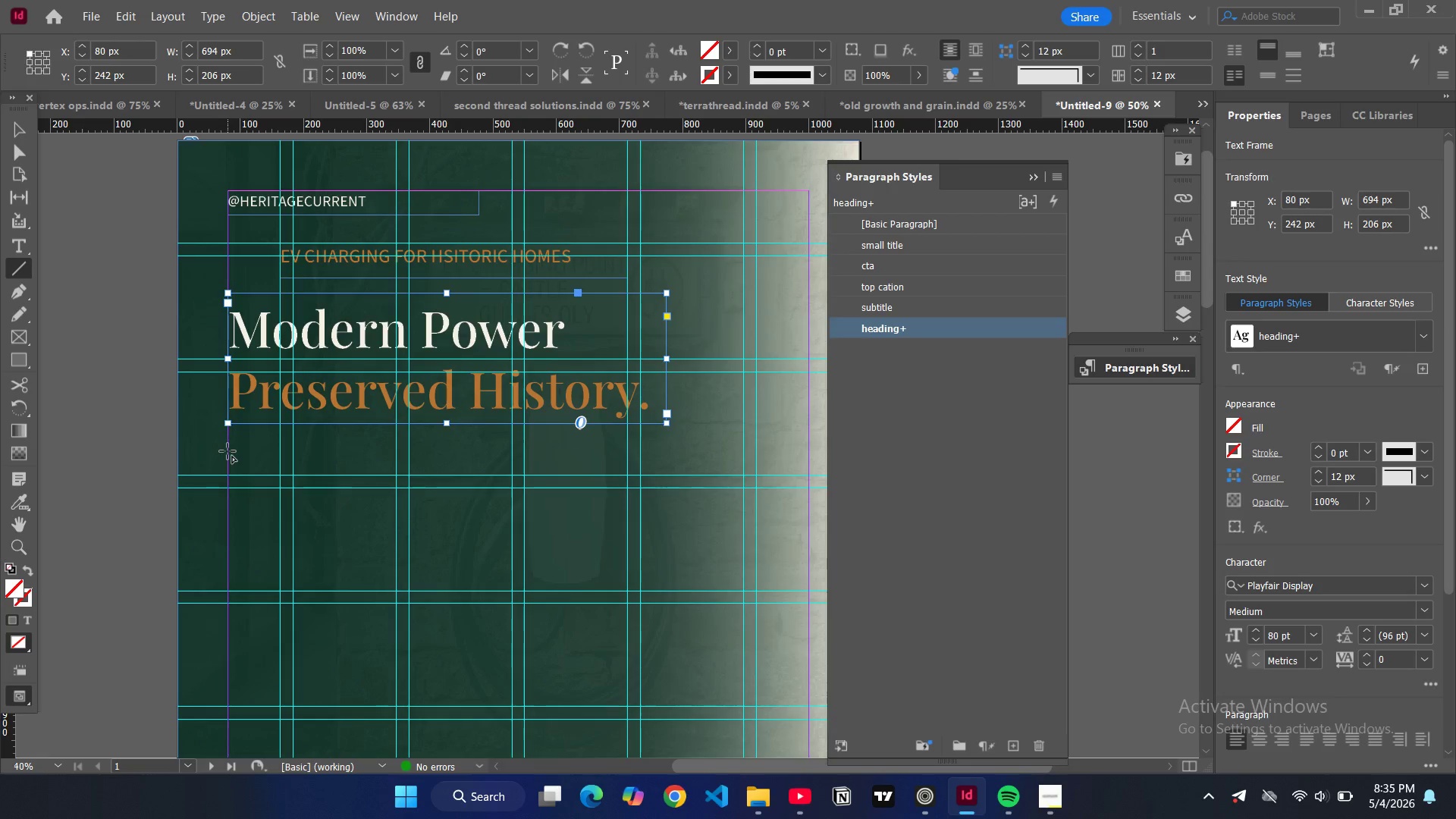 
left_click_drag(start_coordinate=[227, 451], to_coordinate=[667, 450])
 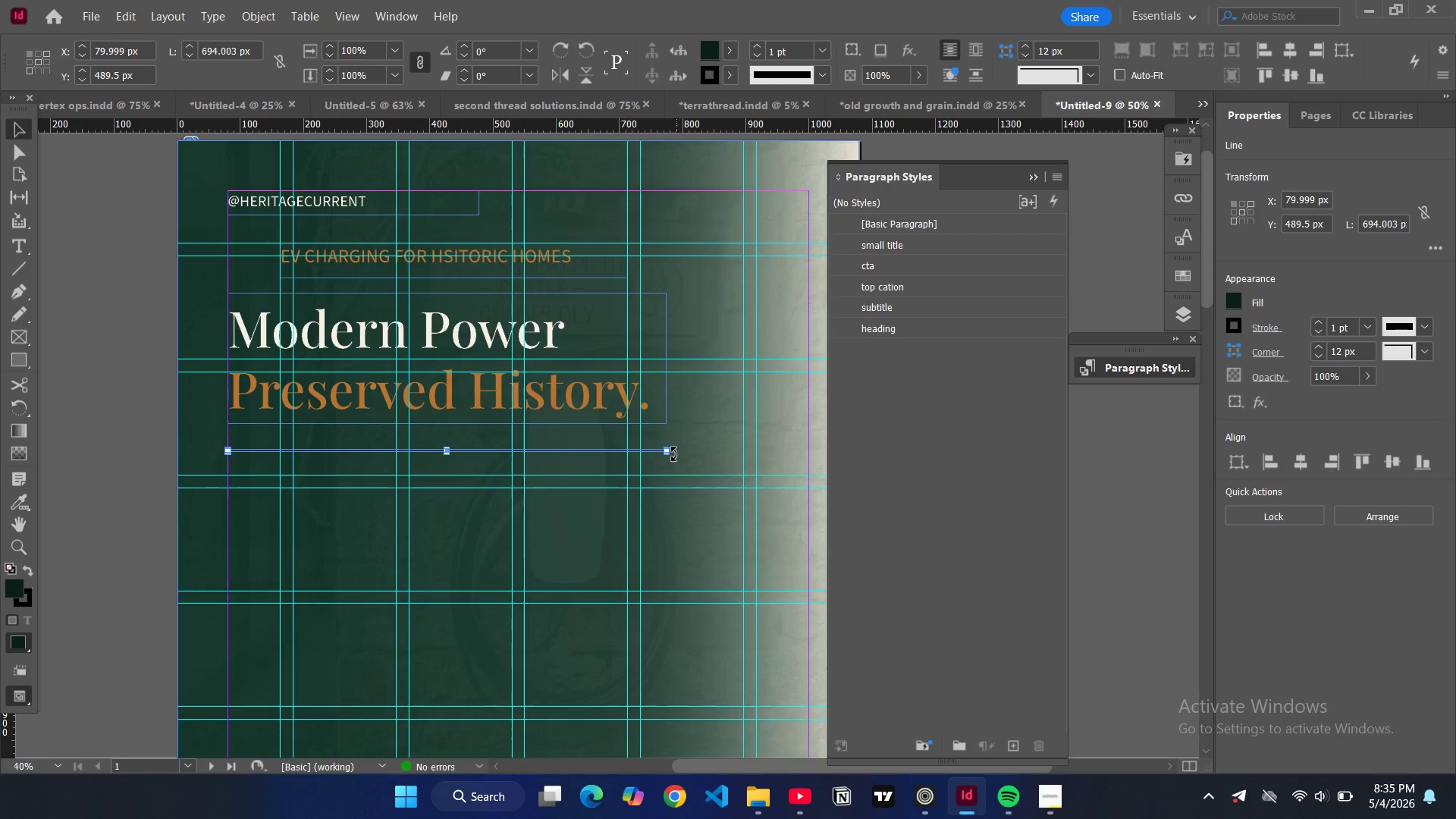 
key(Backspace)
 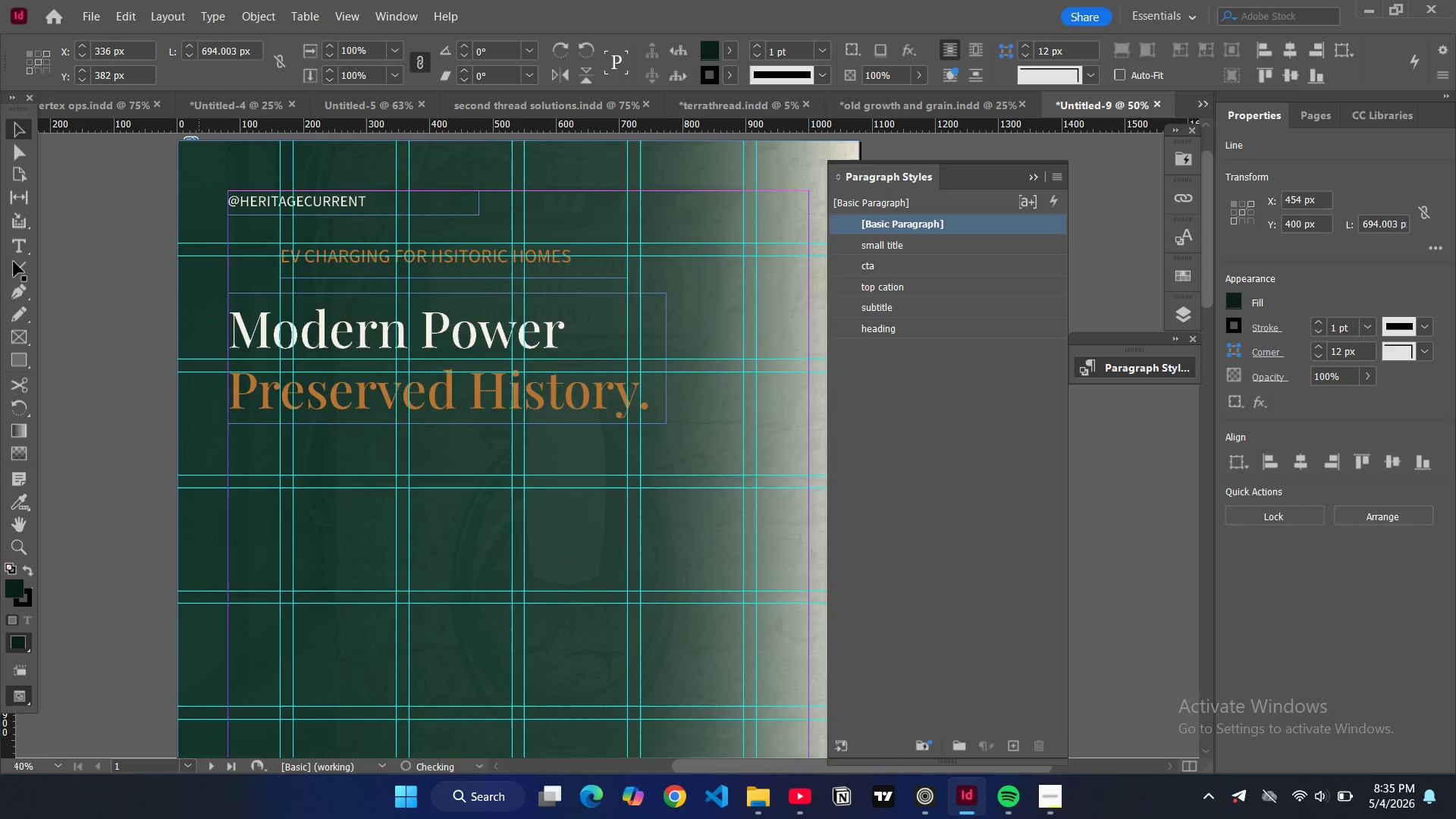 
left_click([14, 265])
 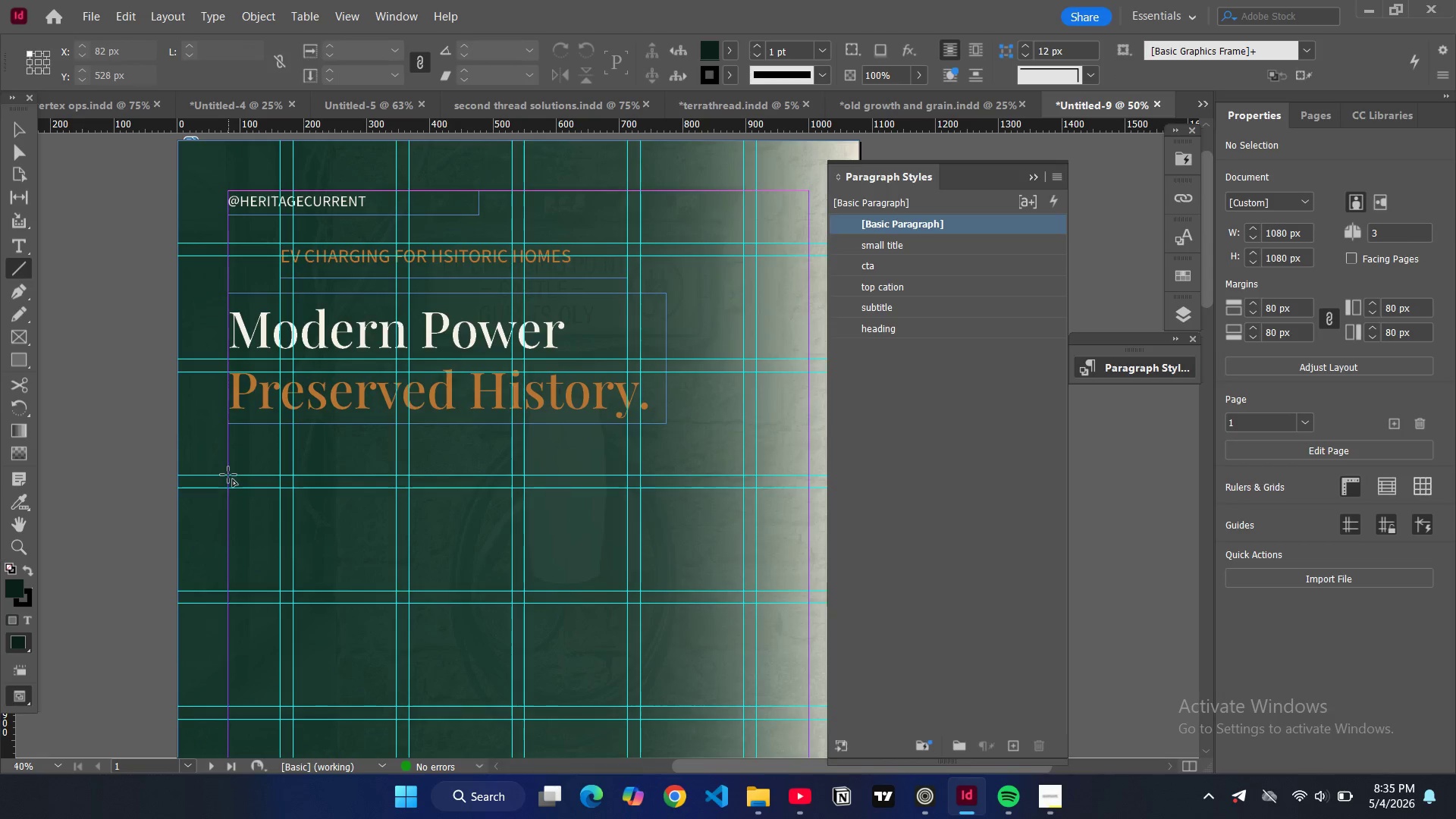 
left_click_drag(start_coordinate=[228, 475], to_coordinate=[665, 474])
 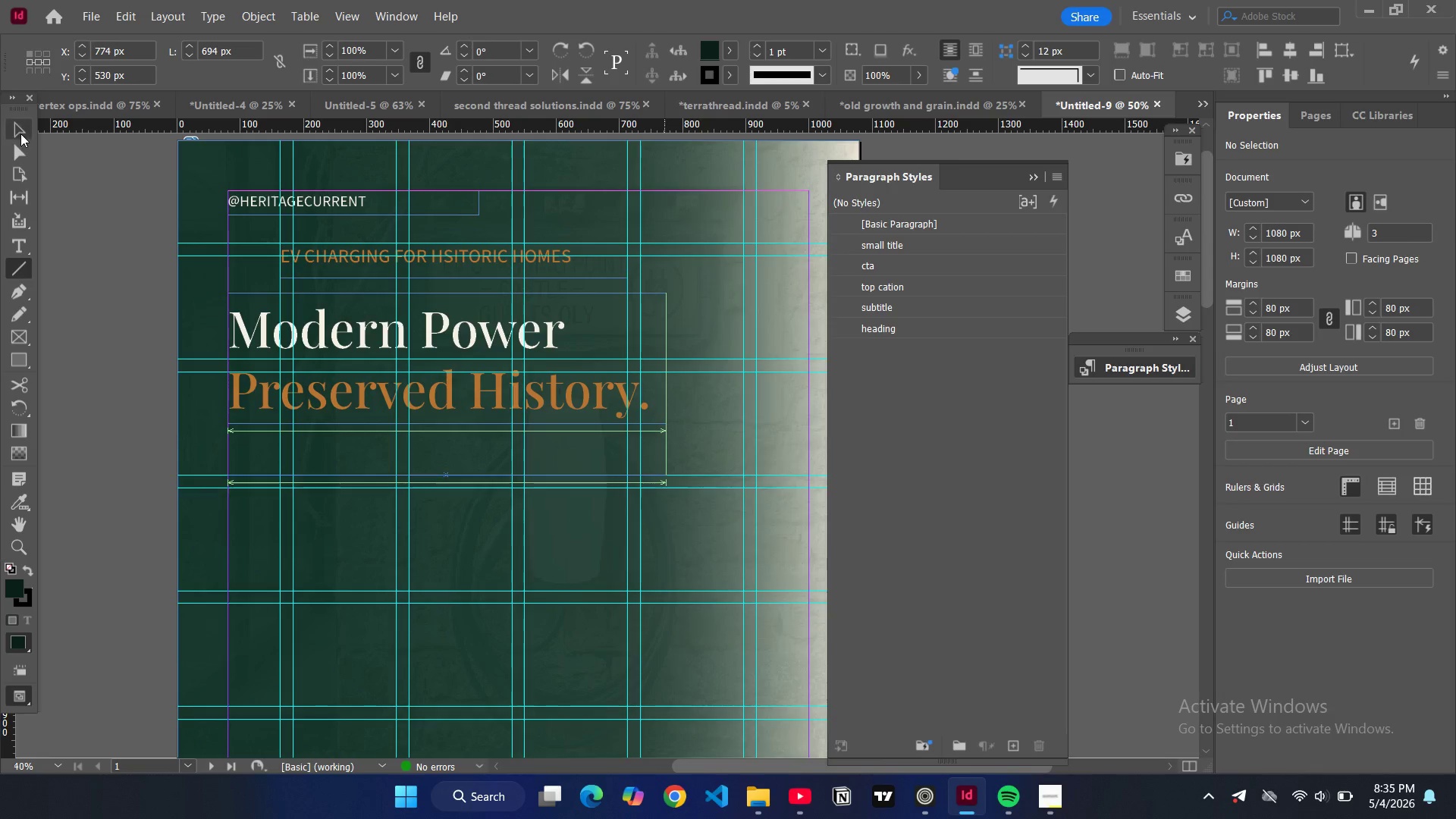 
left_click([22, 130])
 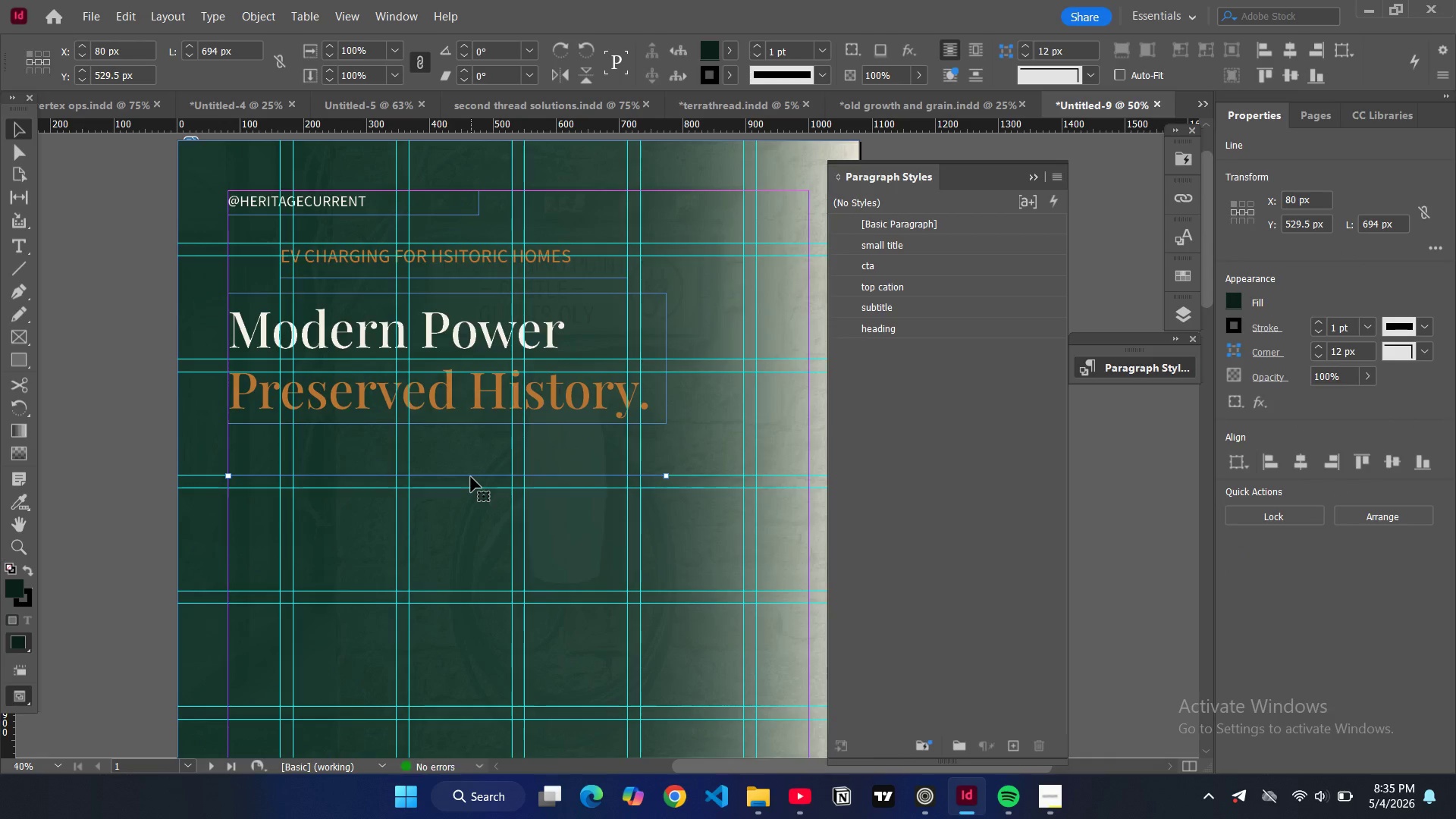 
left_click_drag(start_coordinate=[471, 477], to_coordinate=[470, 454])
 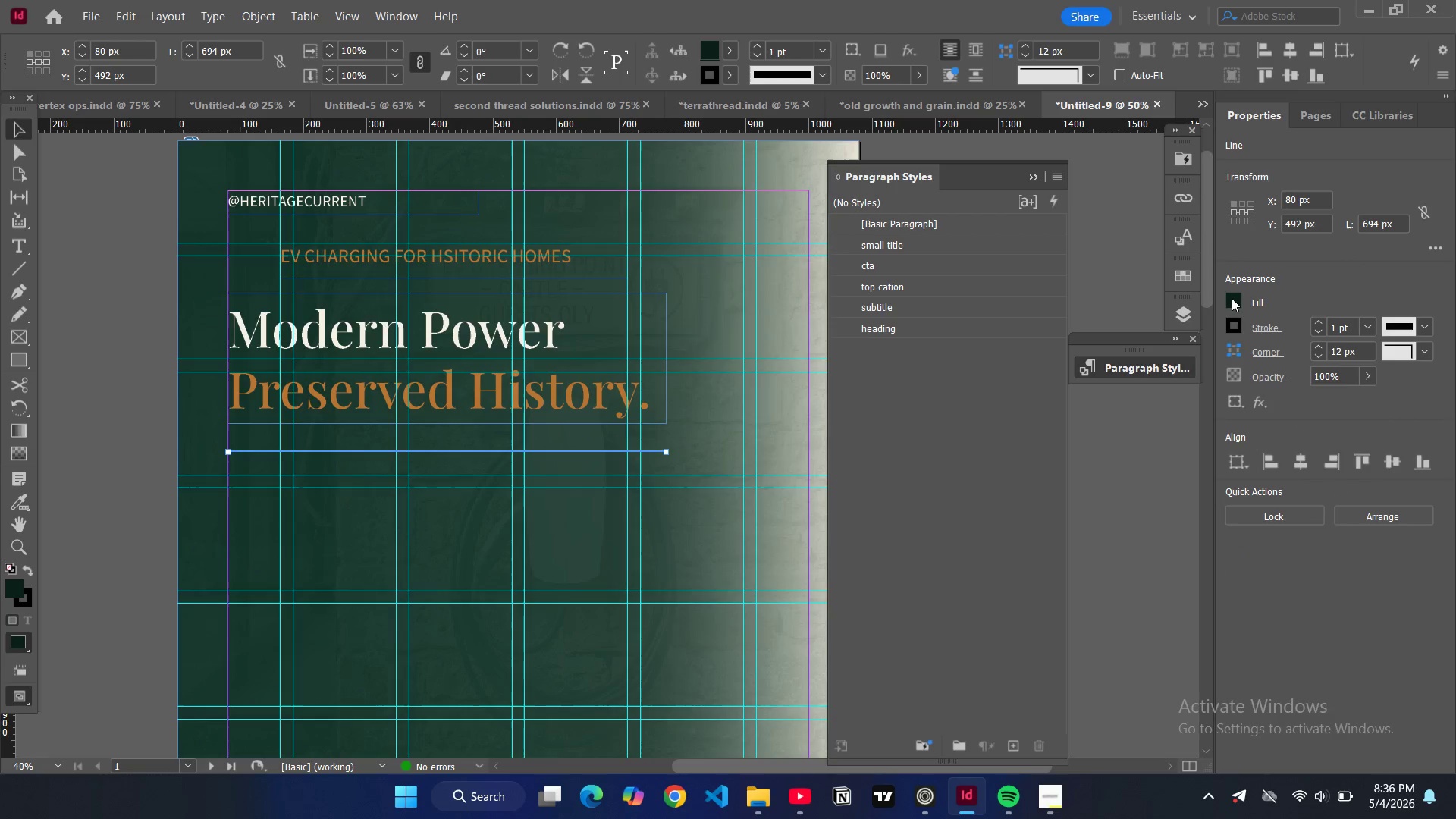 
double_click([1232, 298])
 